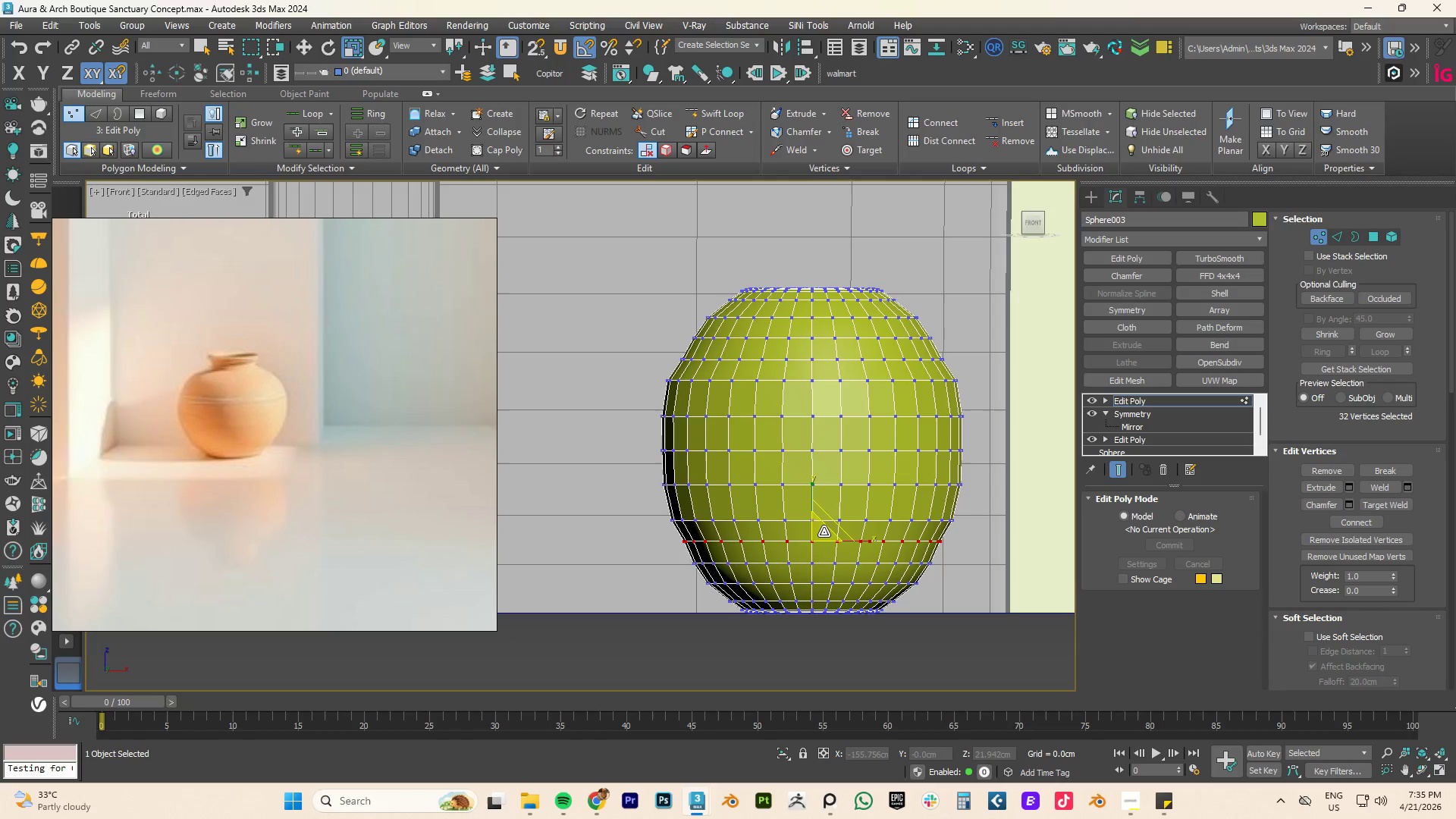 
left_click_drag(start_coordinate=[601, 240], to_coordinate=[1006, 369])
 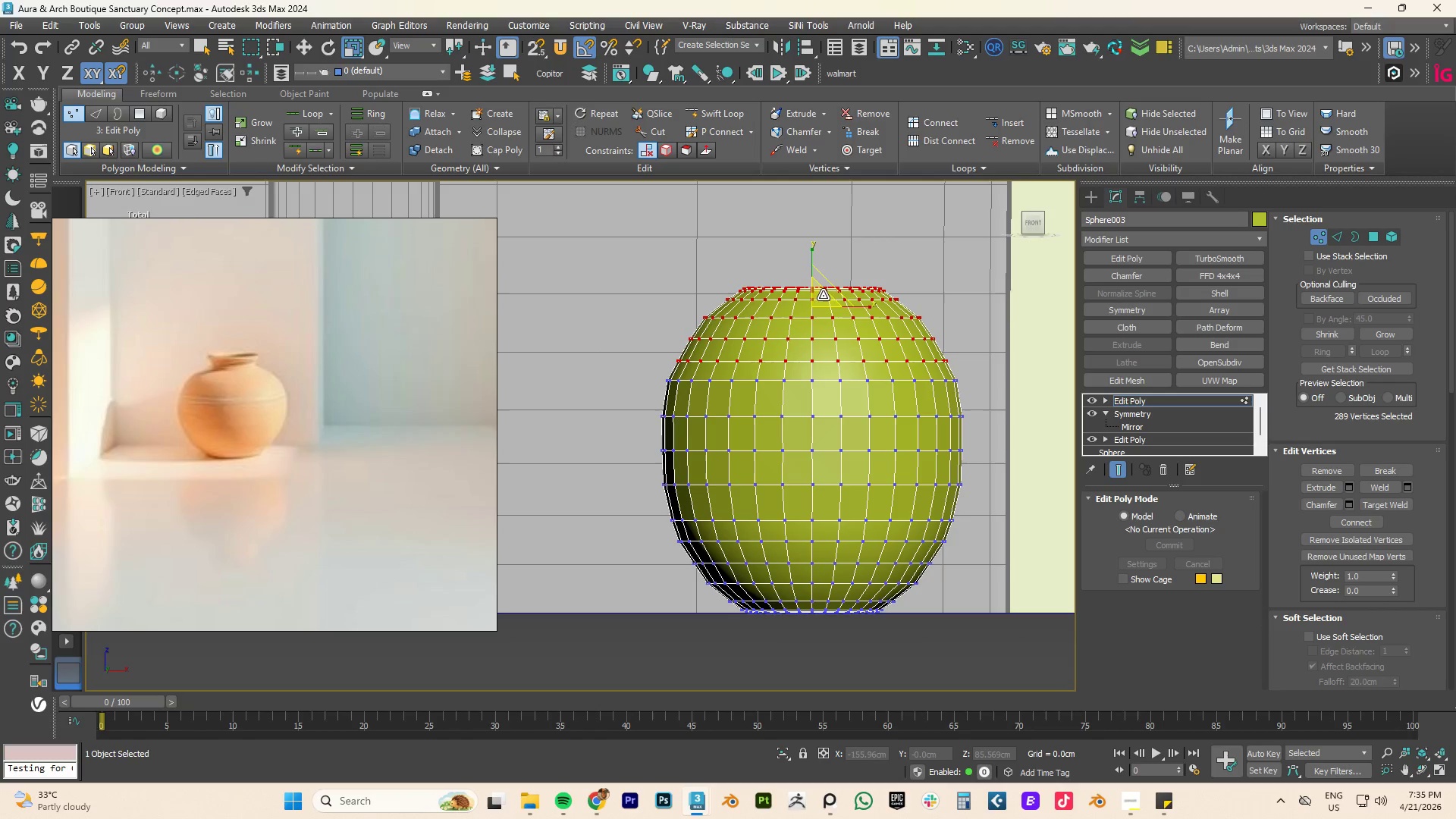 
key(W)
 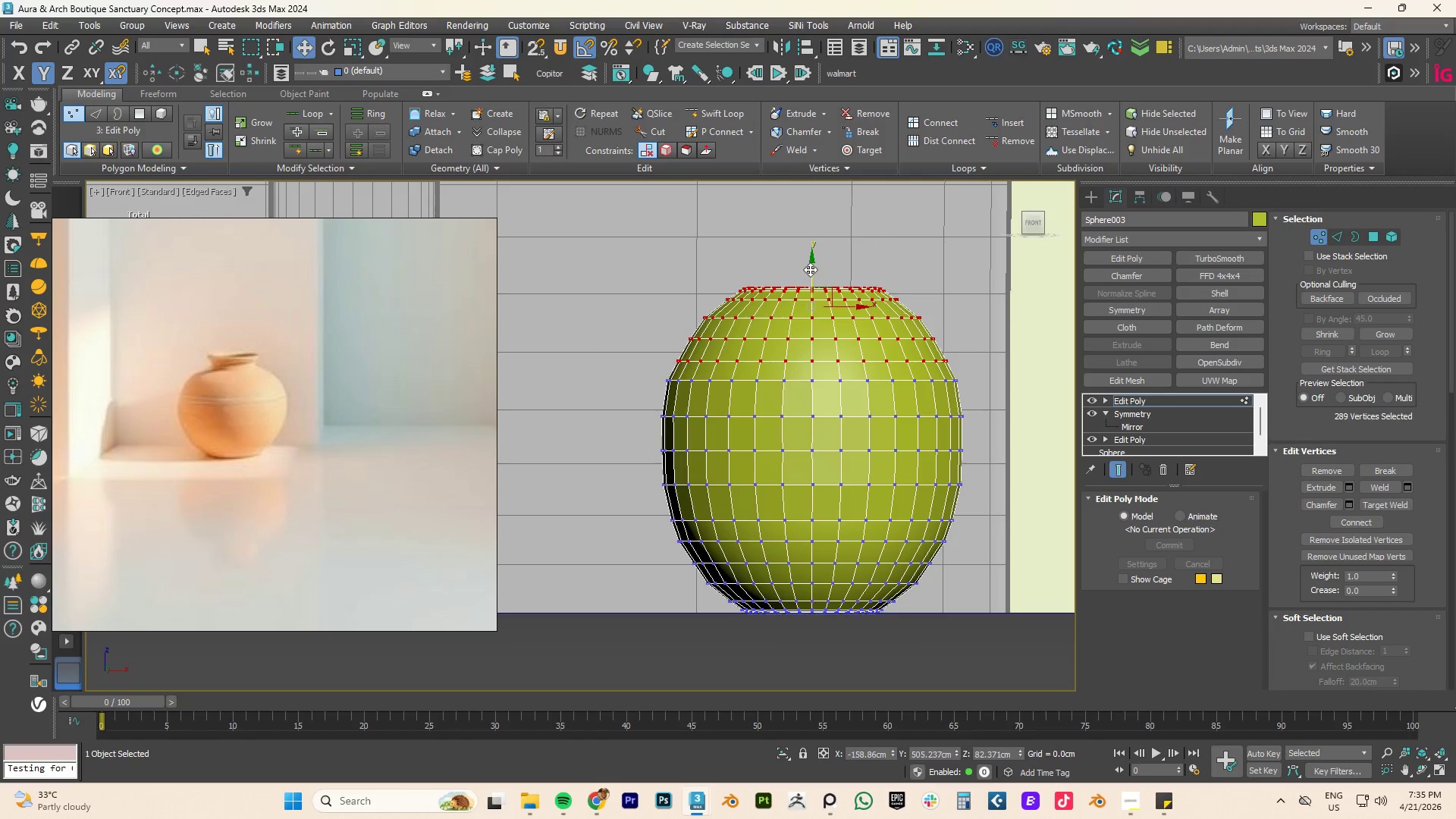 
left_click_drag(start_coordinate=[811, 270], to_coordinate=[811, 266])
 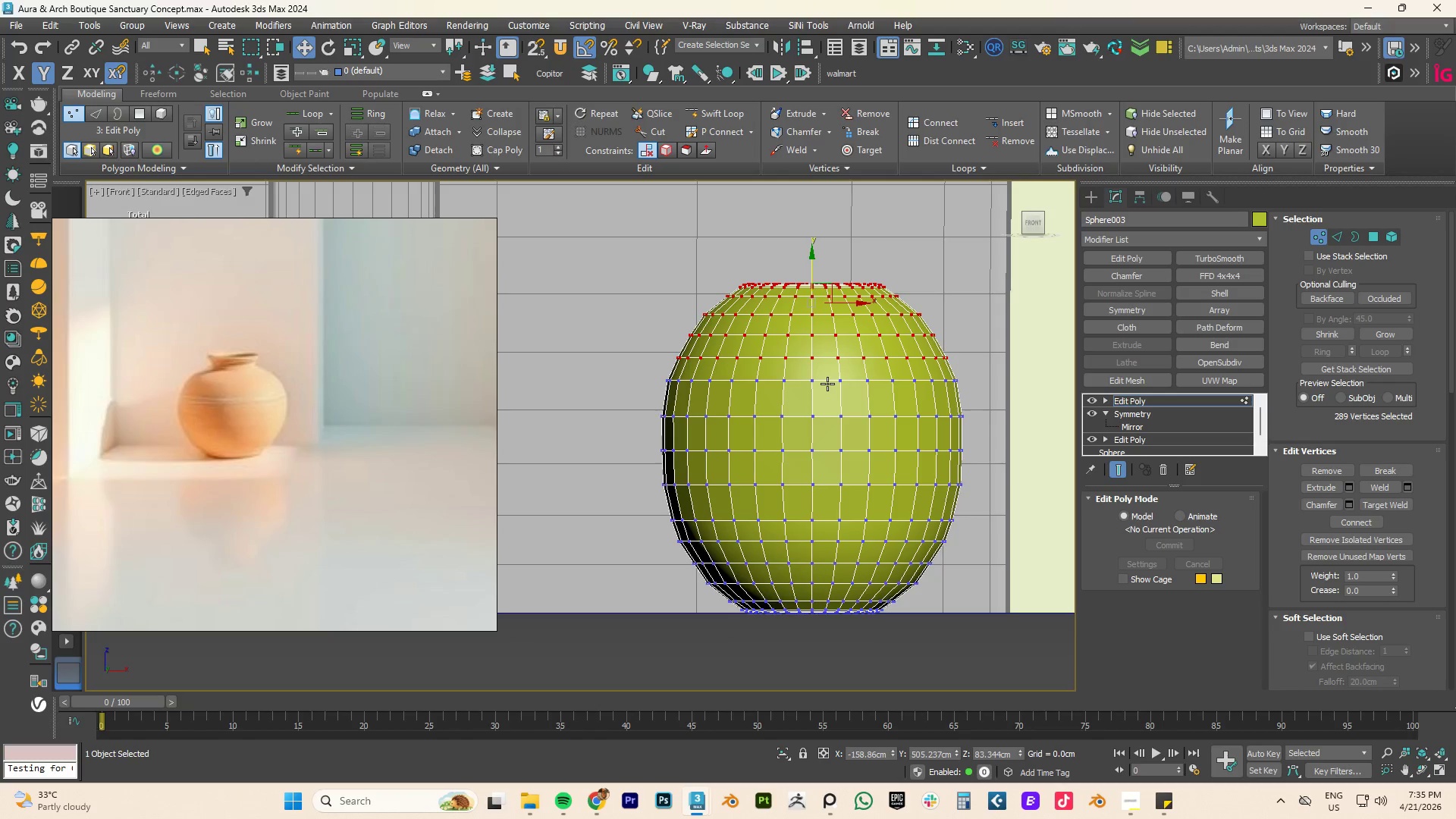 
wait(8.83)
 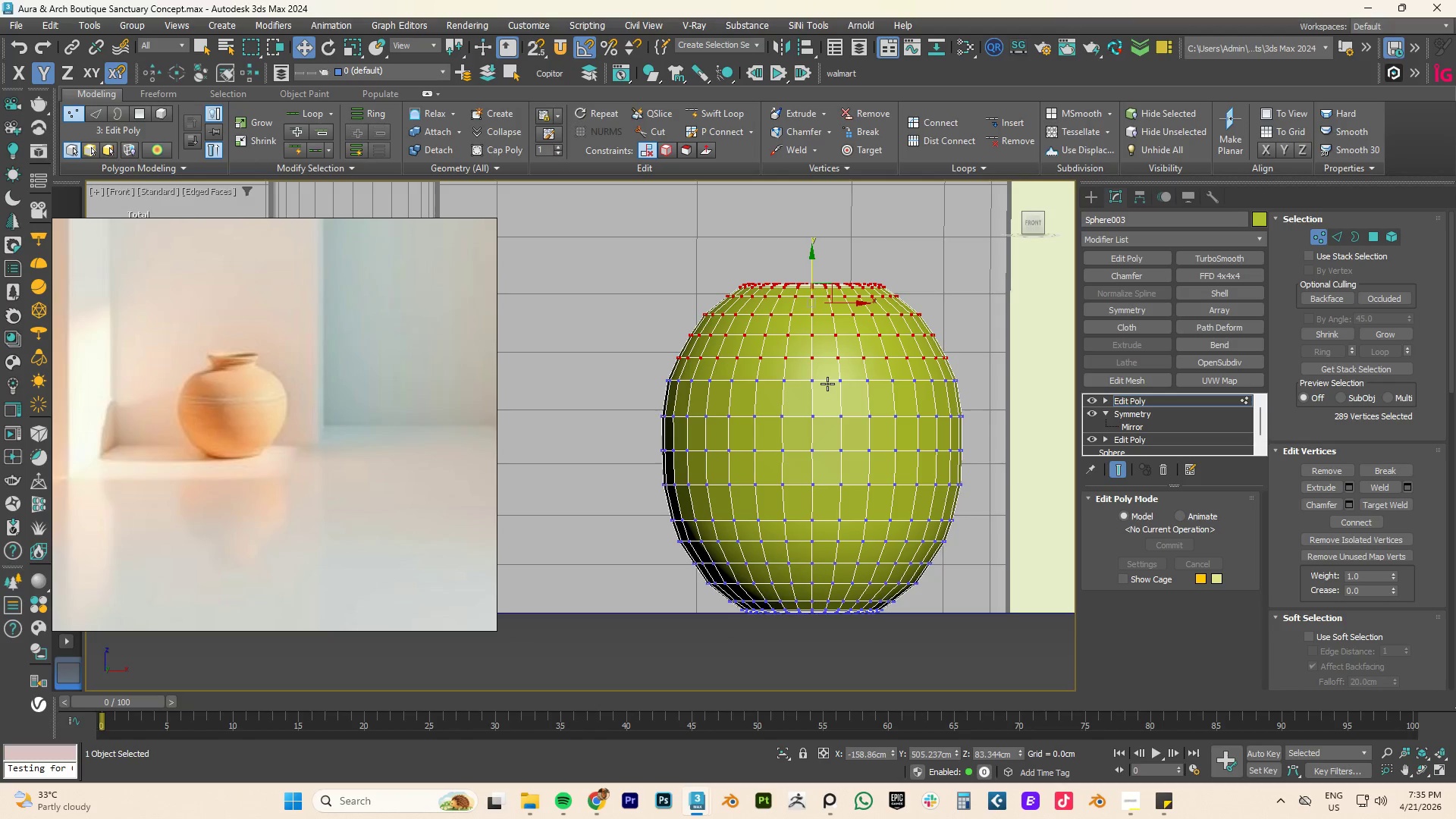 
left_click_drag(start_coordinate=[632, 438], to_coordinate=[1015, 466])
 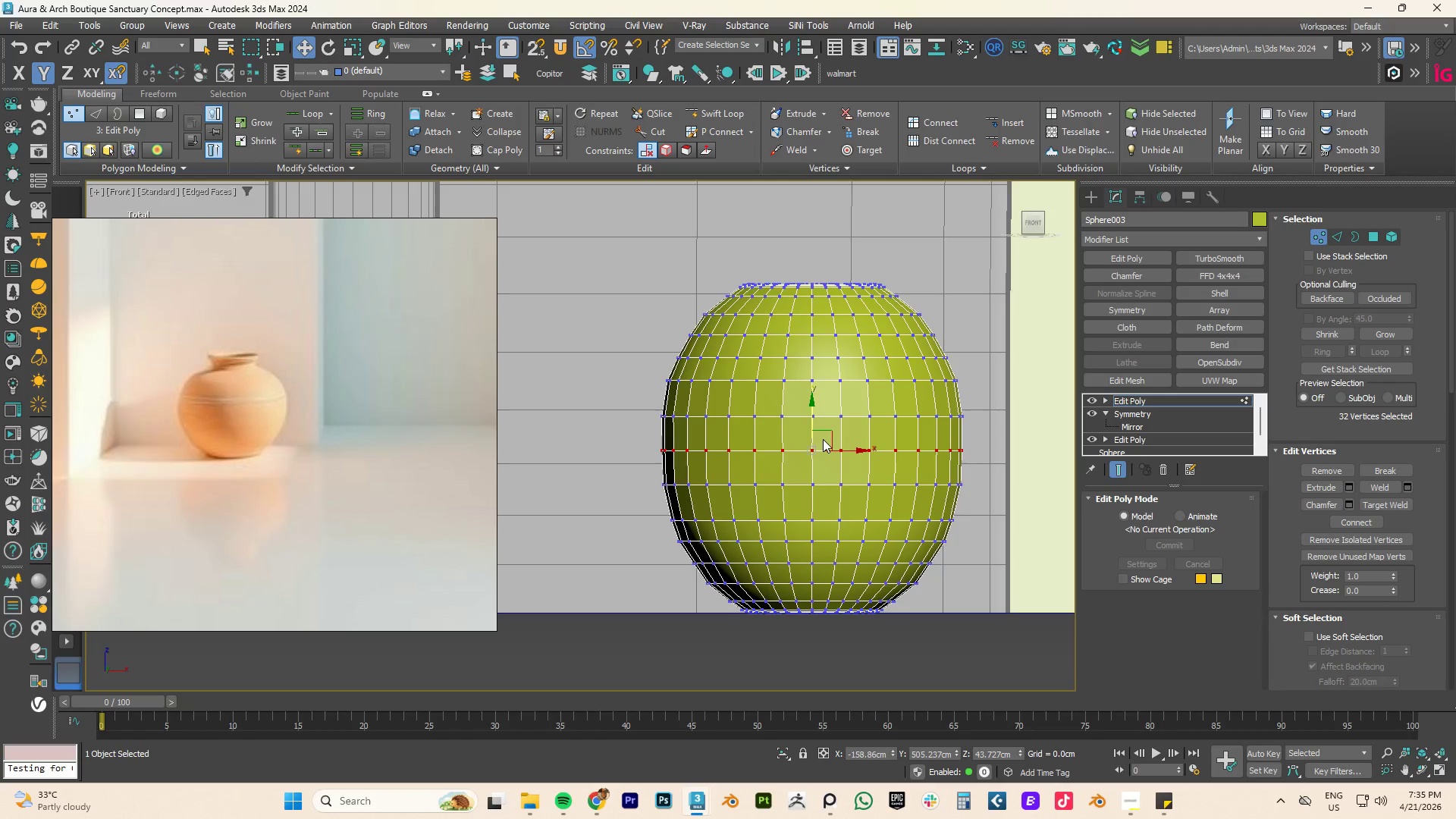 
key(R)
 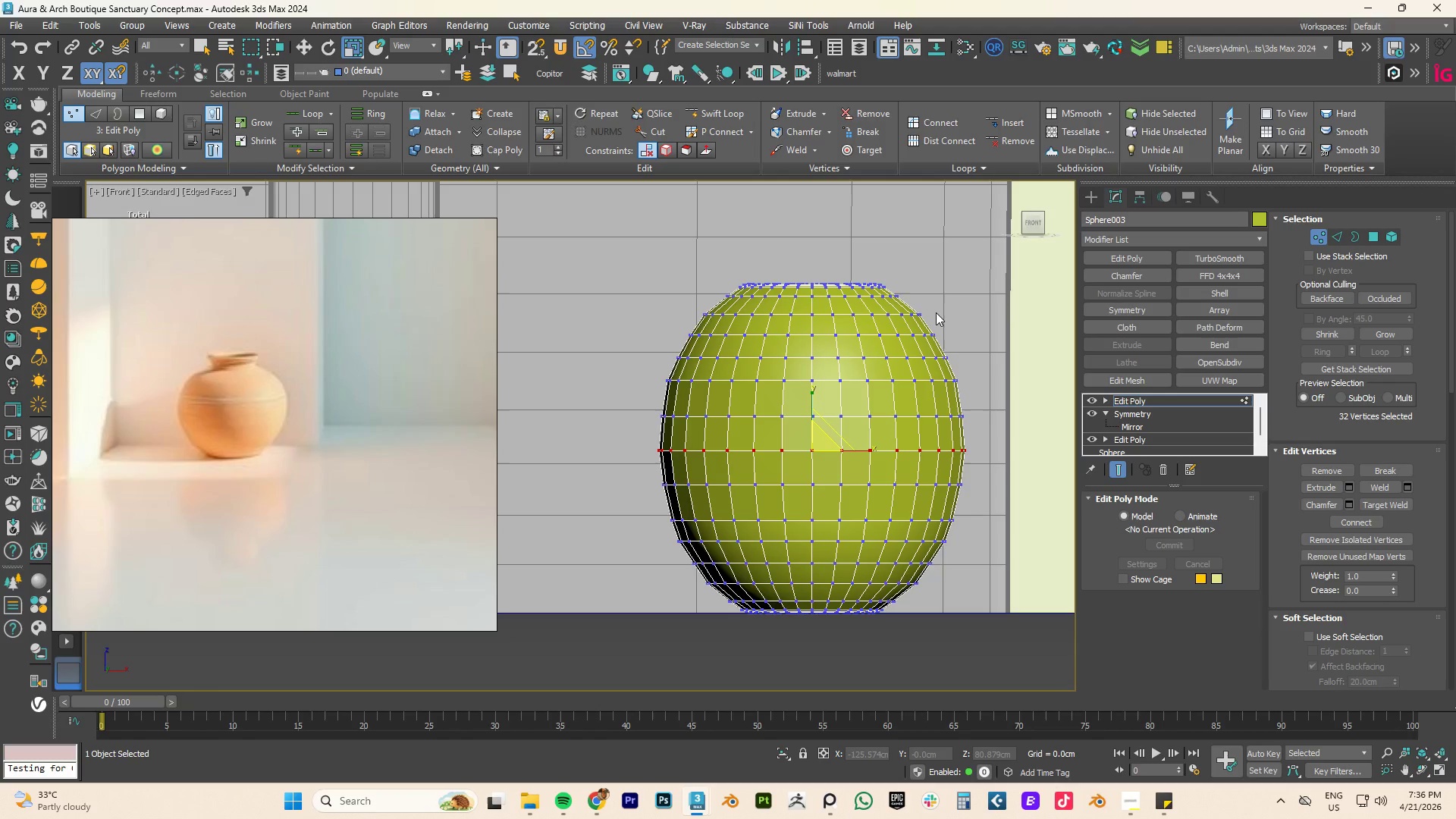 
wait(23.84)
 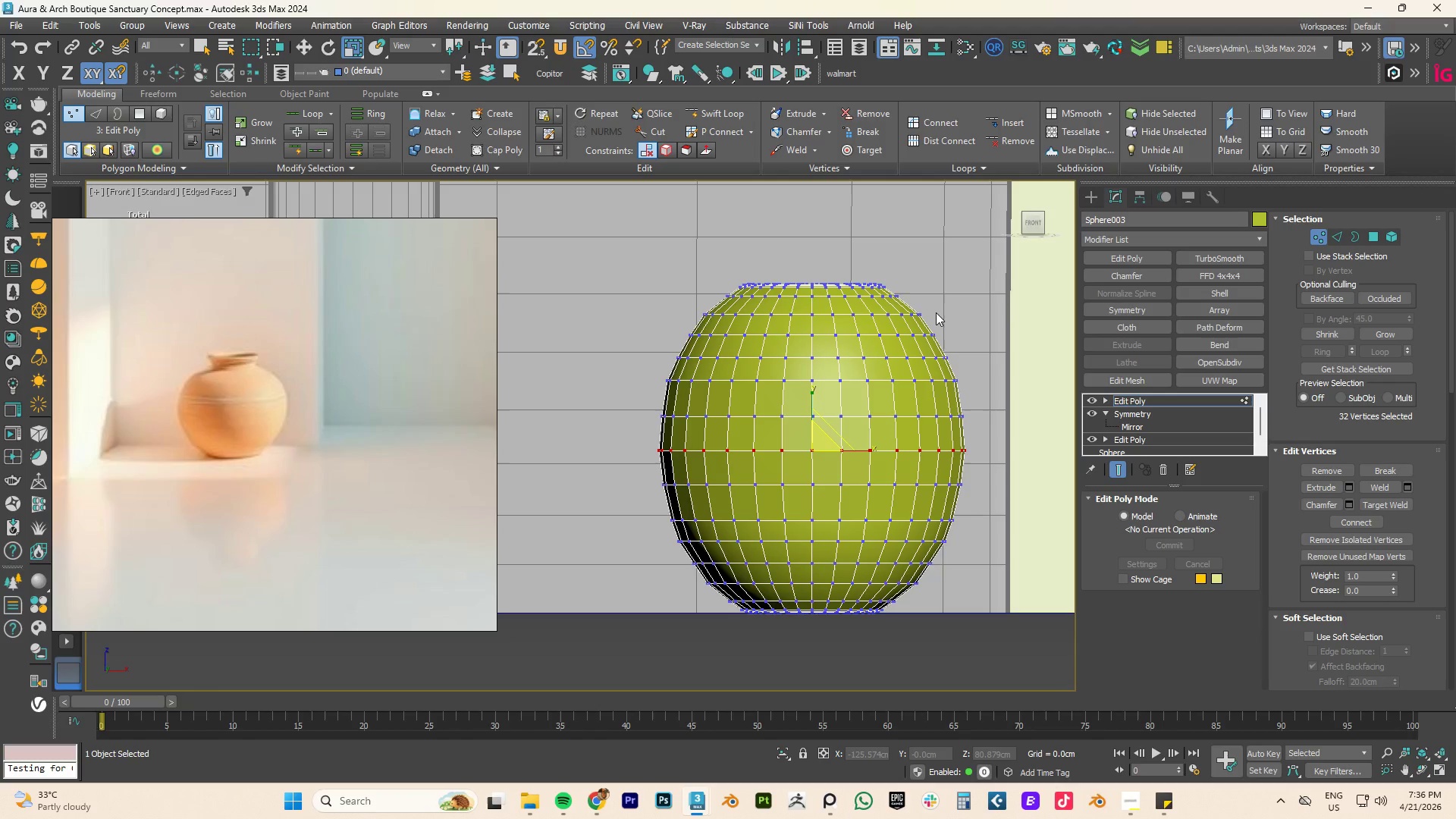 
left_click_drag(start_coordinate=[651, 278], to_coordinate=[960, 338])
 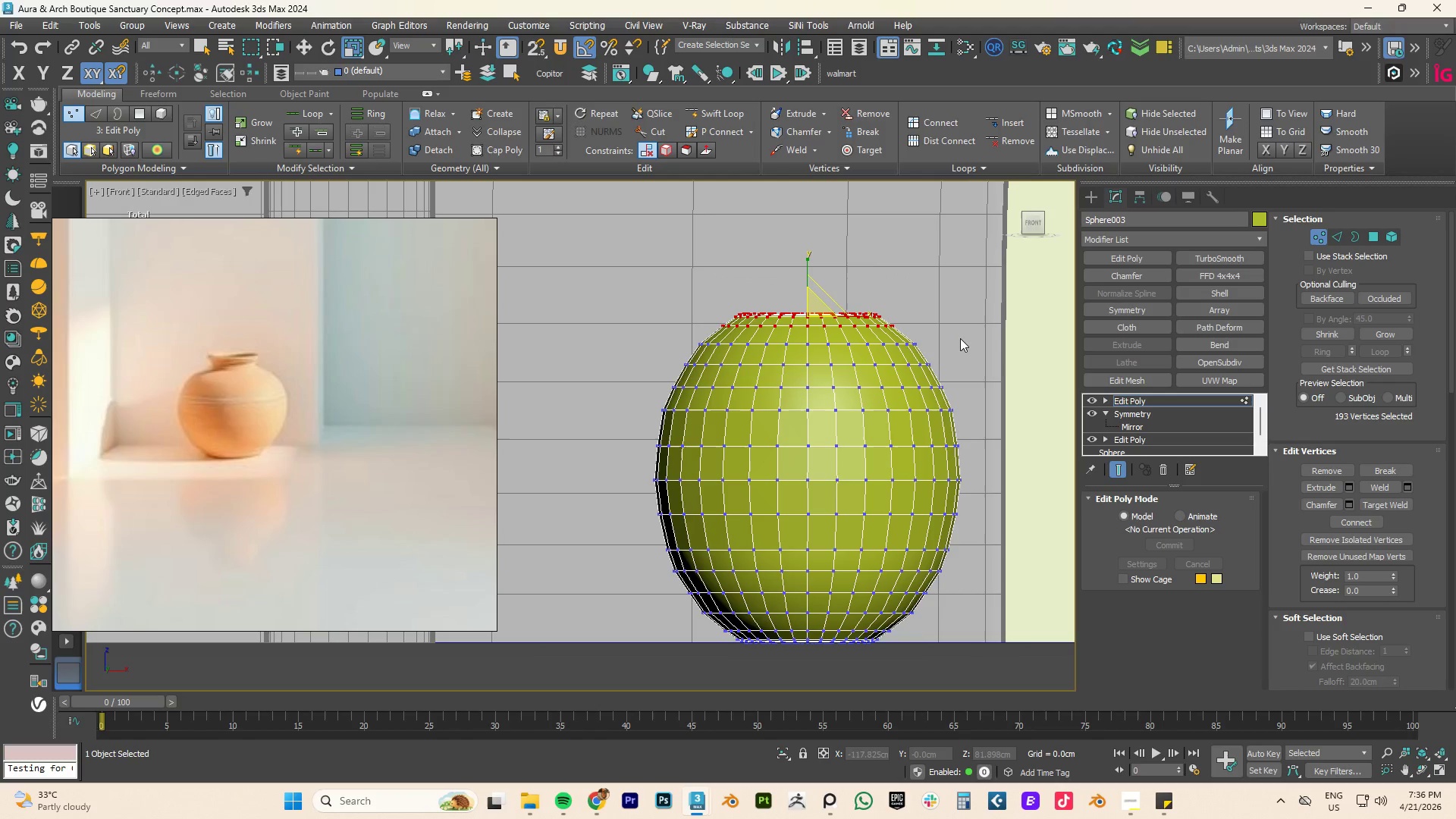 
key(Delete)
 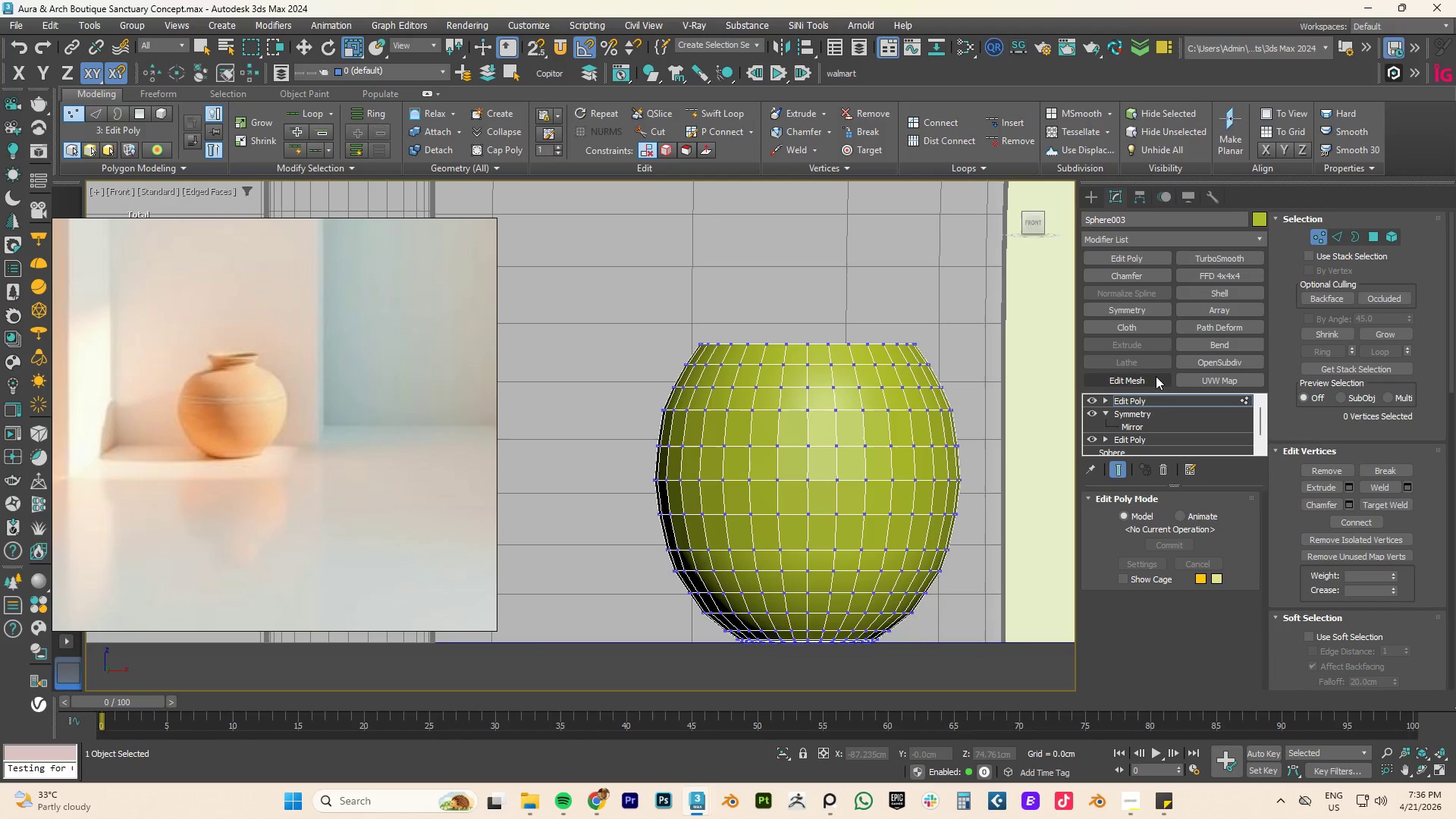 
left_click([1134, 403])
 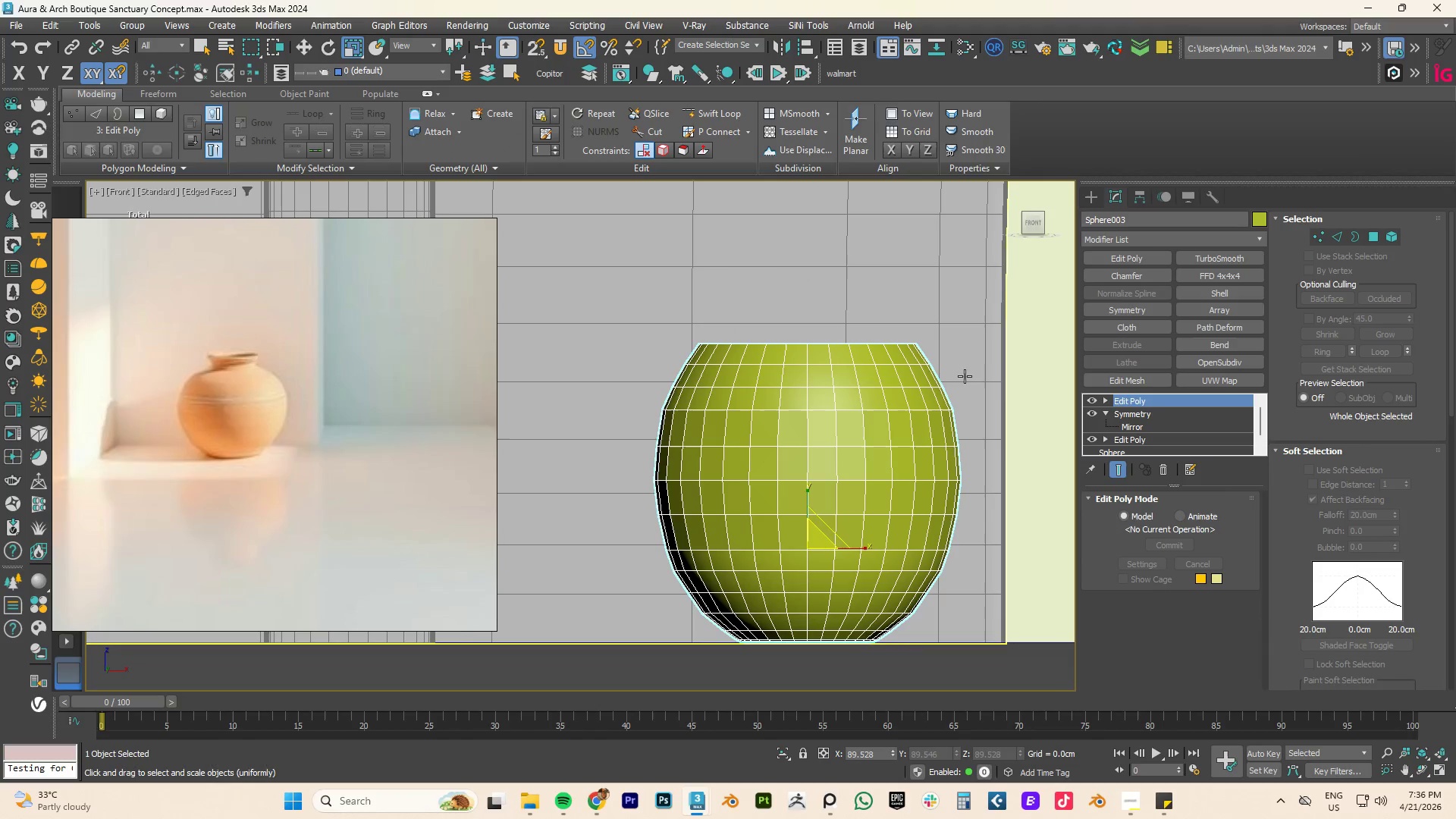 
wait(6.98)
 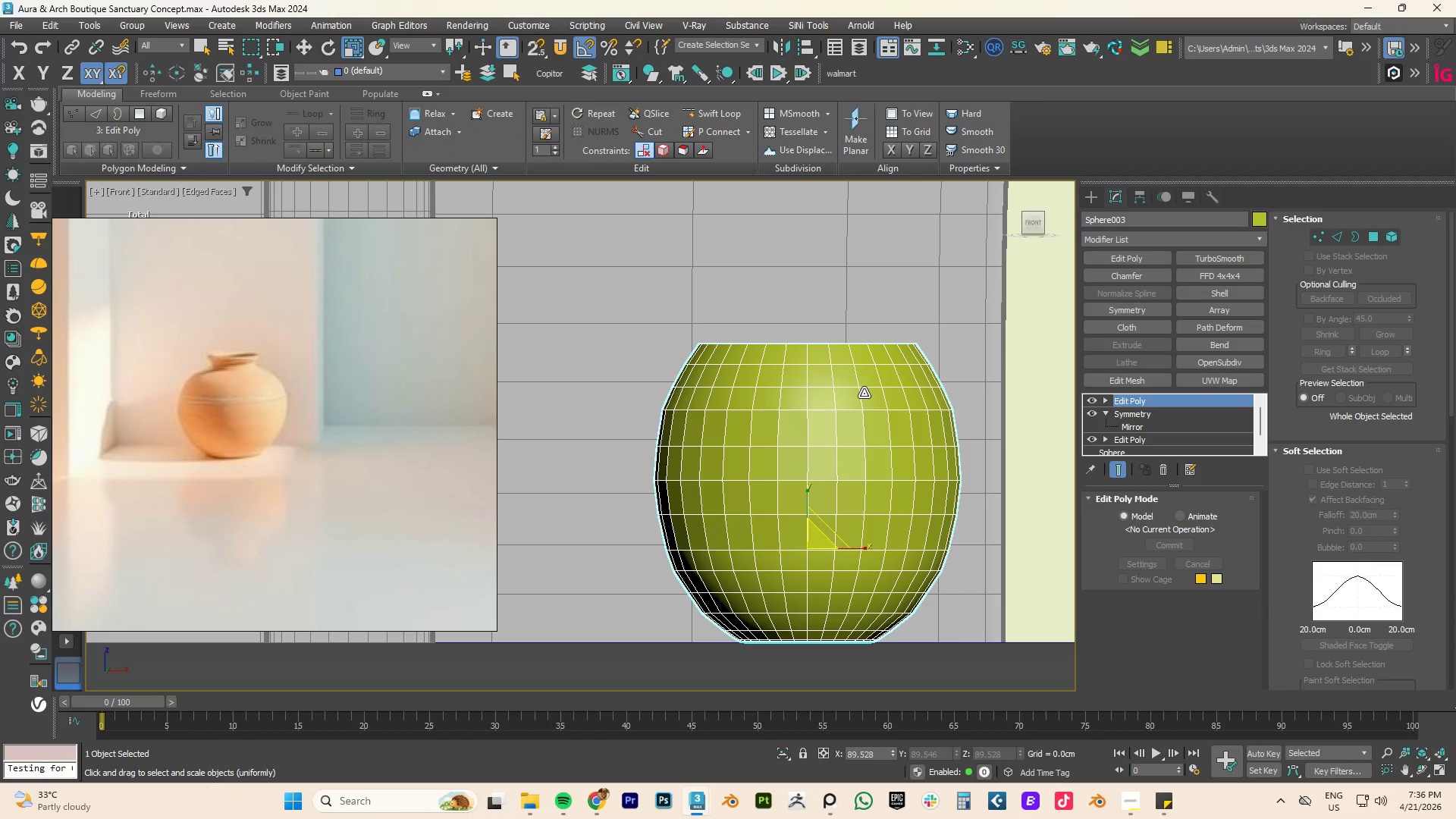 
key(3)
 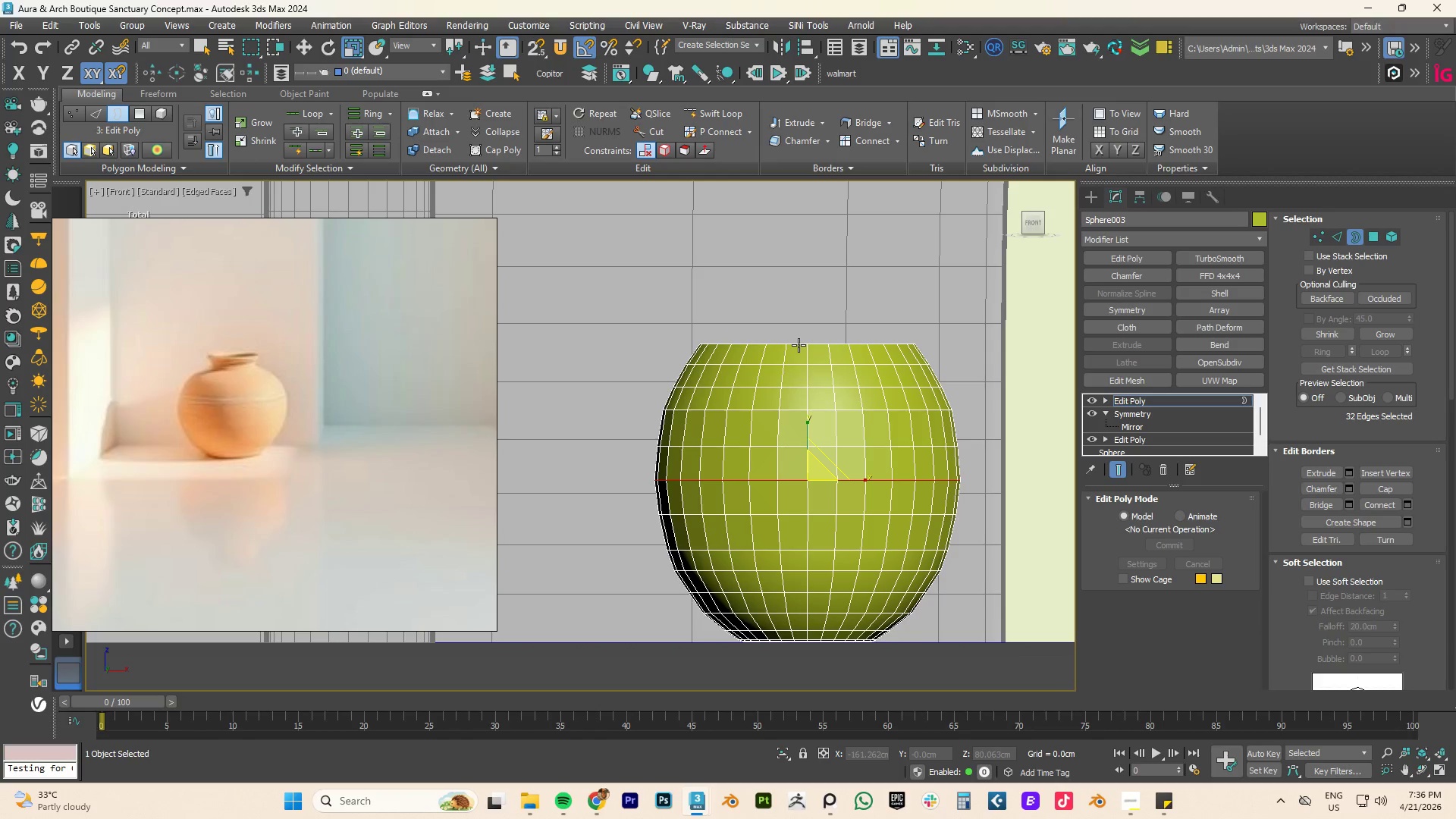 
left_click([799, 345])
 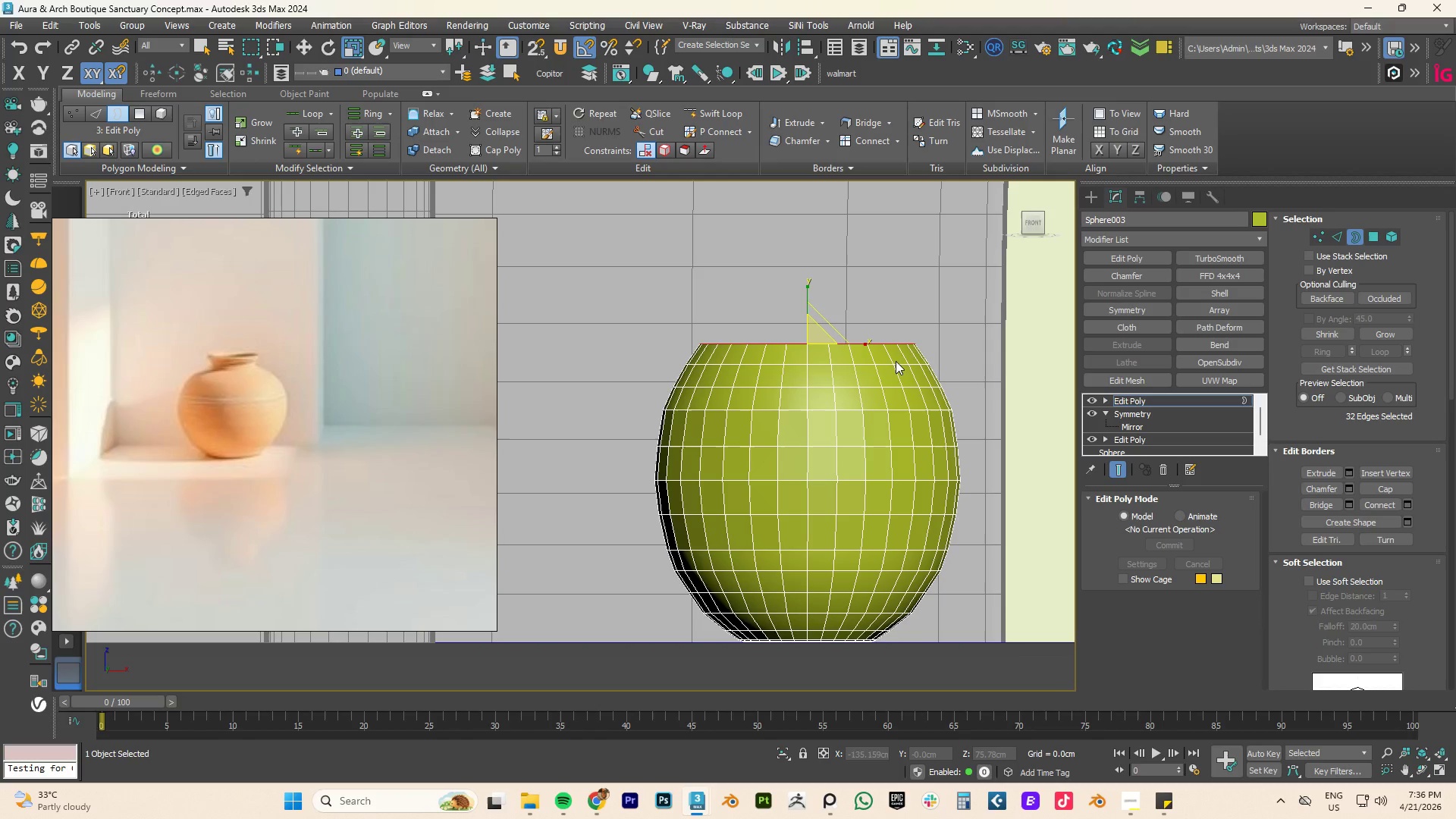 
hold_key(key=AltLeft, duration=0.89)
 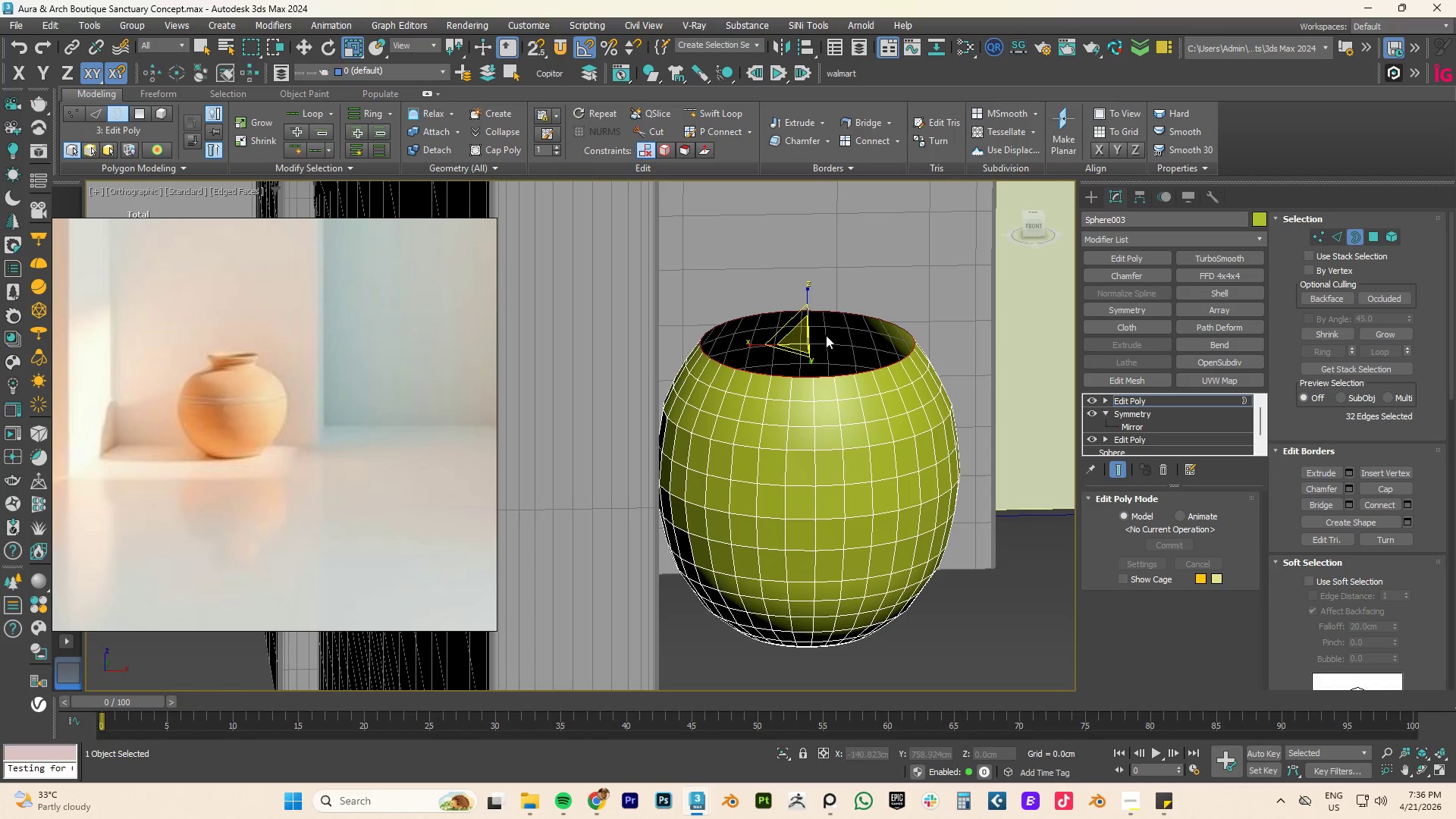 
wait(9.95)
 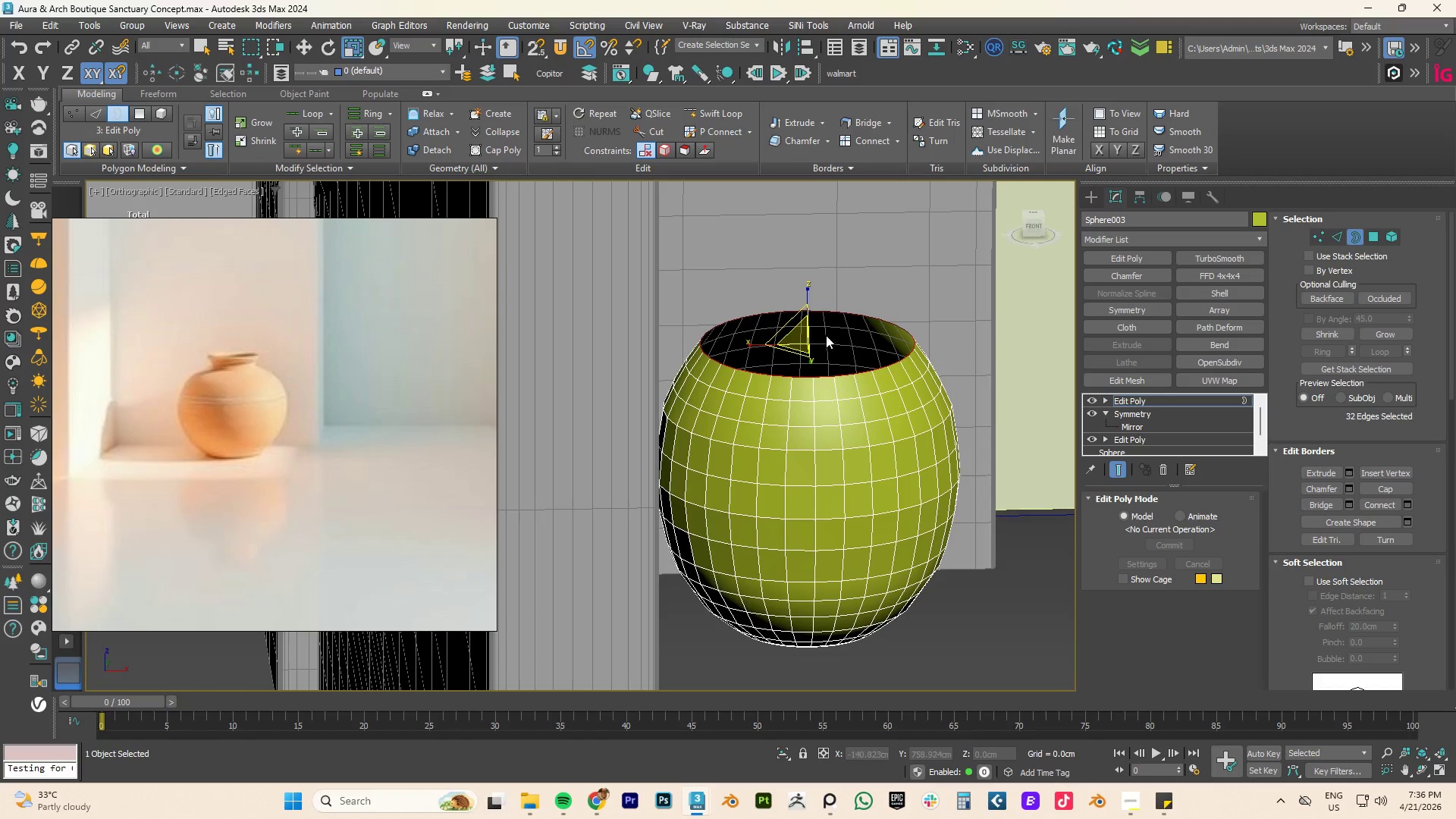 
hold_key(key=ShiftLeft, duration=3.94)
left_click_drag(start_coordinate=[797, 341], to_coordinate=[788, 365])
 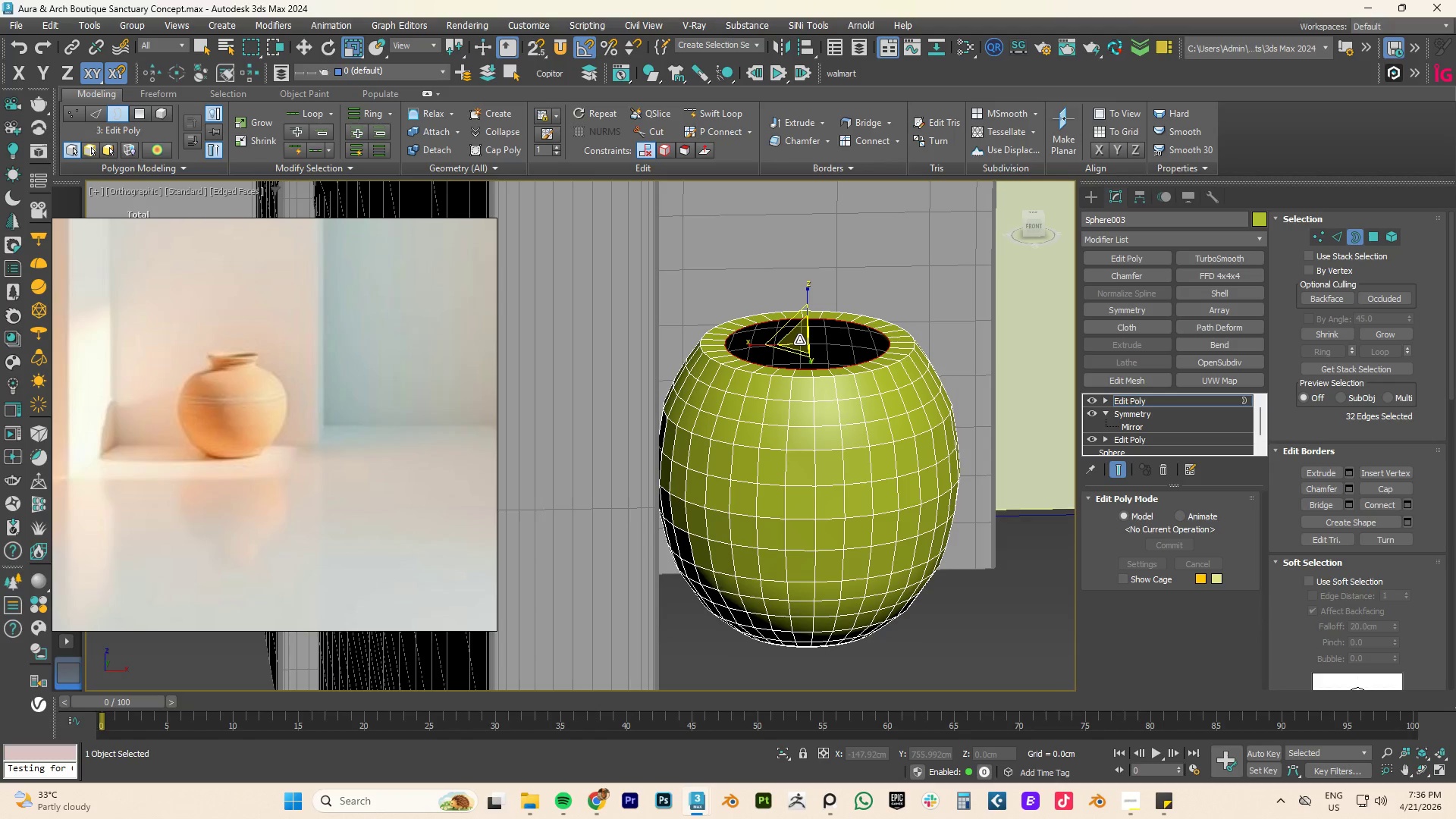 
key(W)
 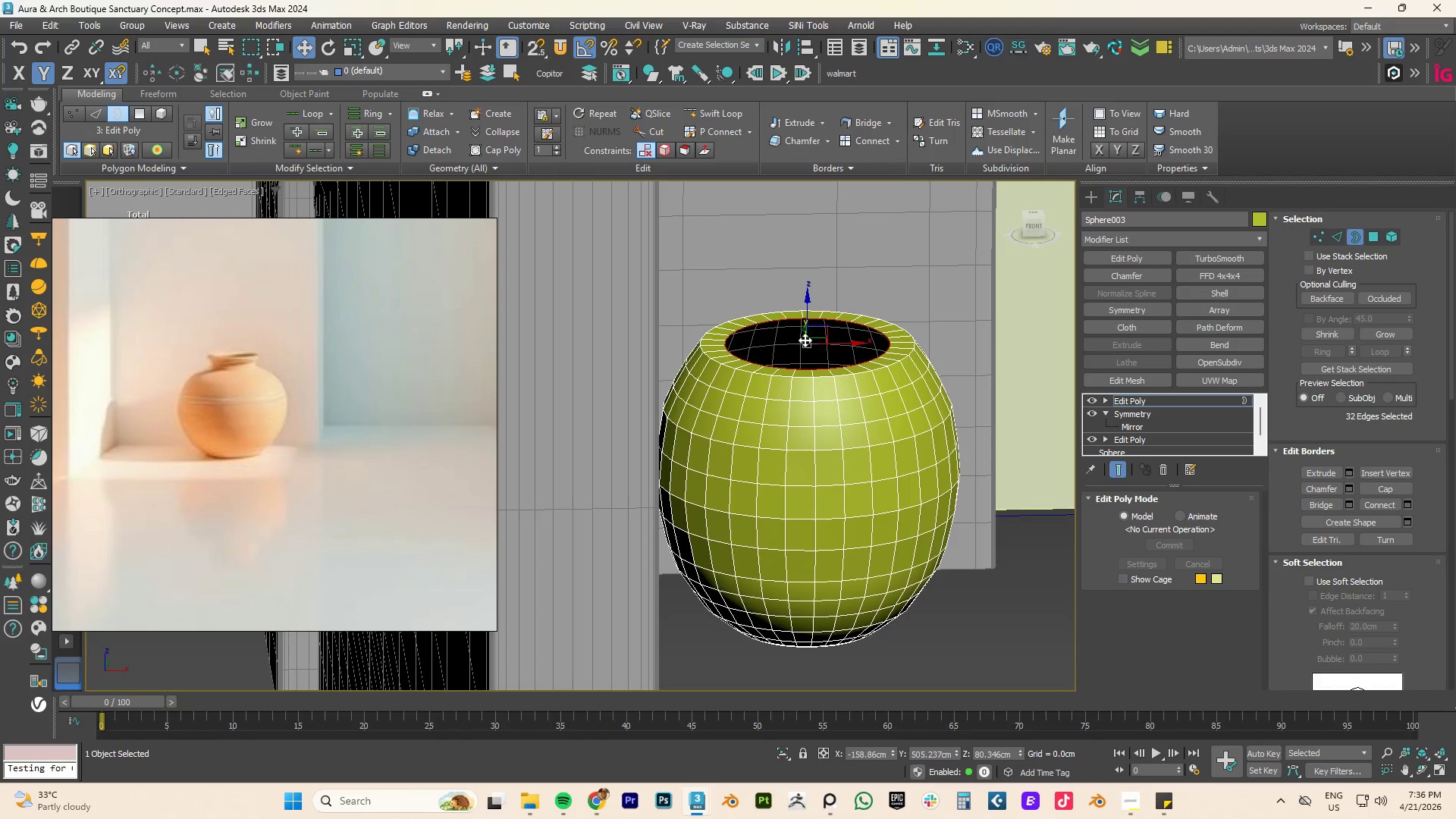 
hold_key(key=AltLeft, duration=1.17)
 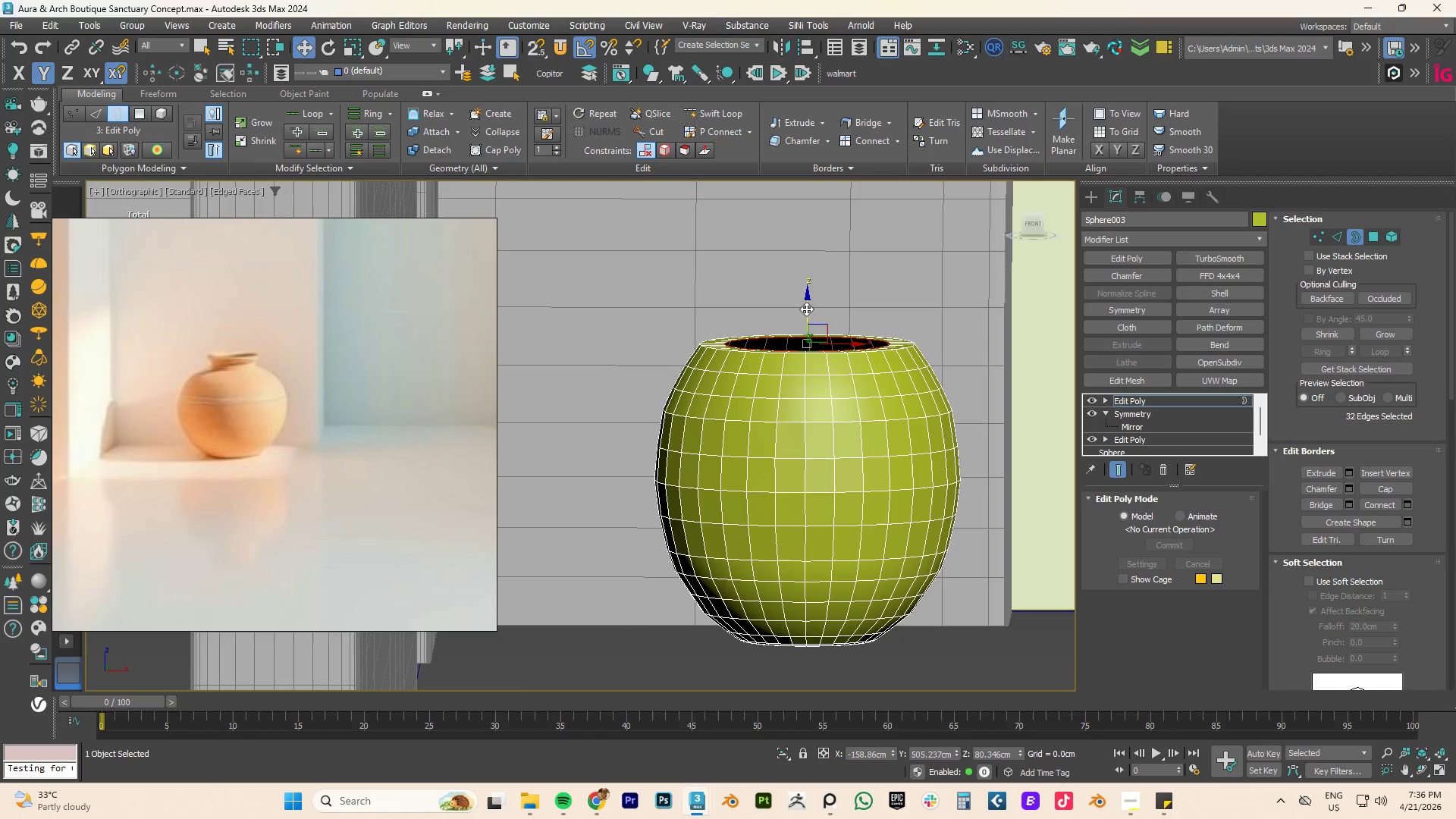 
left_click_drag(start_coordinate=[808, 309], to_coordinate=[814, 292])
 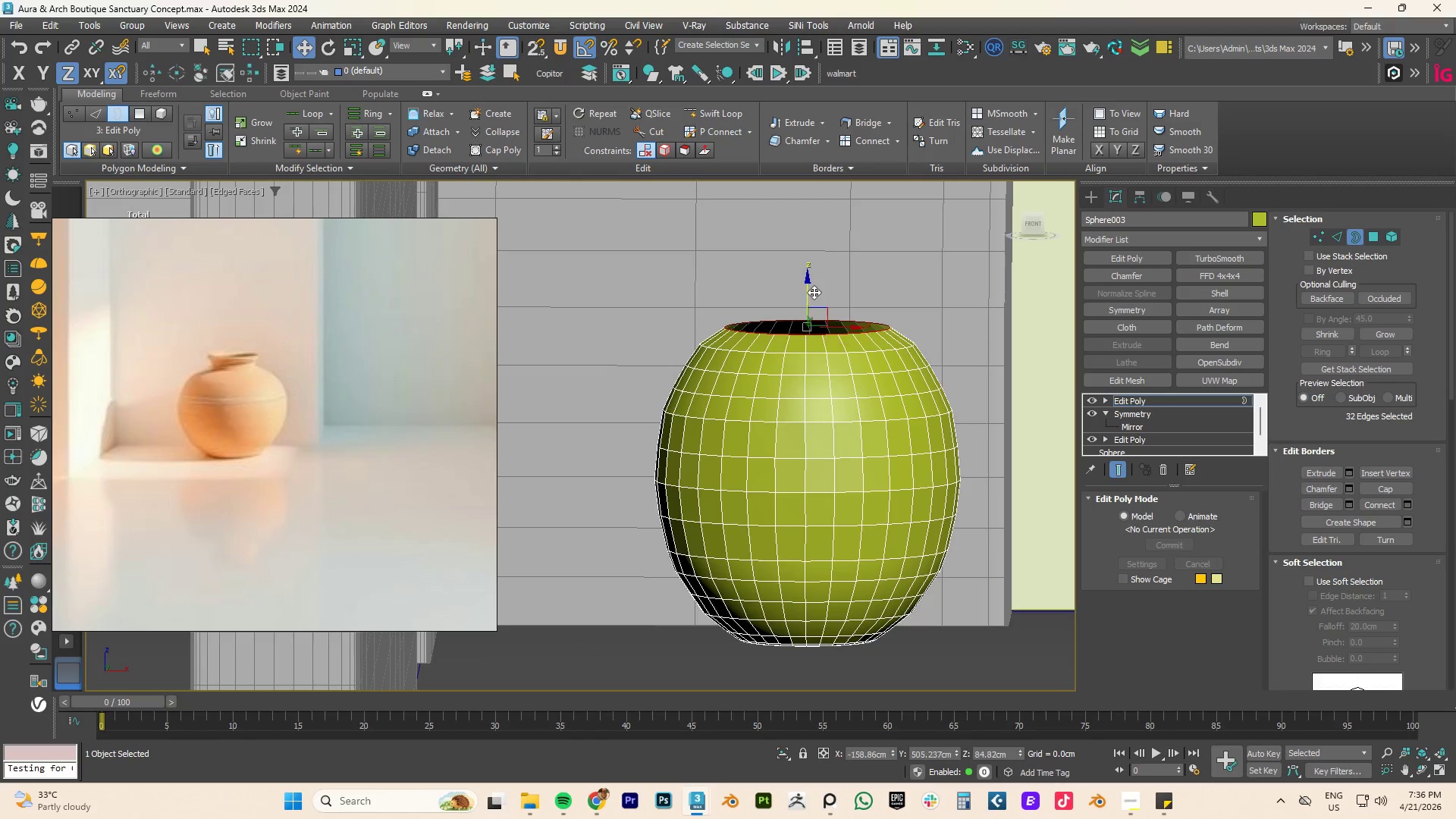 
key(Control+Z)
 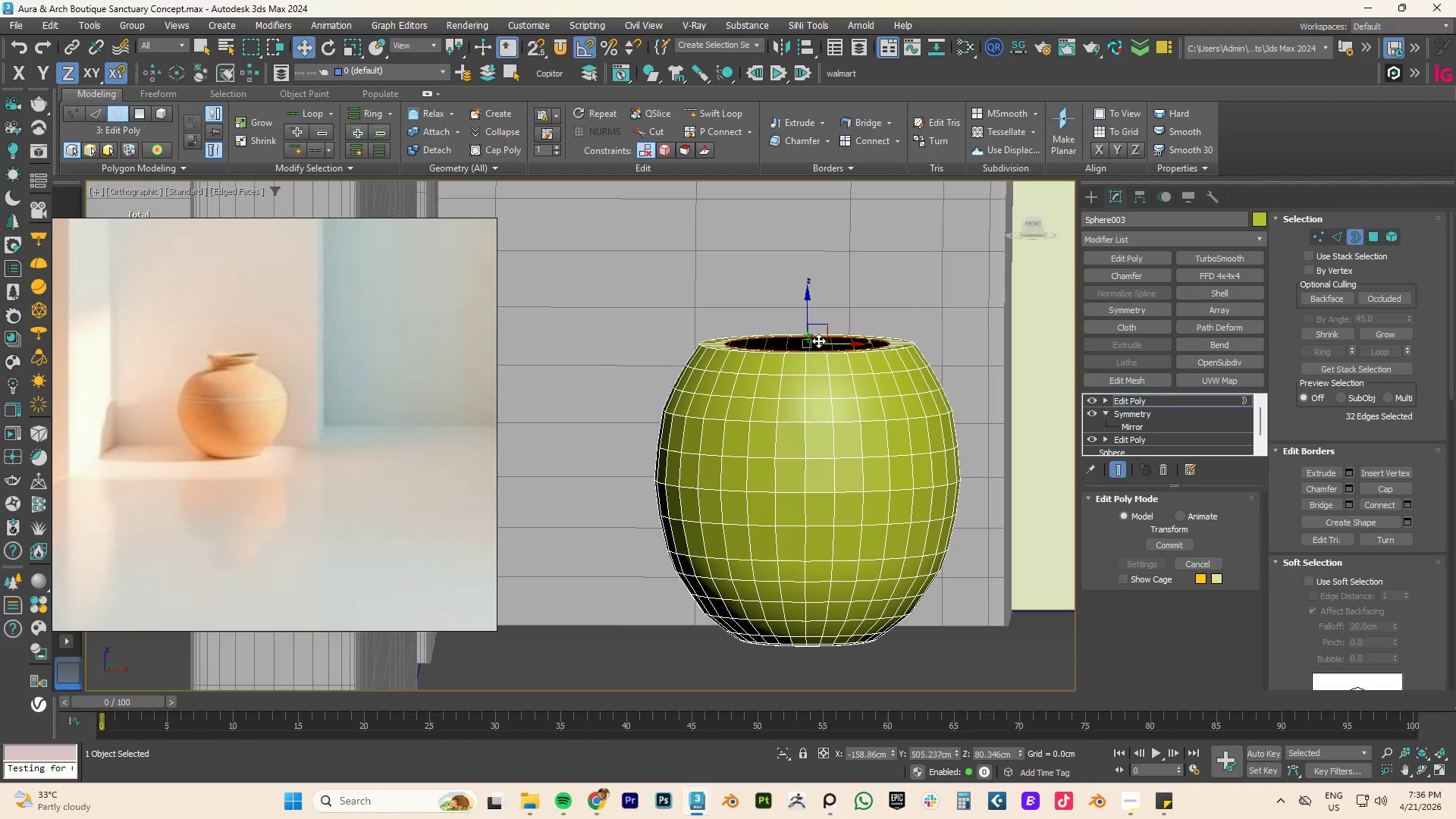 
key(R)
 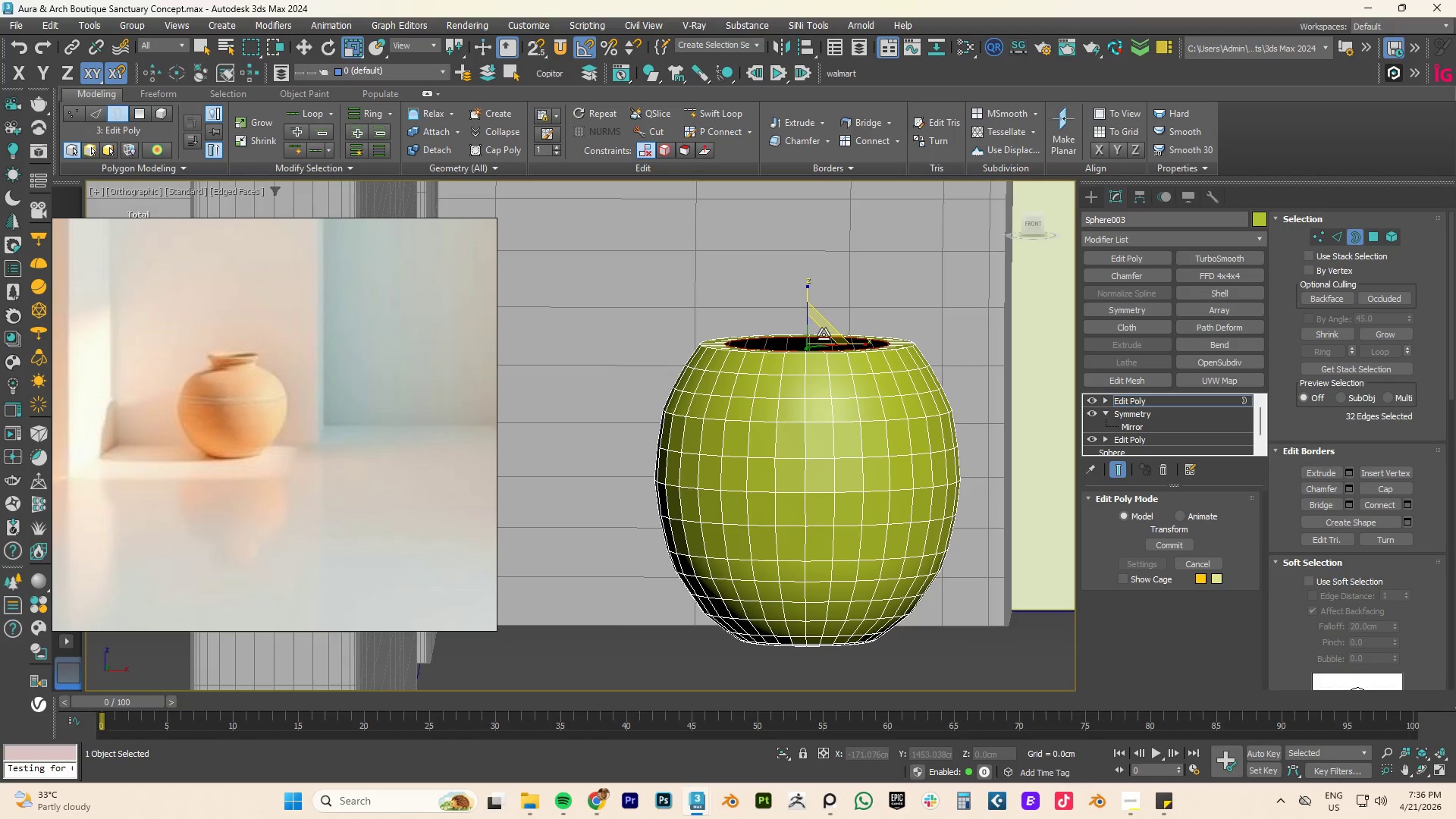 
left_click_drag(start_coordinate=[820, 335], to_coordinate=[817, 347])
 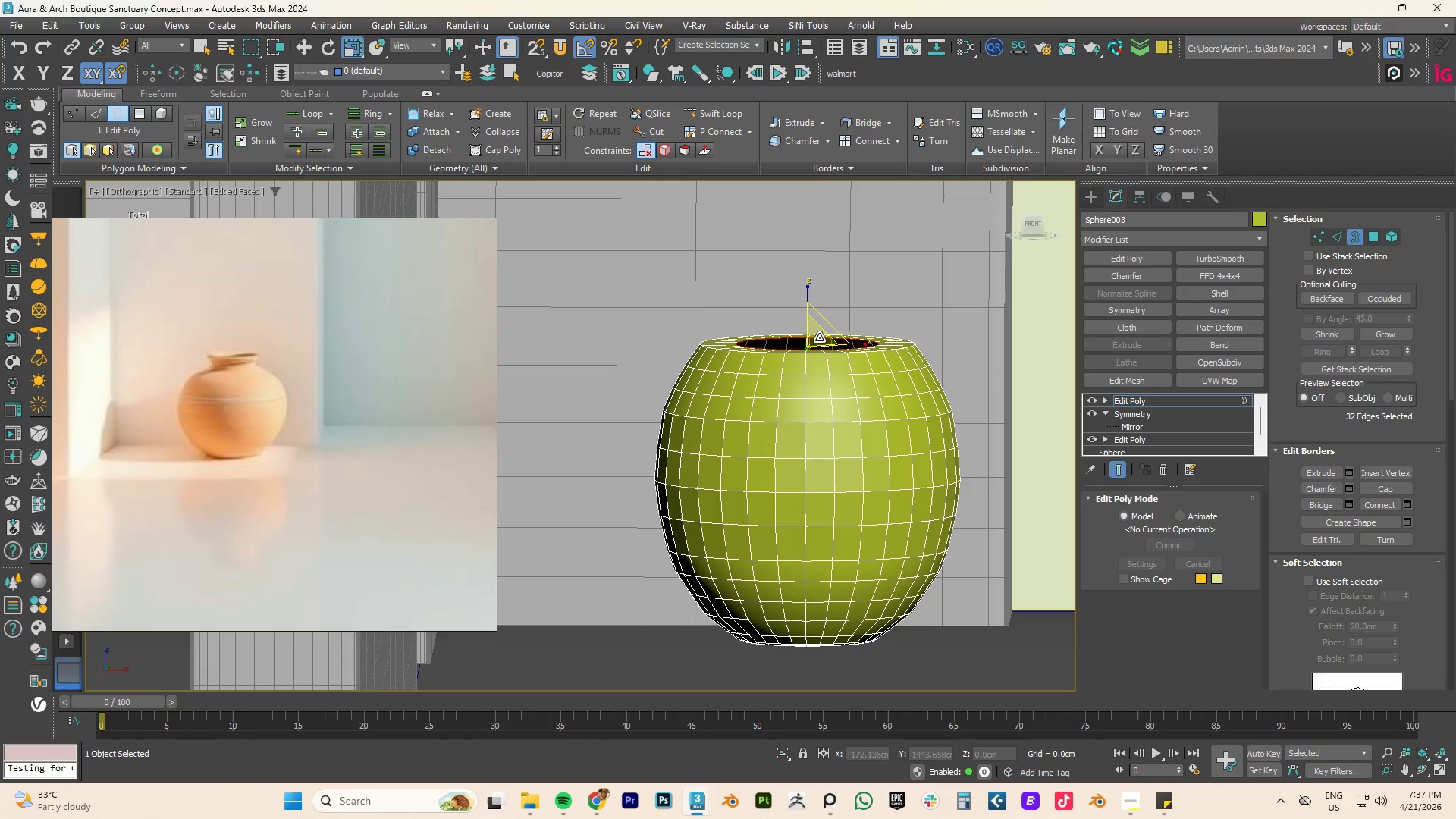 
key(W)
 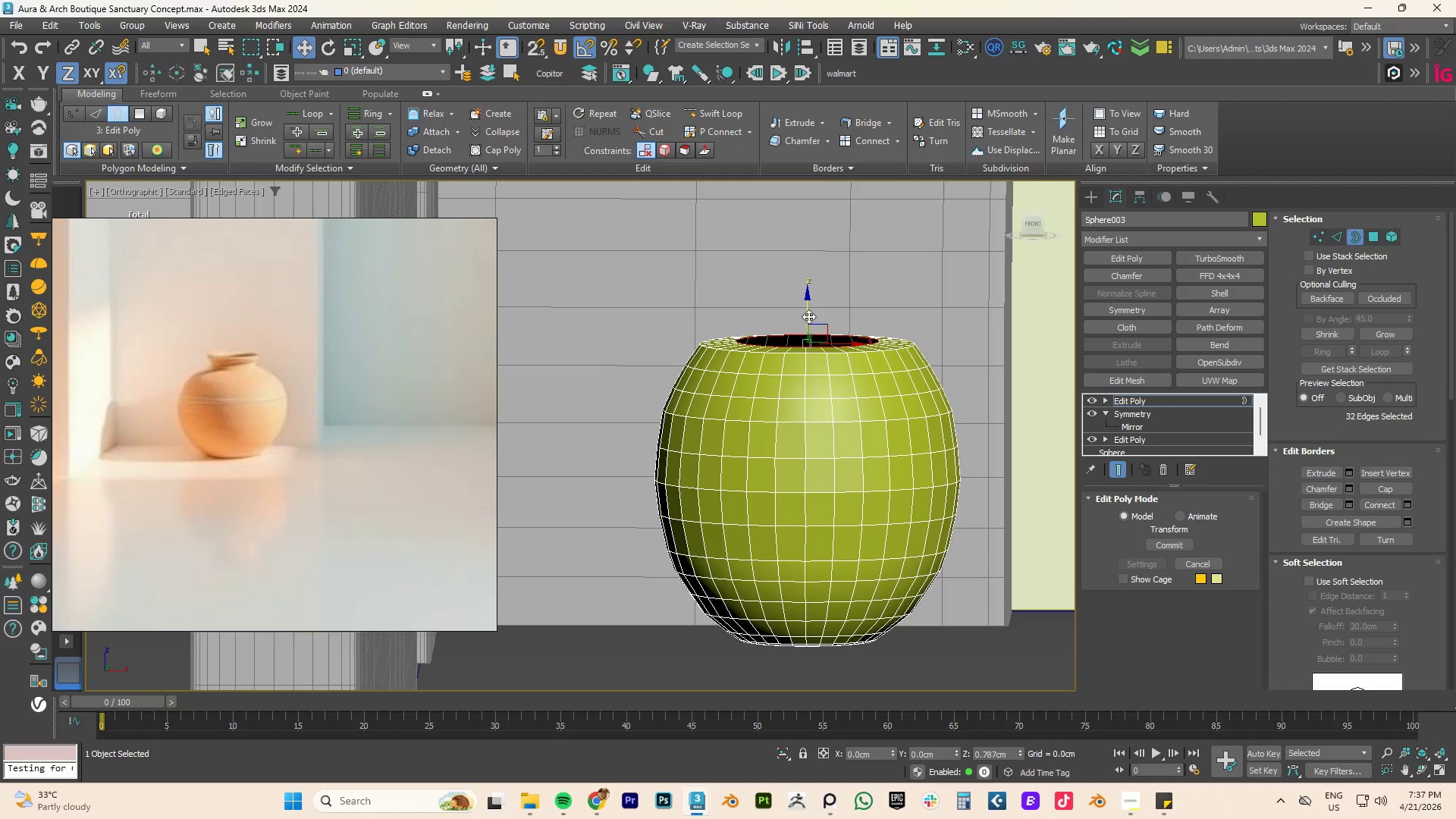 
key(Control+Z)
 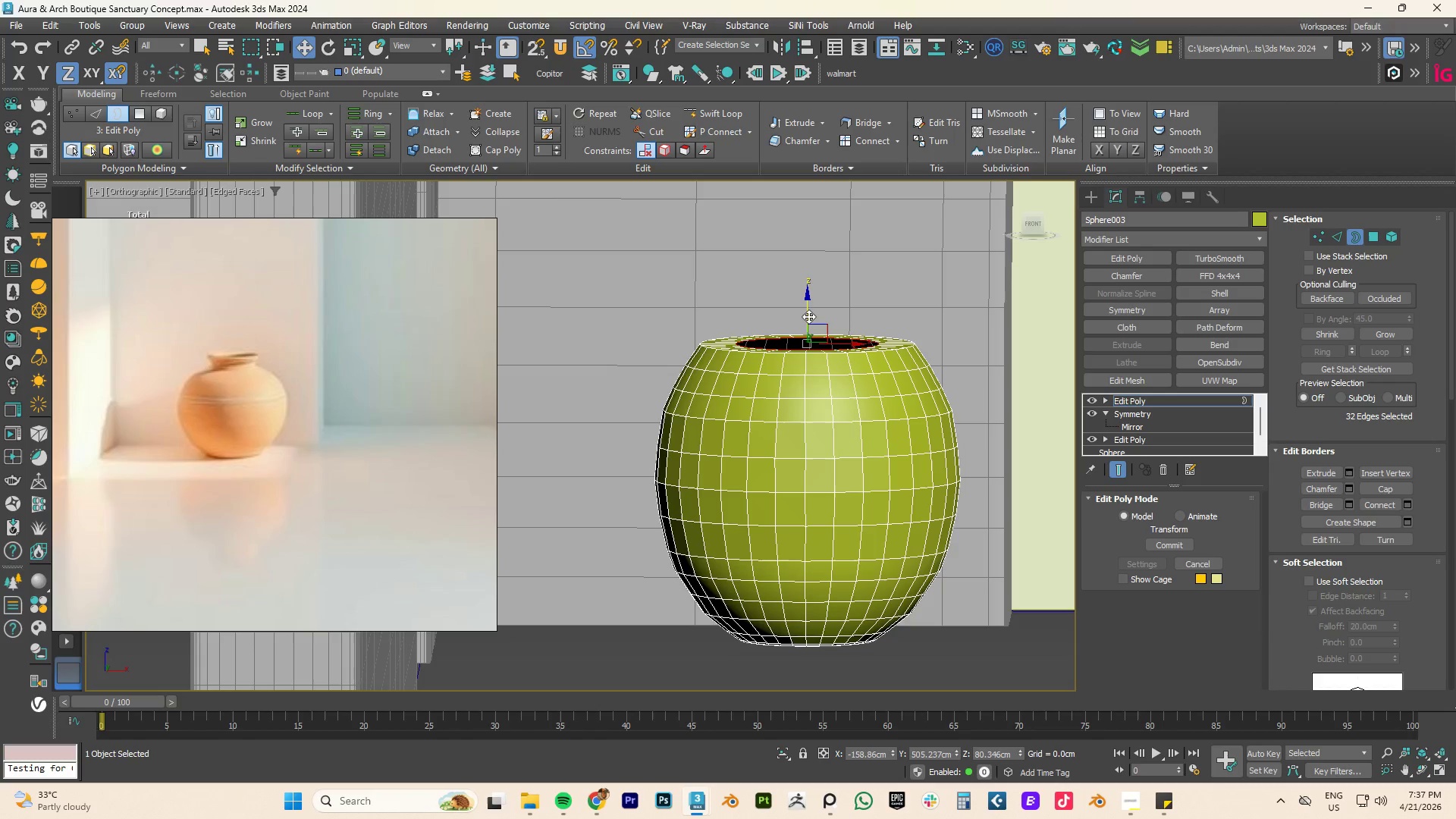 
hold_key(key=ShiftLeft, duration=2.02)
left_click_drag(start_coordinate=[808, 320], to_coordinate=[811, 303])
 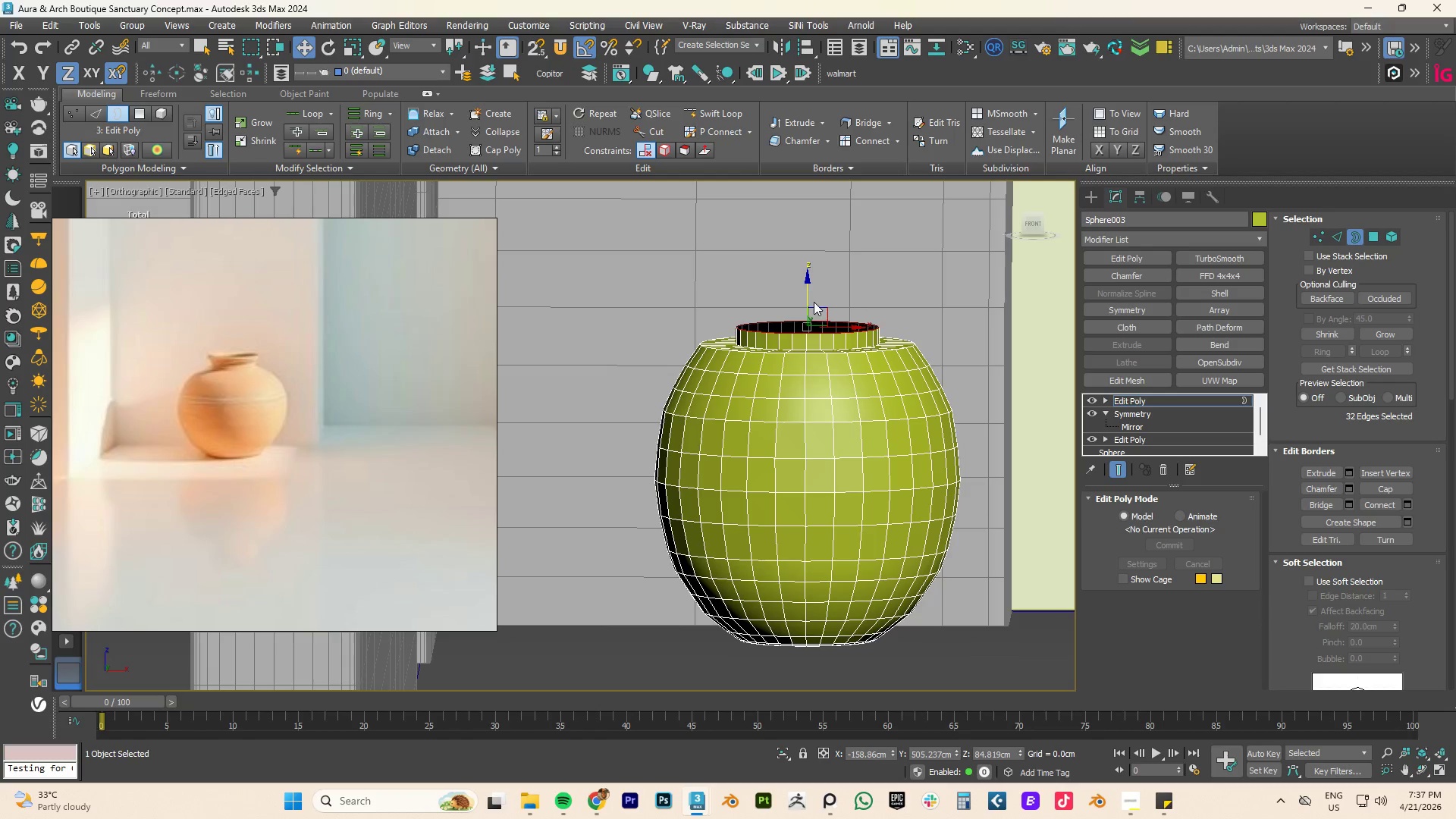 
hold_key(key=ShiftLeft, duration=2.53)
left_click_drag(start_coordinate=[804, 298], to_coordinate=[808, 272])
 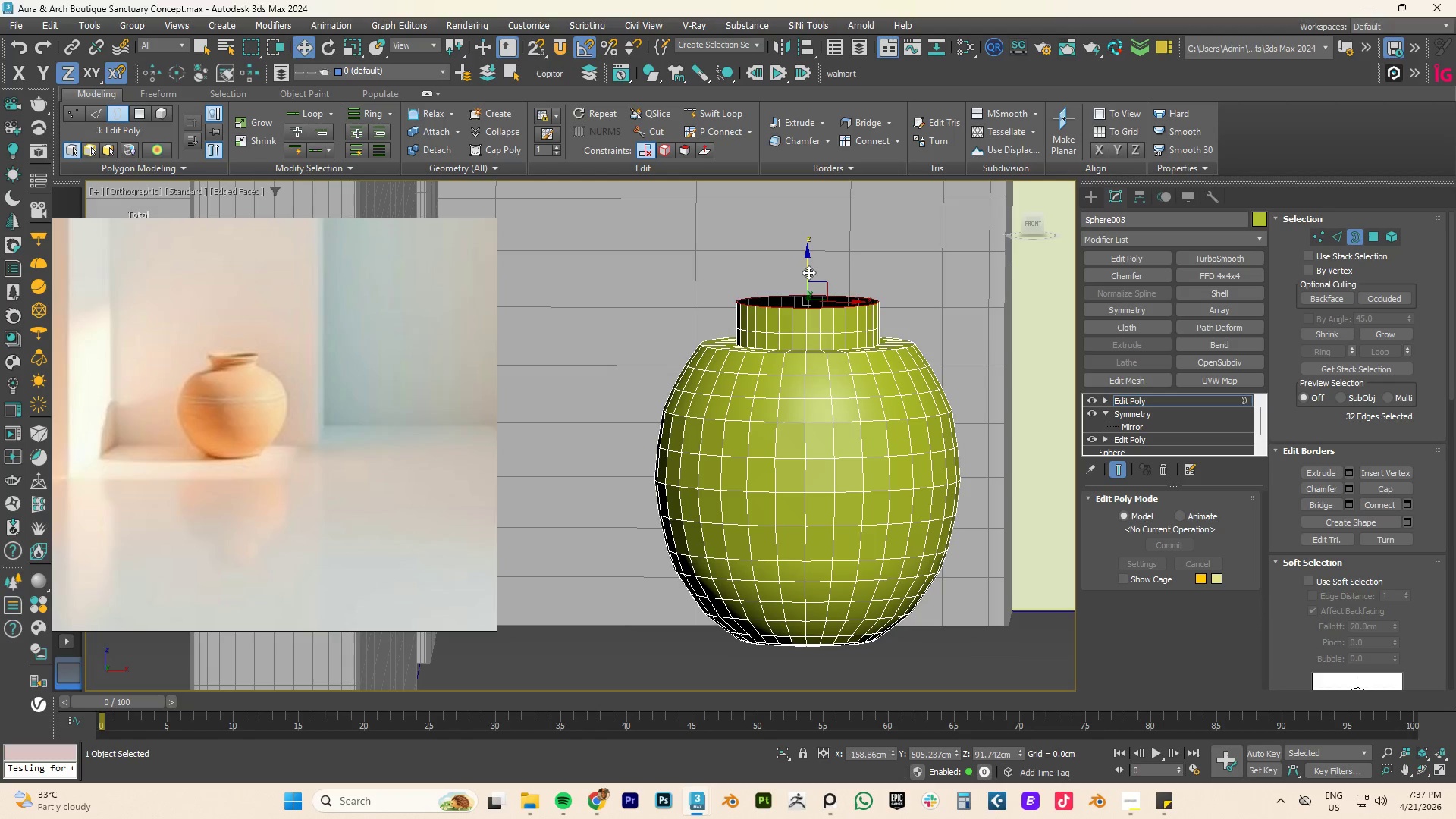 
key(R)
 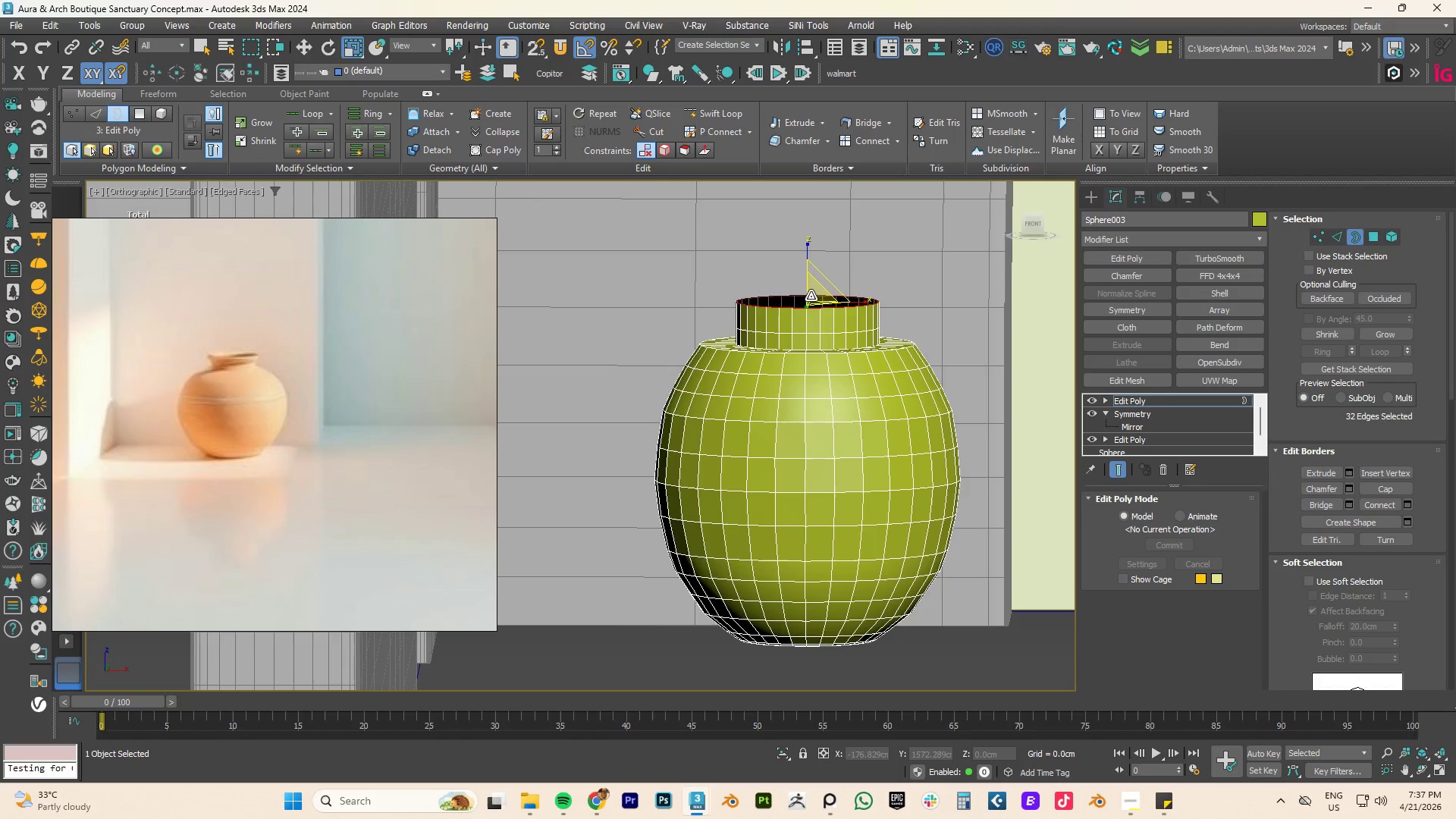 
left_click_drag(start_coordinate=[812, 296], to_coordinate=[813, 286])
 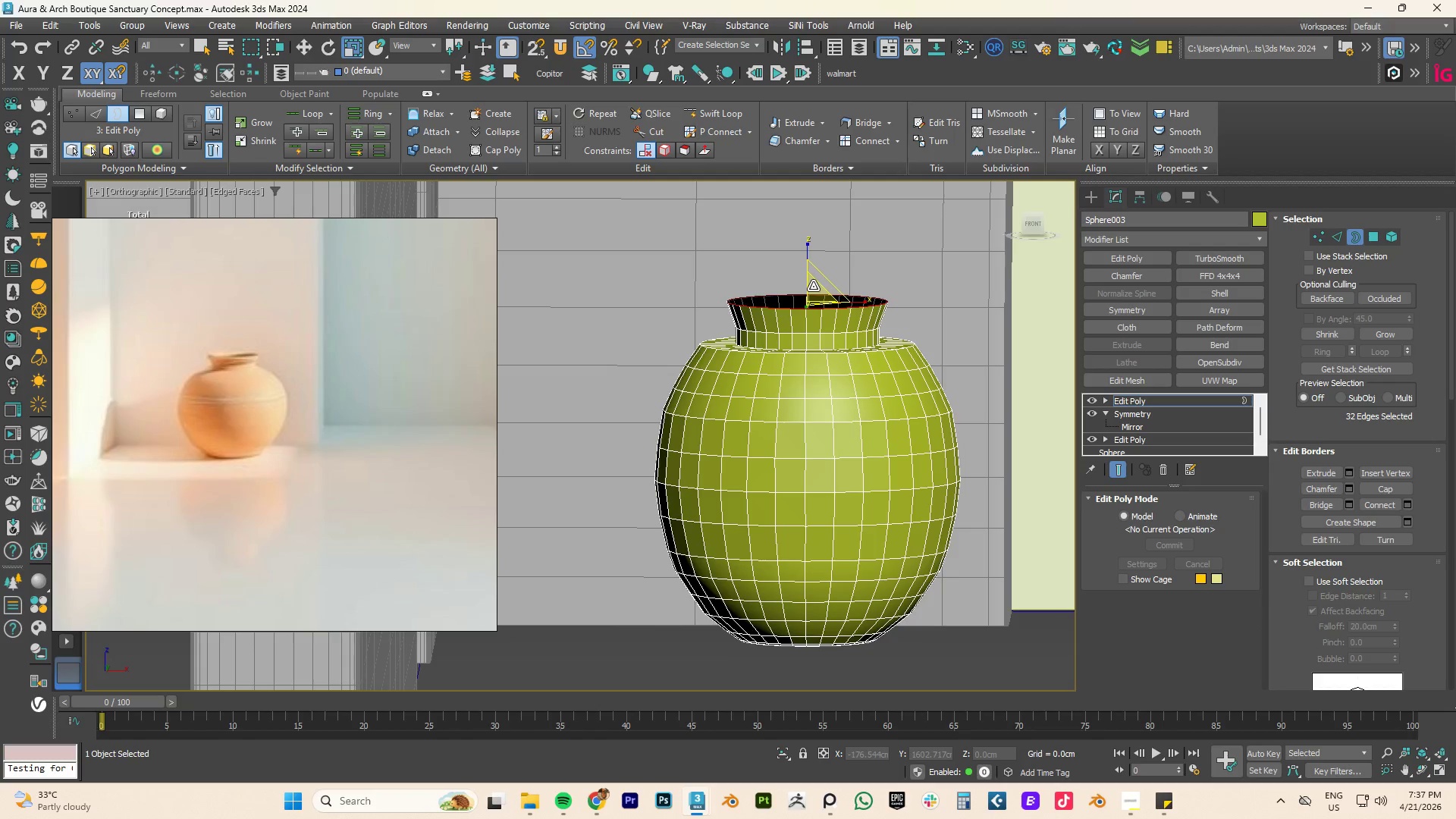 
key(W)
 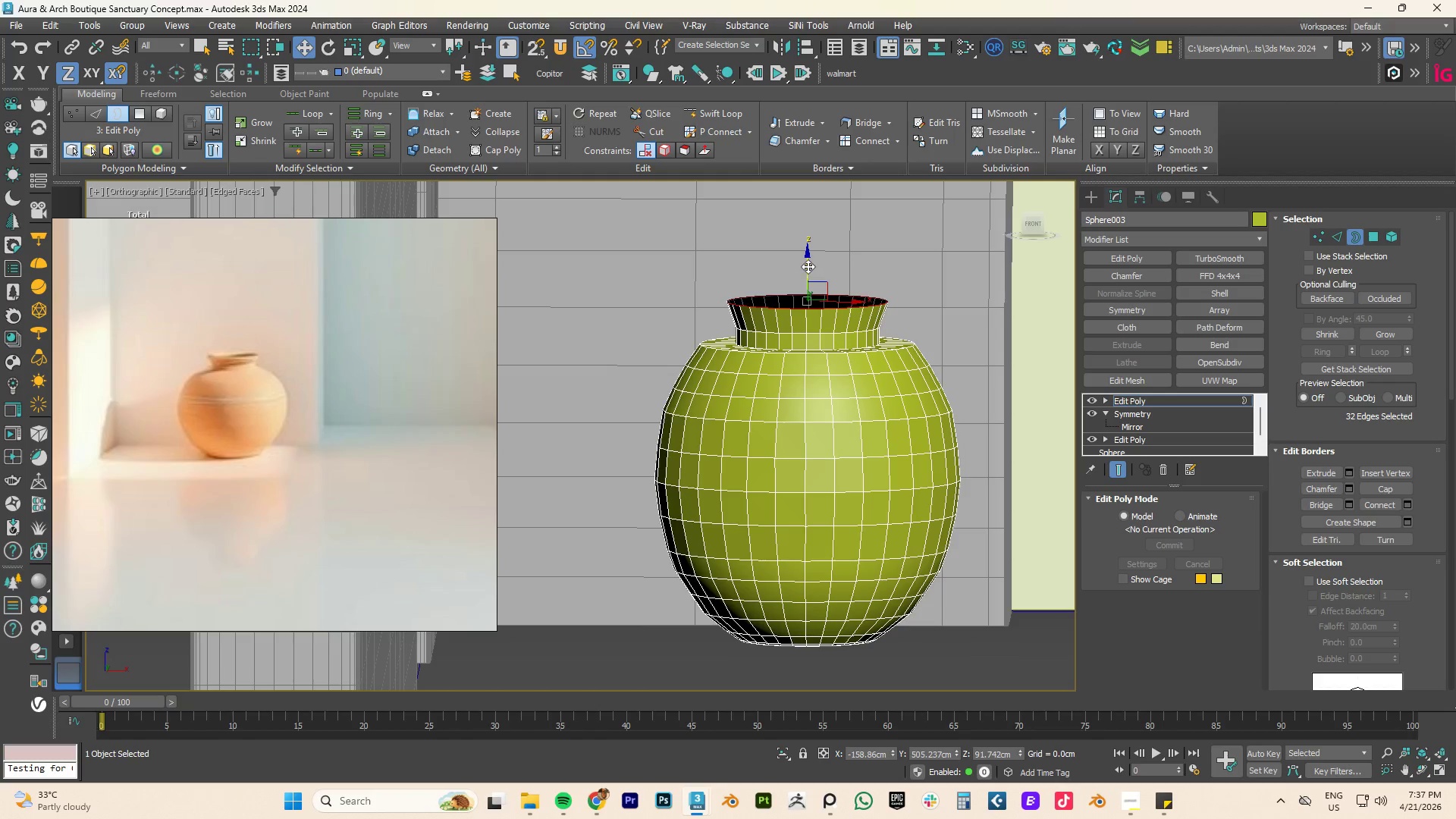 
hold_key(key=ShiftLeft, duration=2.53)
left_click_drag(start_coordinate=[808, 266], to_coordinate=[809, 253])
 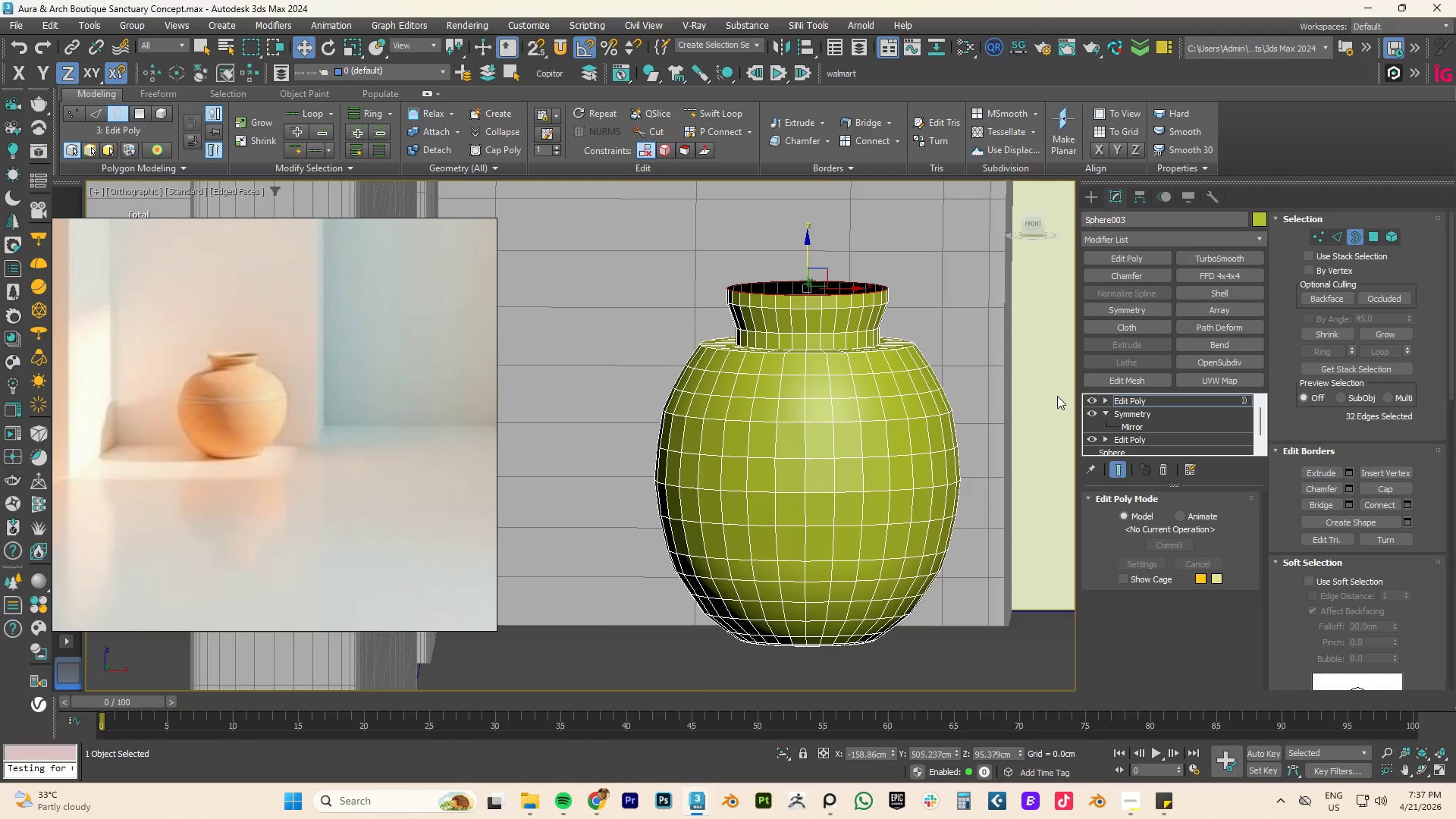 
hold_key(key=AltLeft, duration=0.7)
 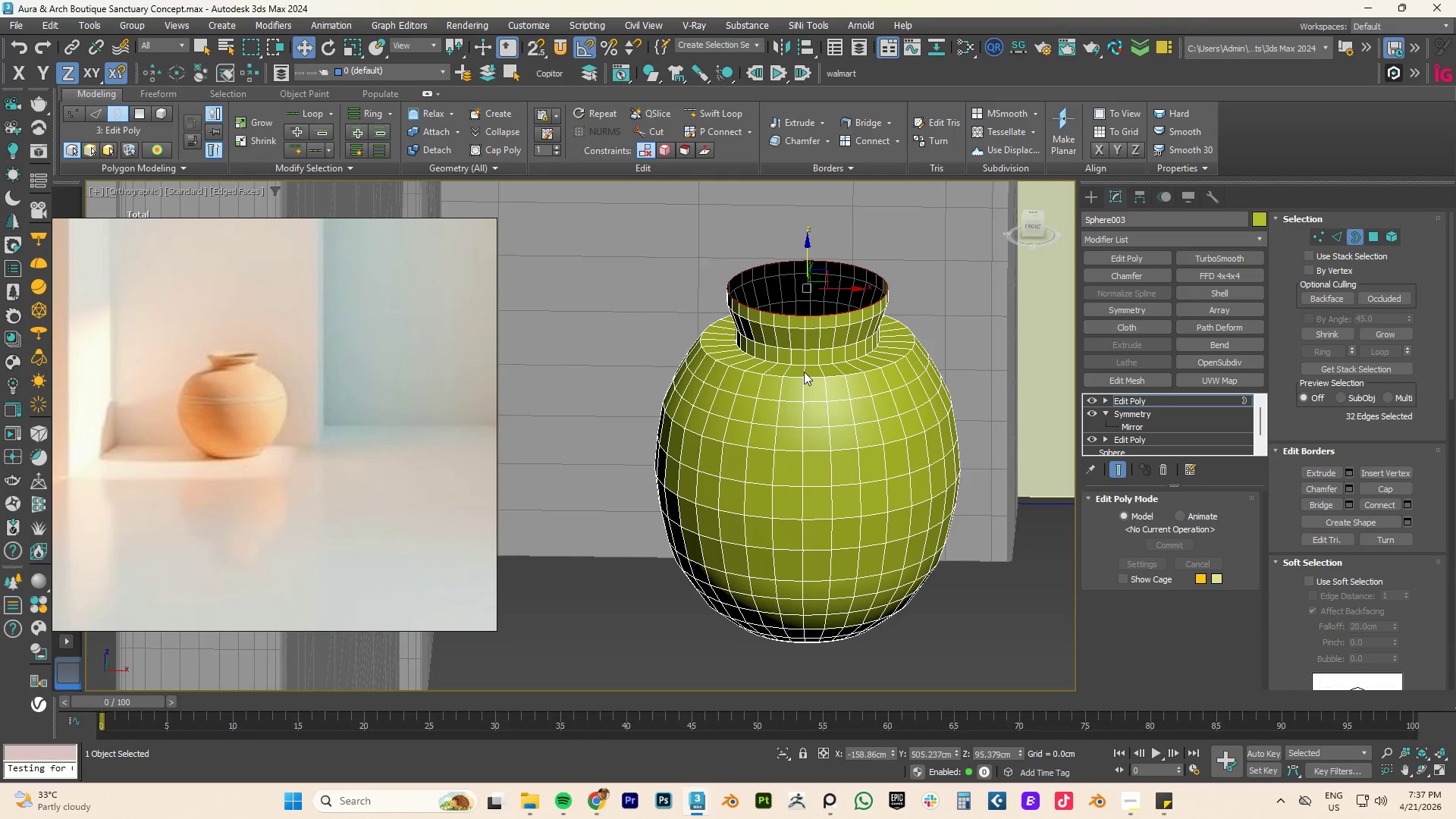 
key(2)
 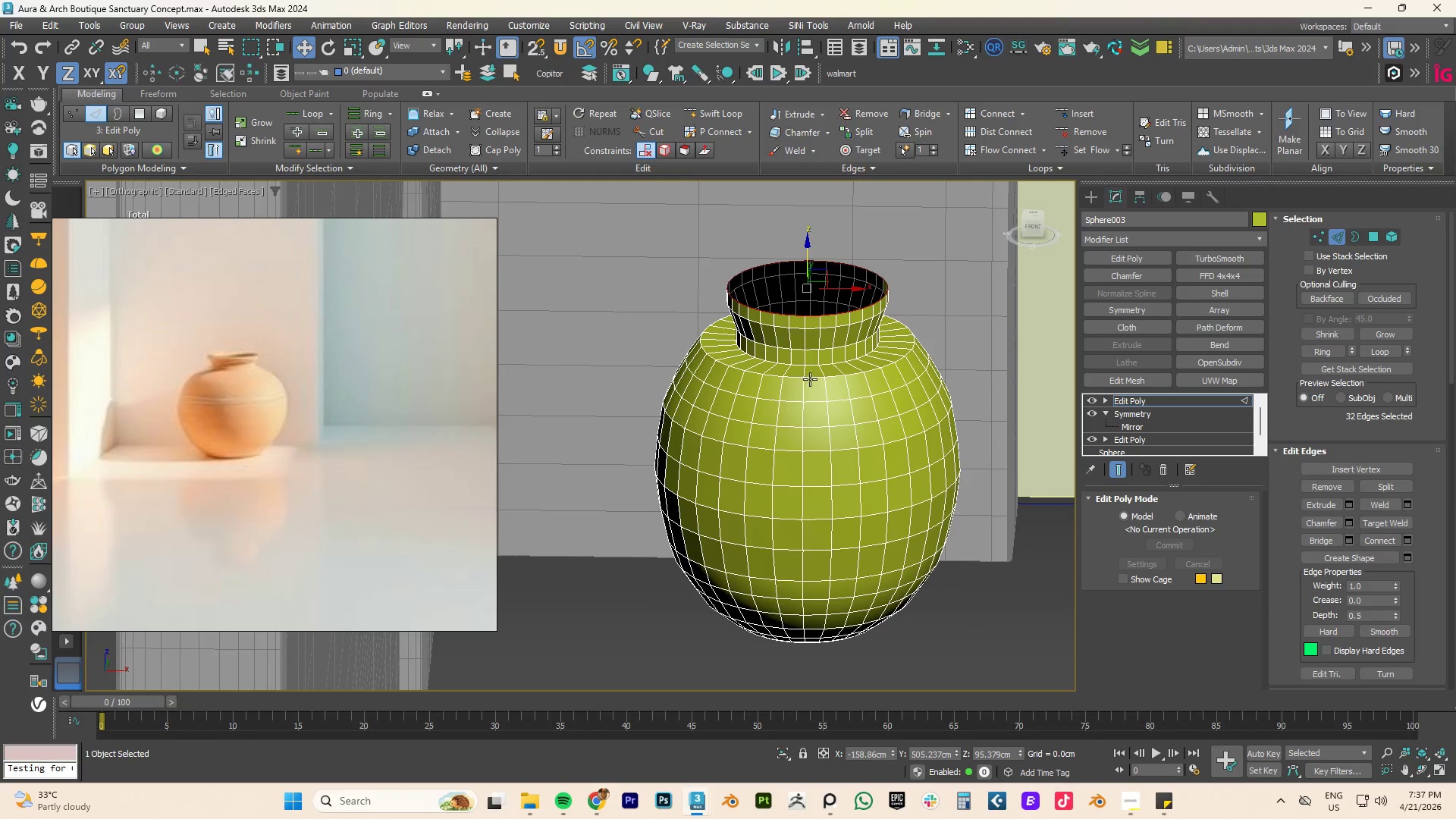 
double_click([811, 378])
 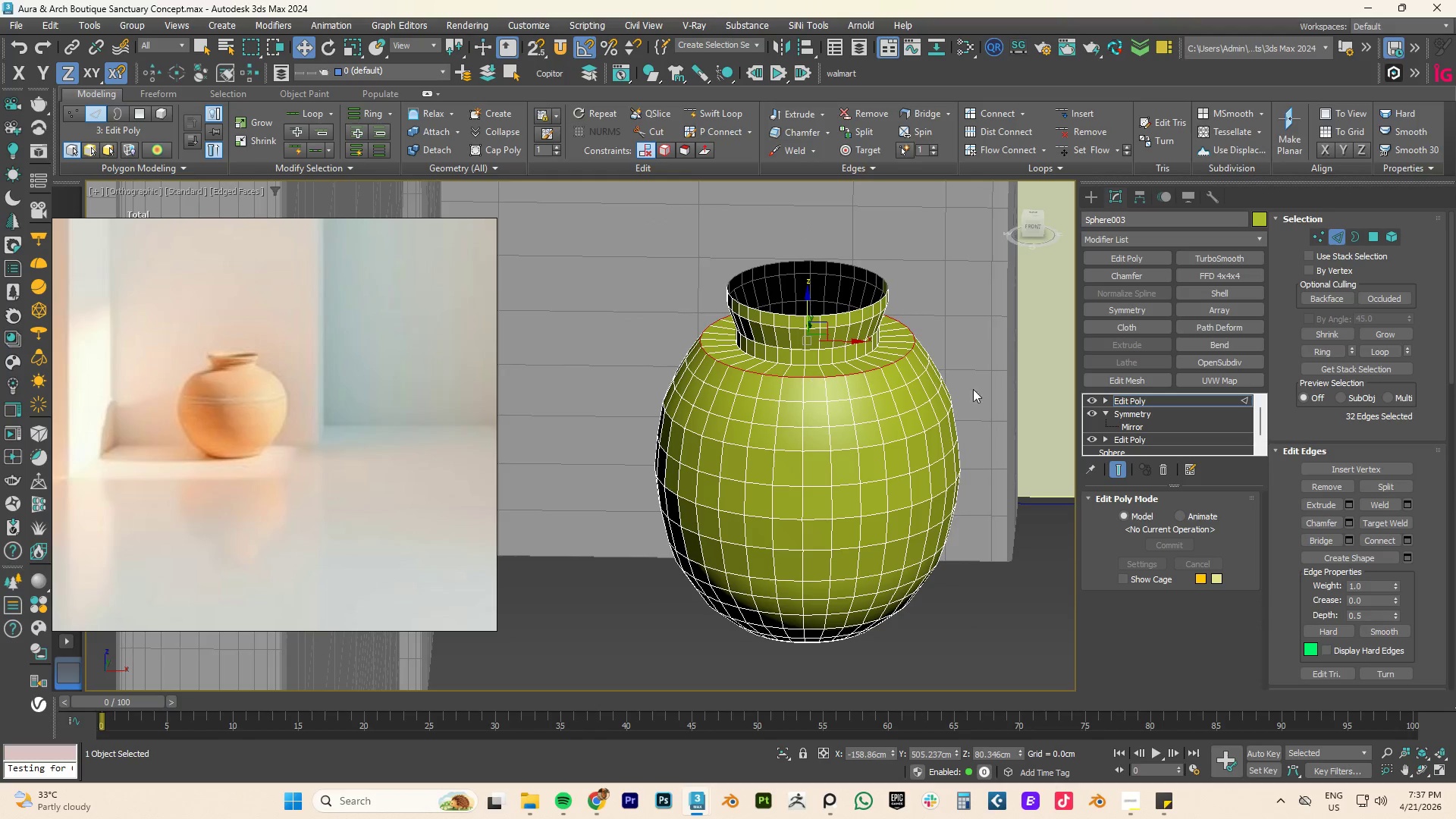 
hold_key(key=AltLeft, duration=0.61)
 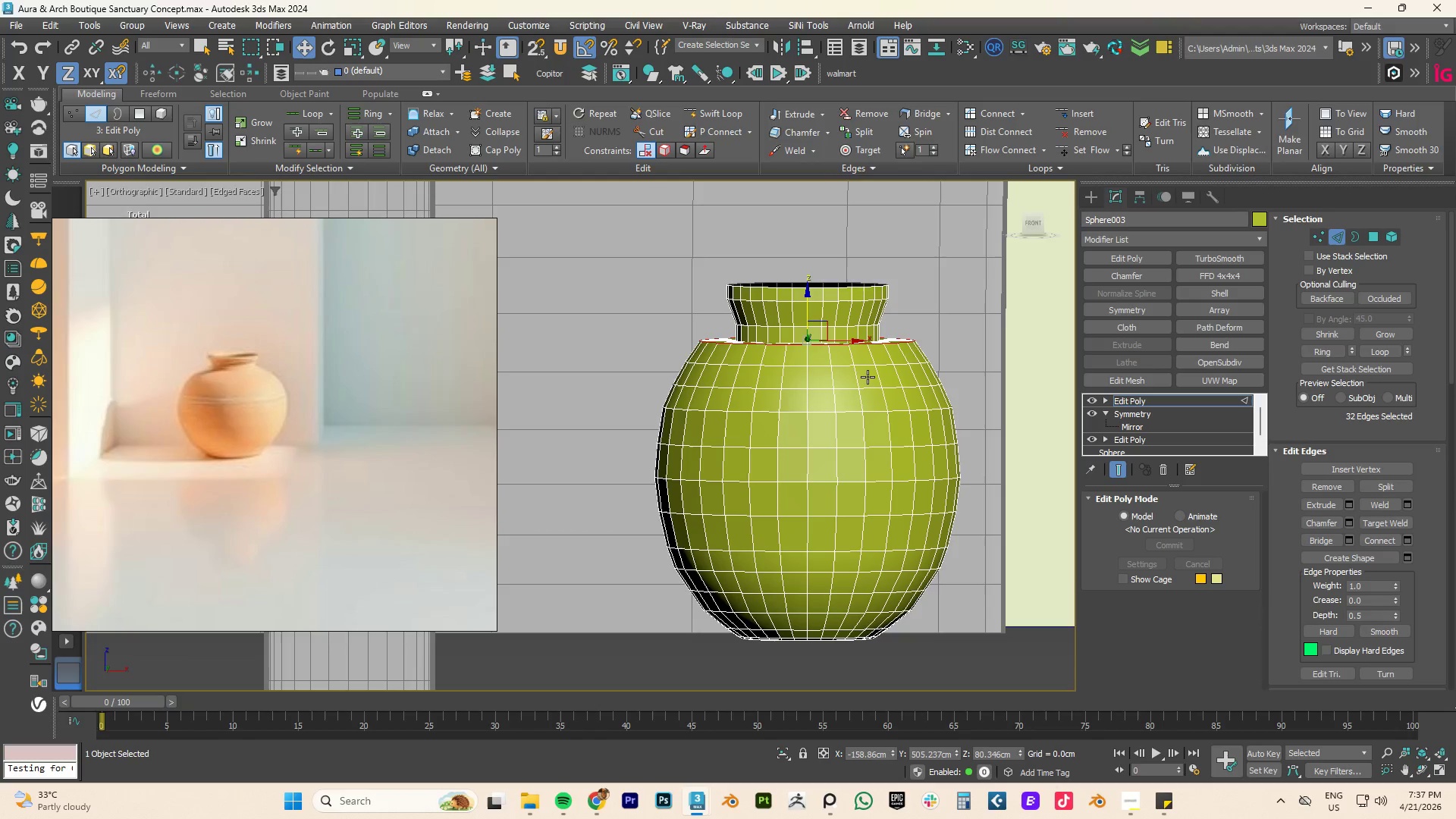 
type(fz)
 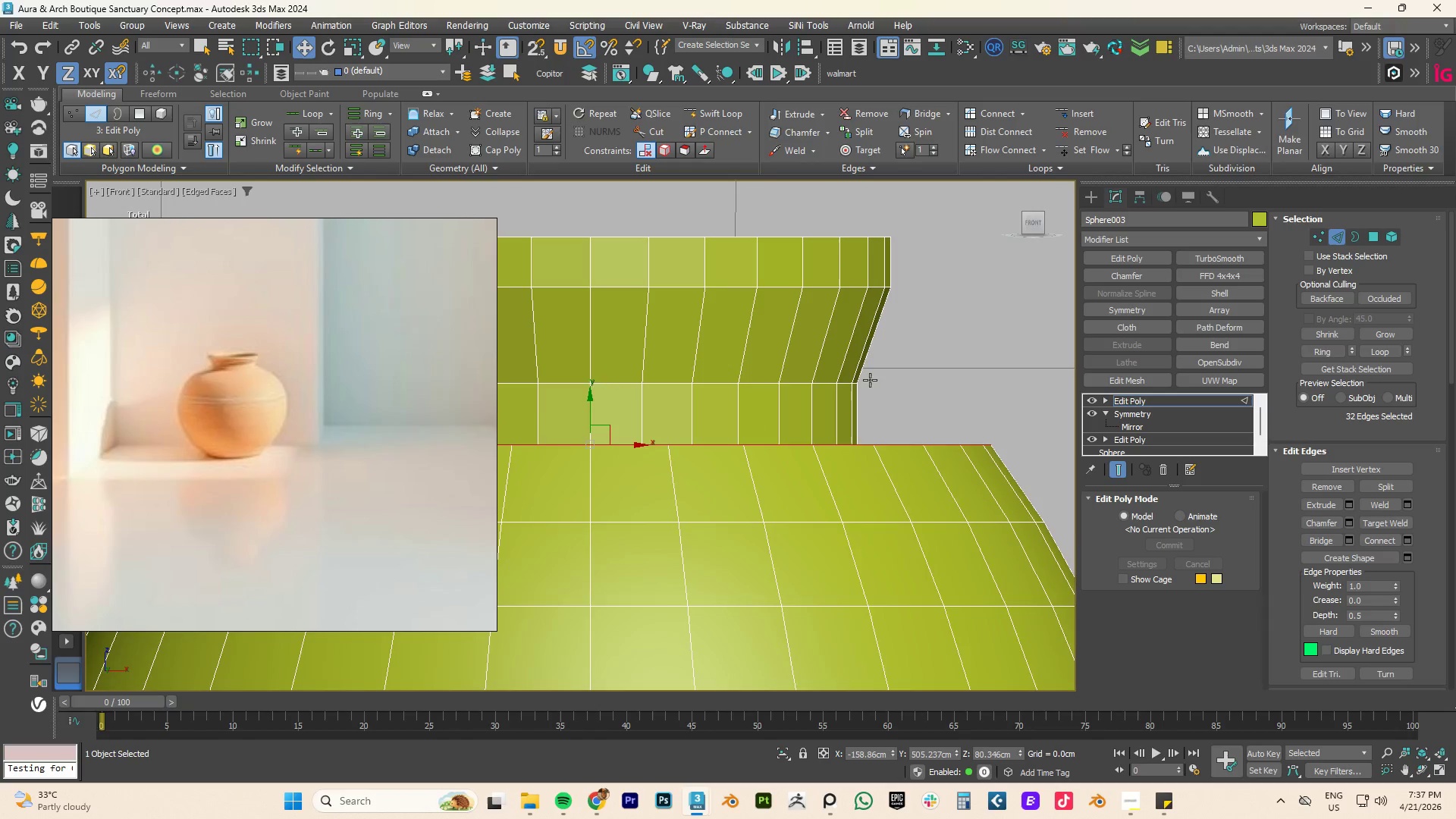 
hold_key(key=AltLeft, duration=0.45)
 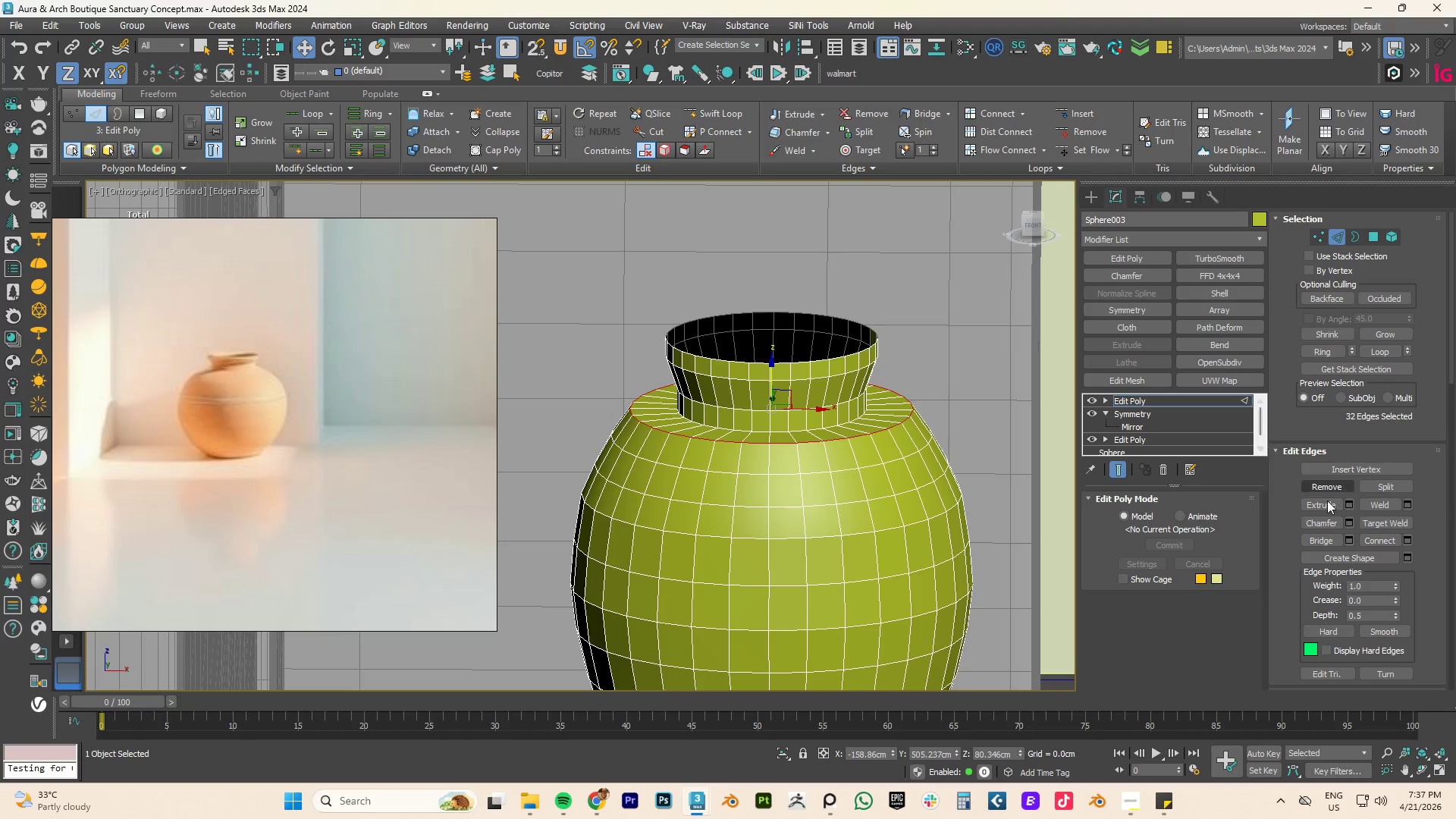 
scroll: coordinate [871, 386], scroll_direction: down, amount: 3.0
 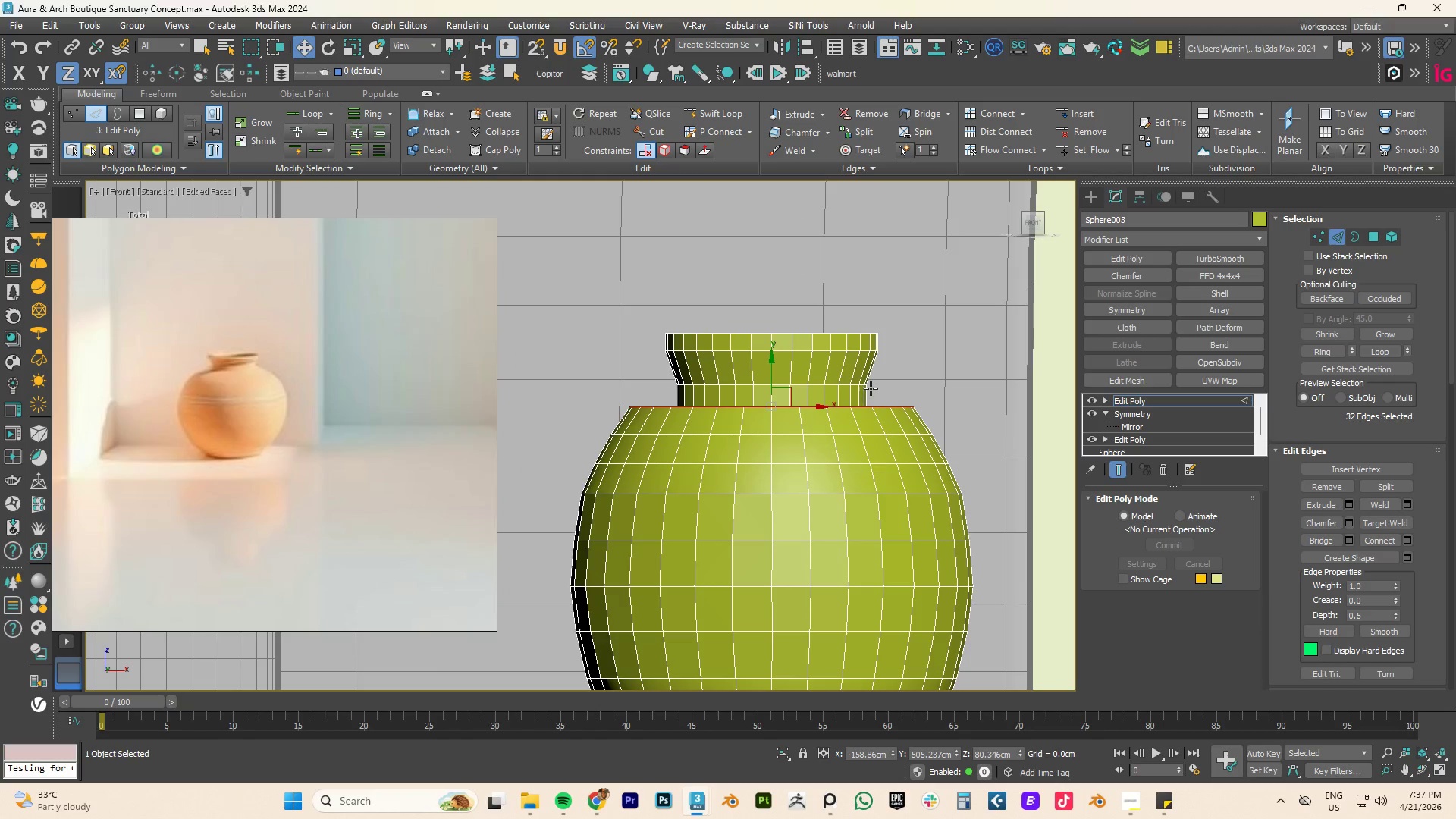 
left_click([1348, 526])
 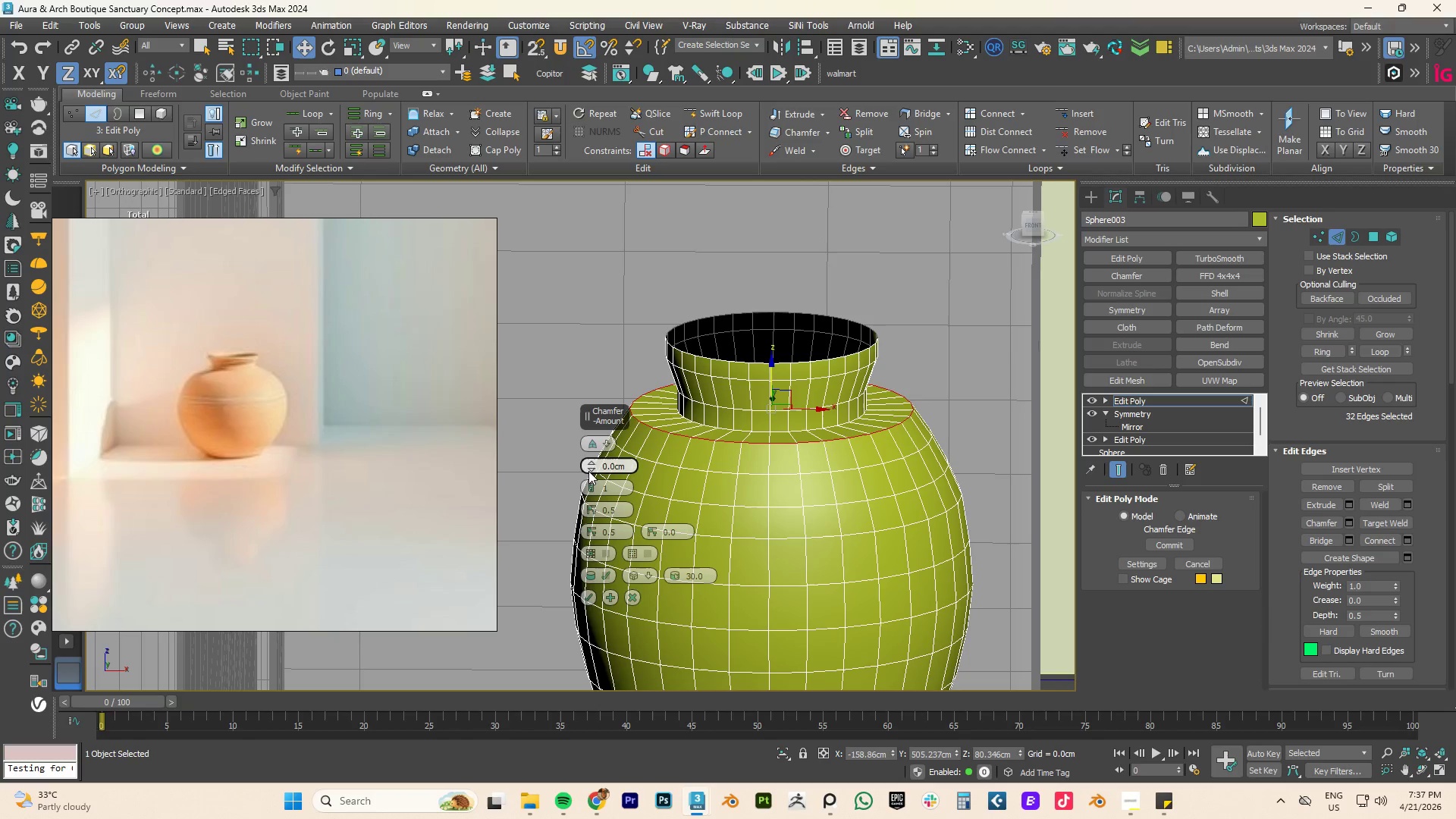 
left_click_drag(start_coordinate=[592, 466], to_coordinate=[583, 454])
 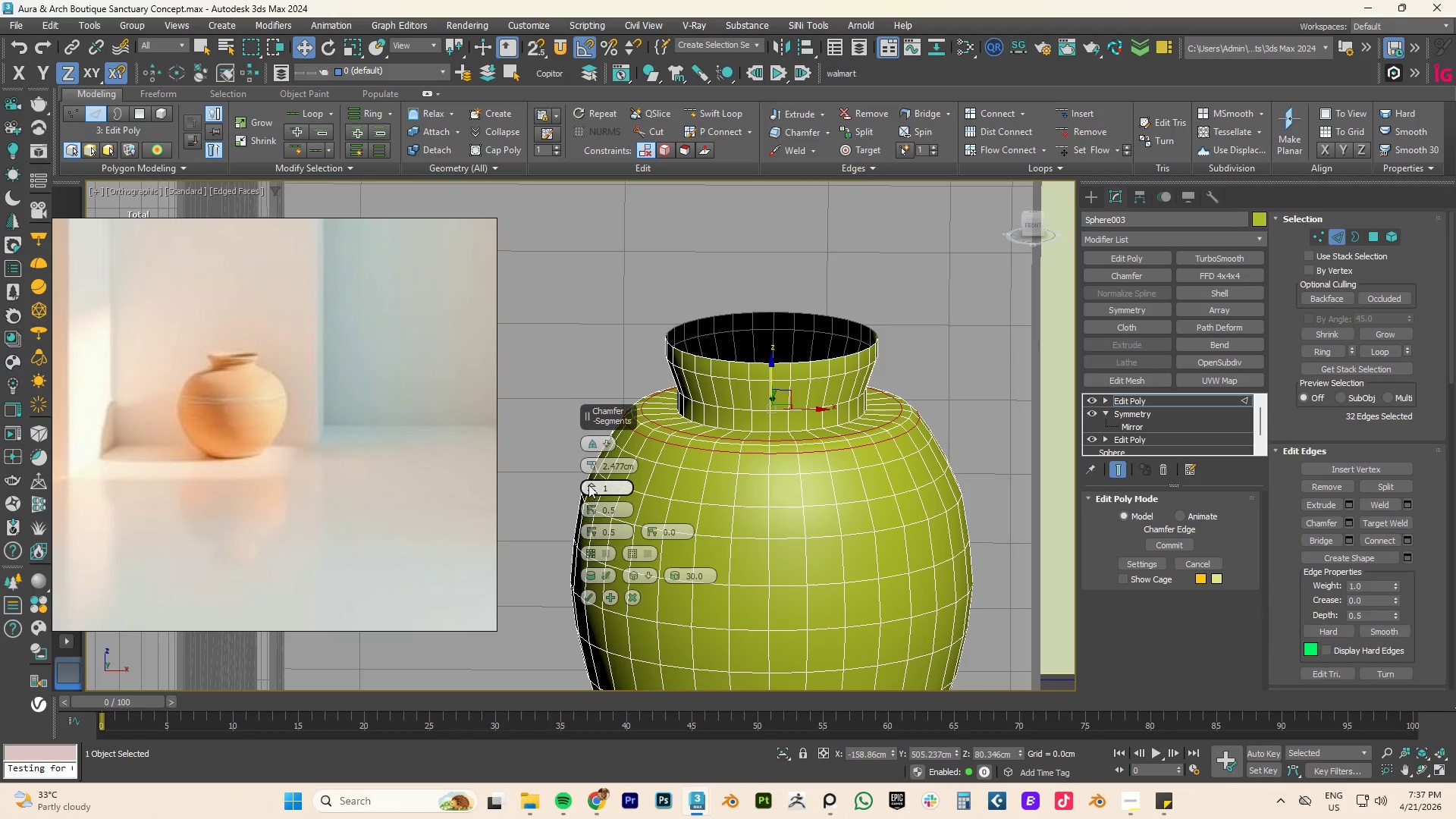 
left_click([587, 482])
 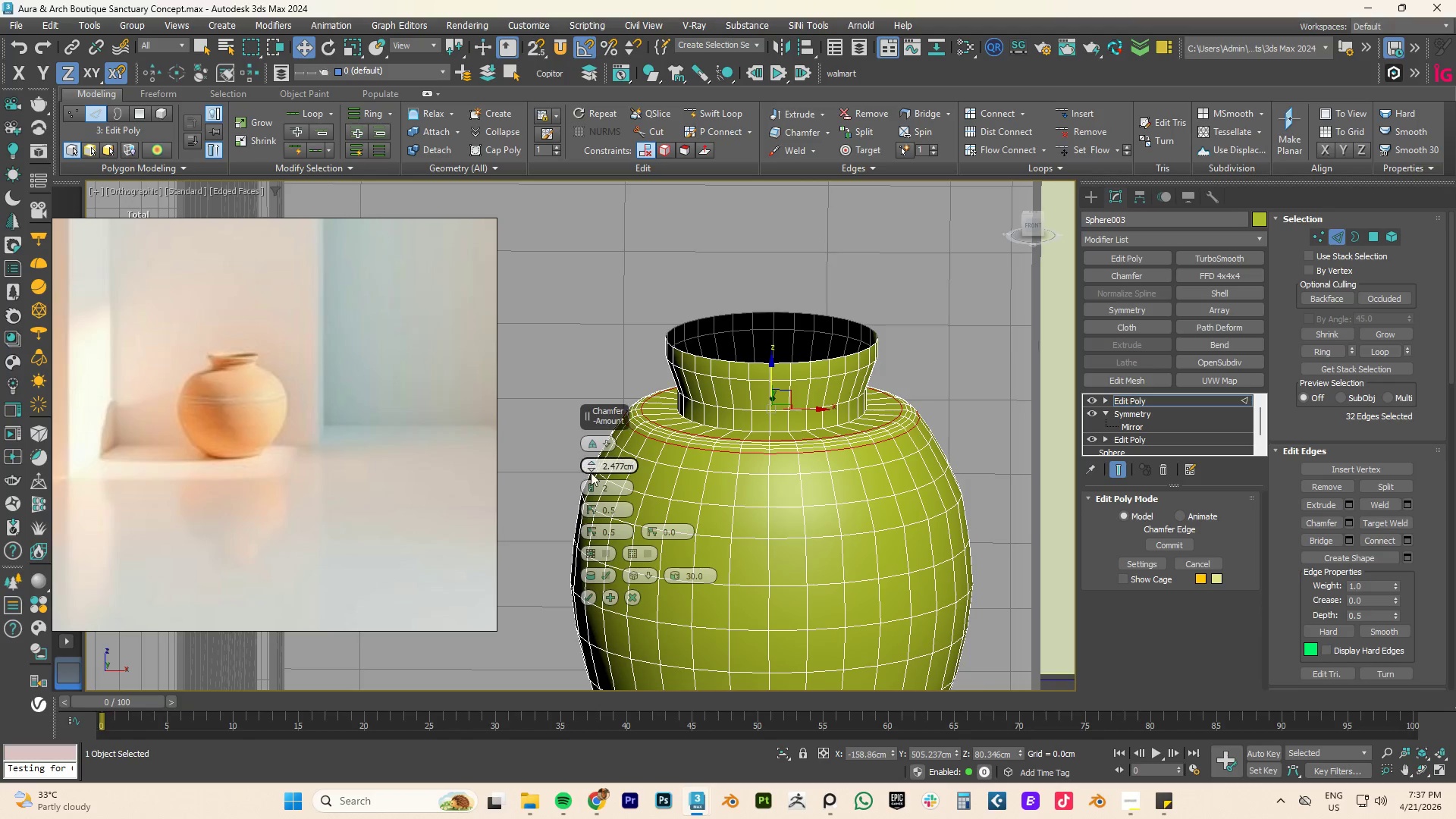 
left_click_drag(start_coordinate=[592, 466], to_coordinate=[592, 460])
 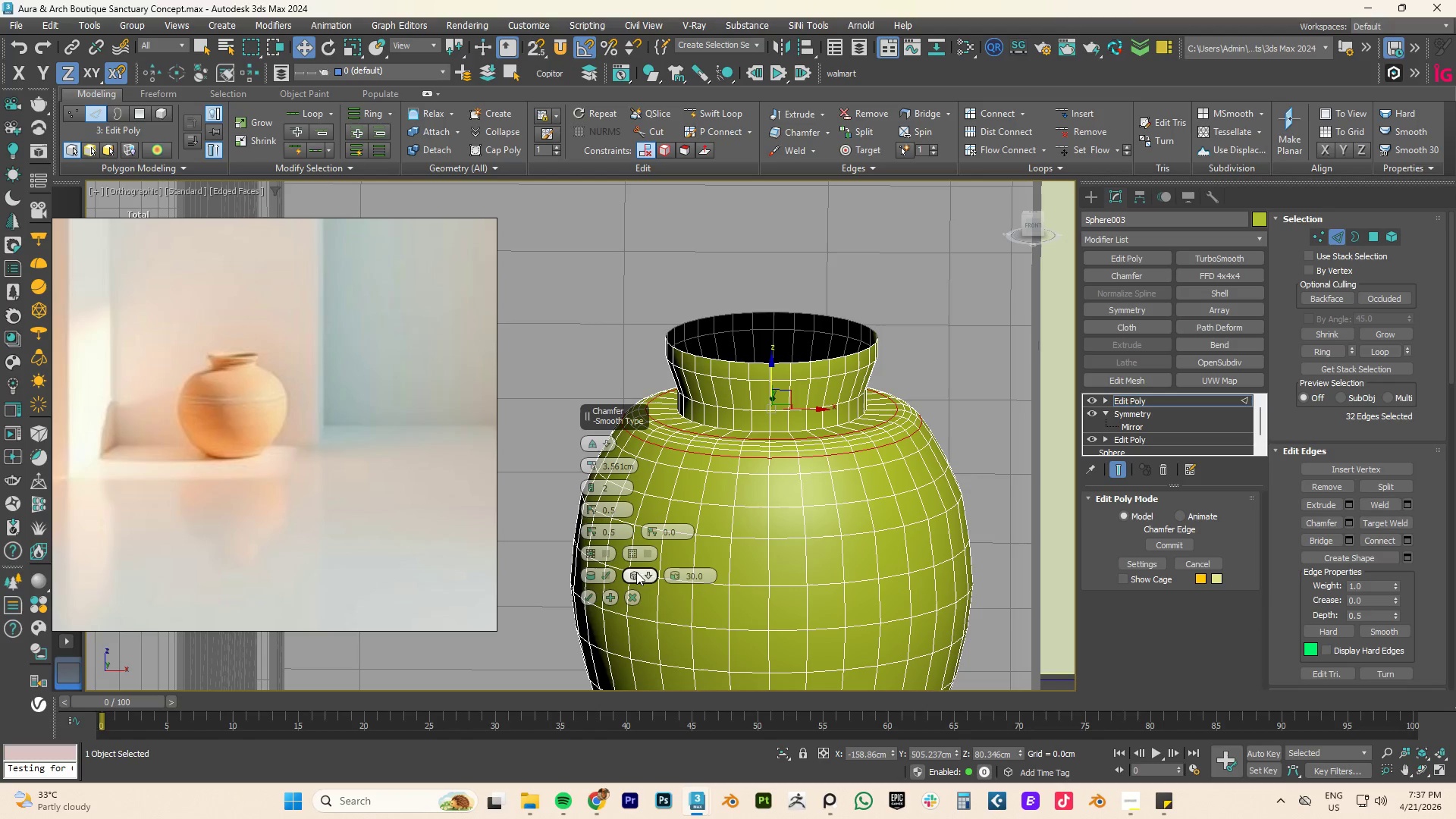 
left_click([649, 571])
 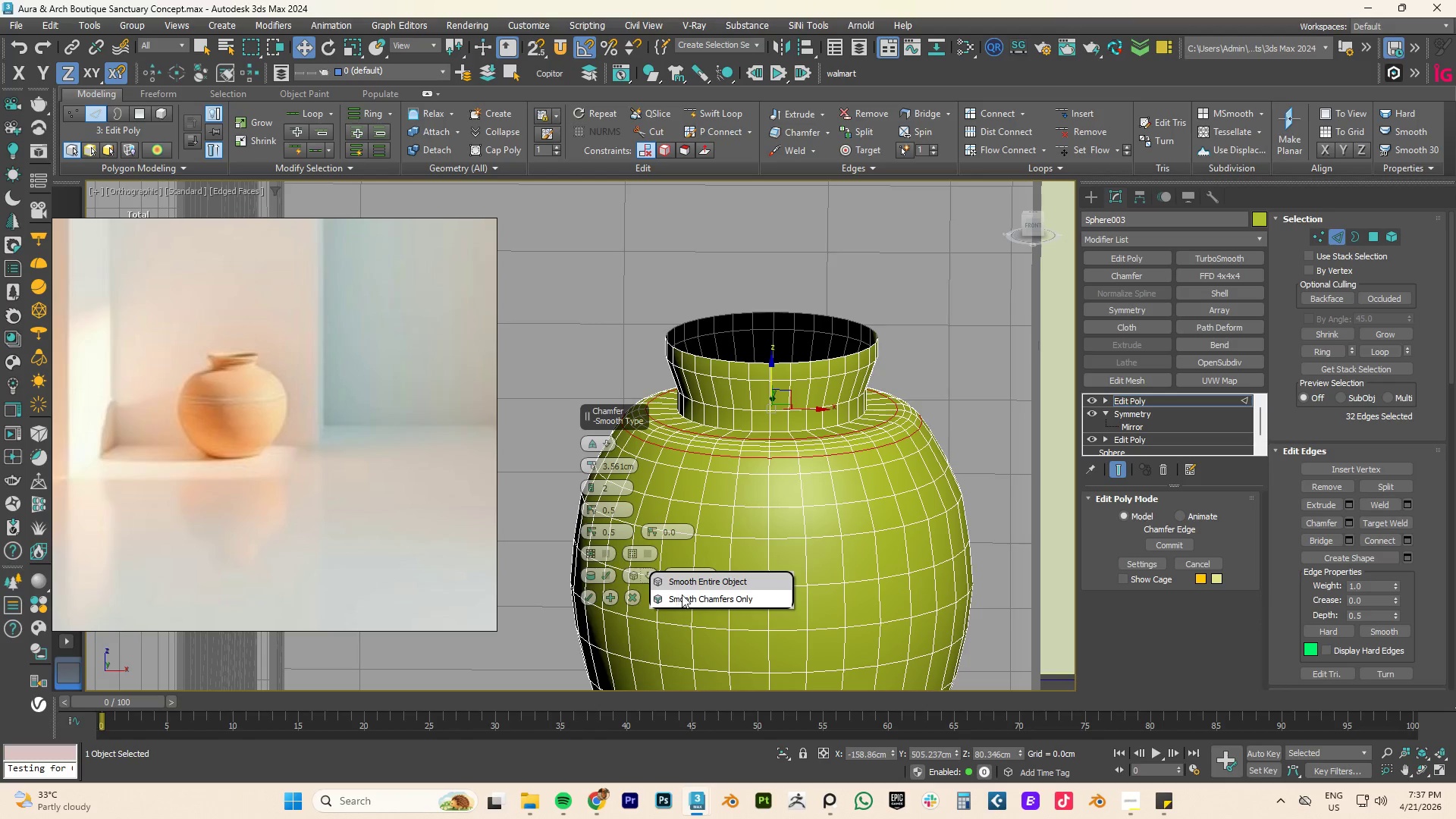 
left_click([683, 595])
 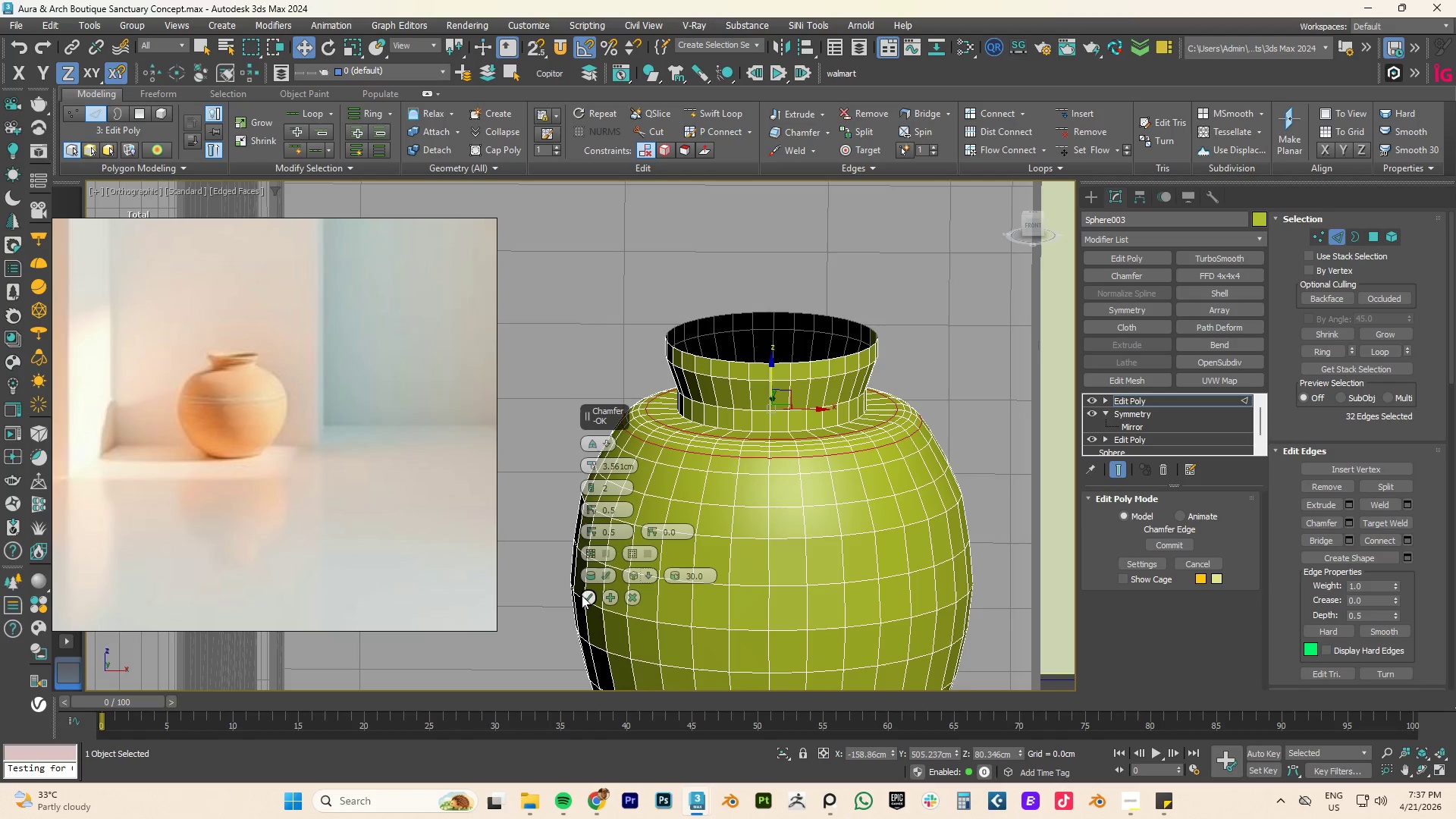 
left_click([583, 595])
 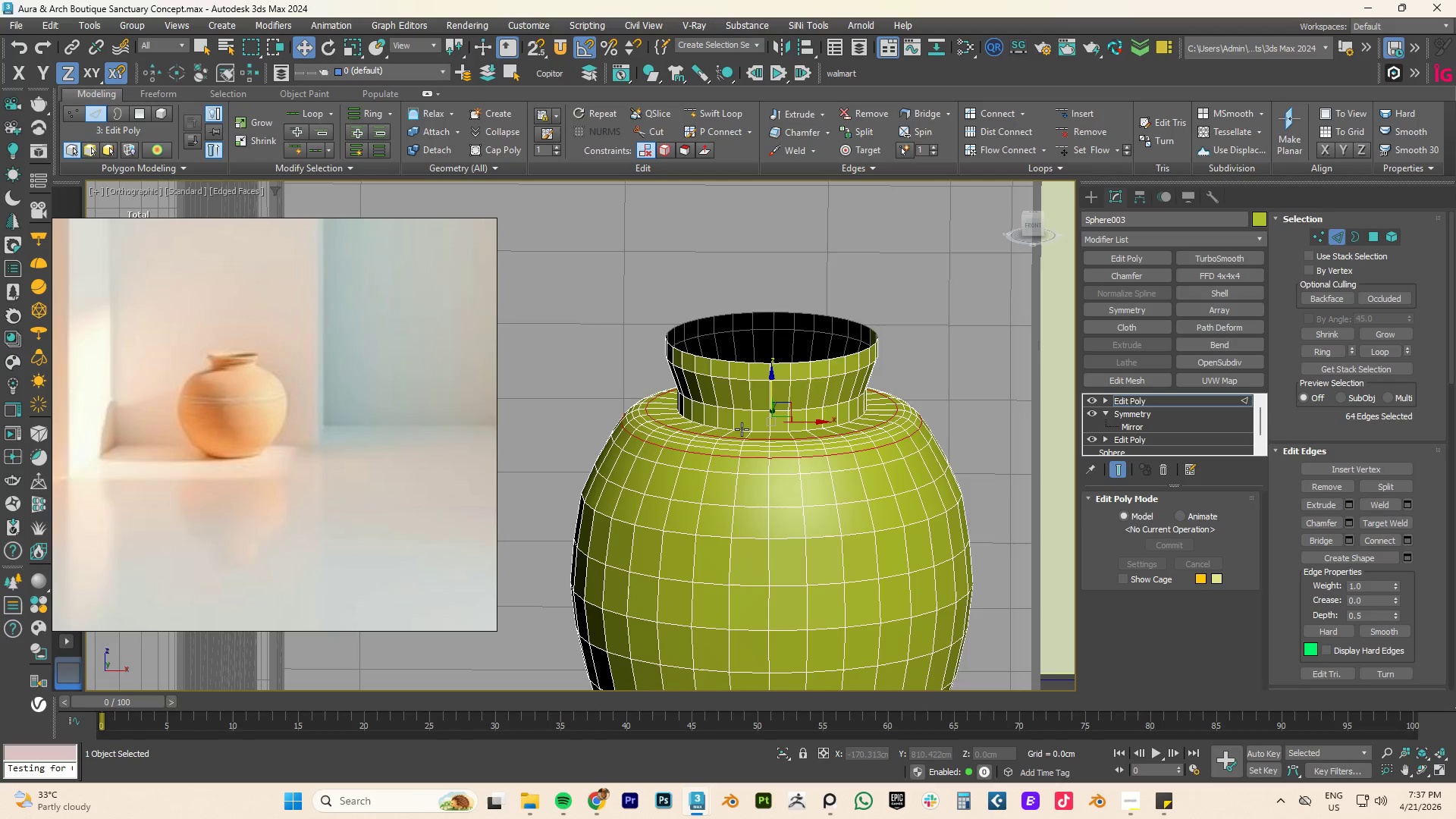 
double_click([742, 429])
 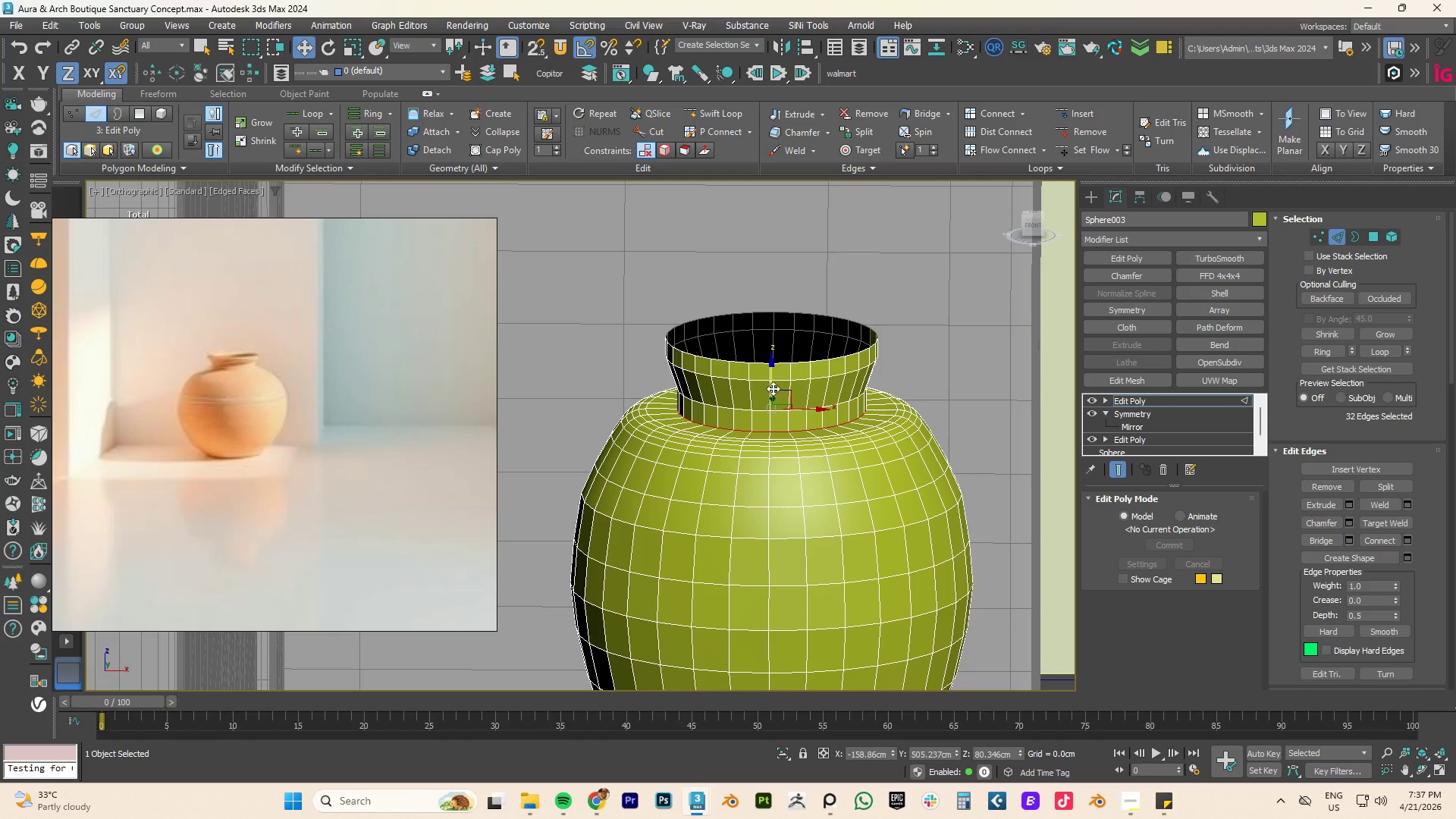 
left_click_drag(start_coordinate=[771, 380], to_coordinate=[771, 374])
 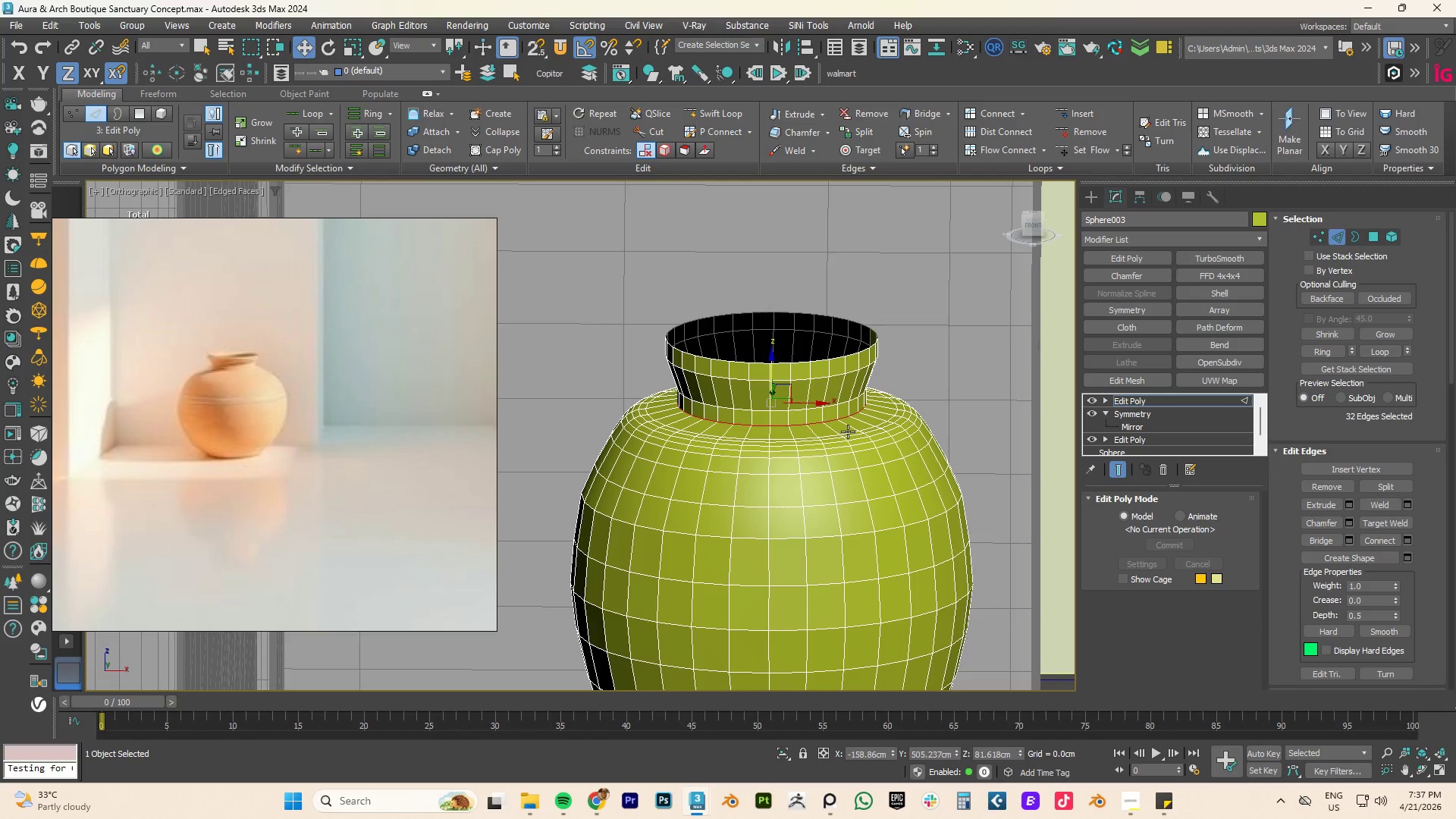 
hold_key(key=AltLeft, duration=0.77)
 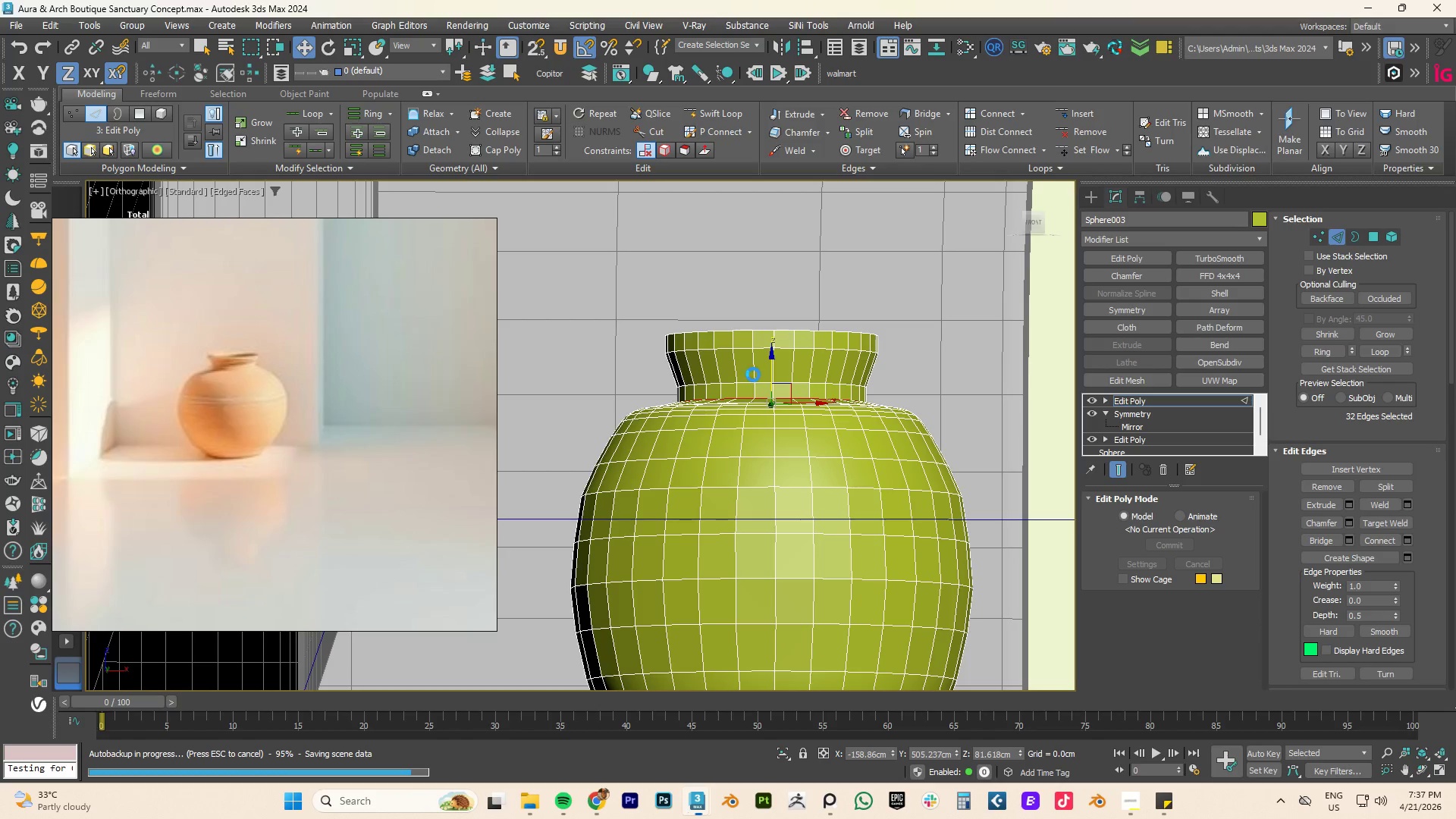 
scroll: coordinate [752, 375], scroll_direction: up, amount: 1.0
 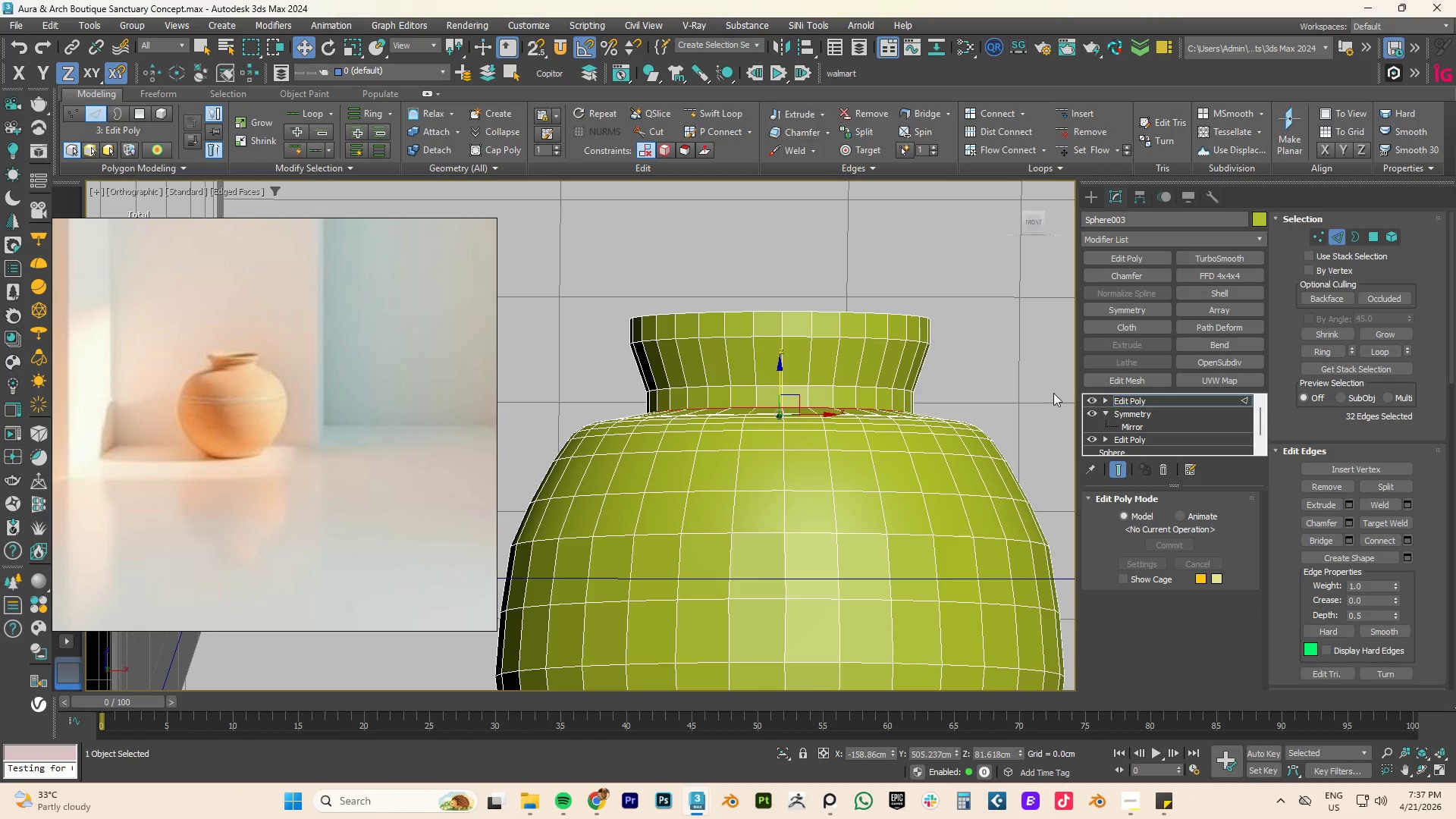 
left_click([1143, 401])
 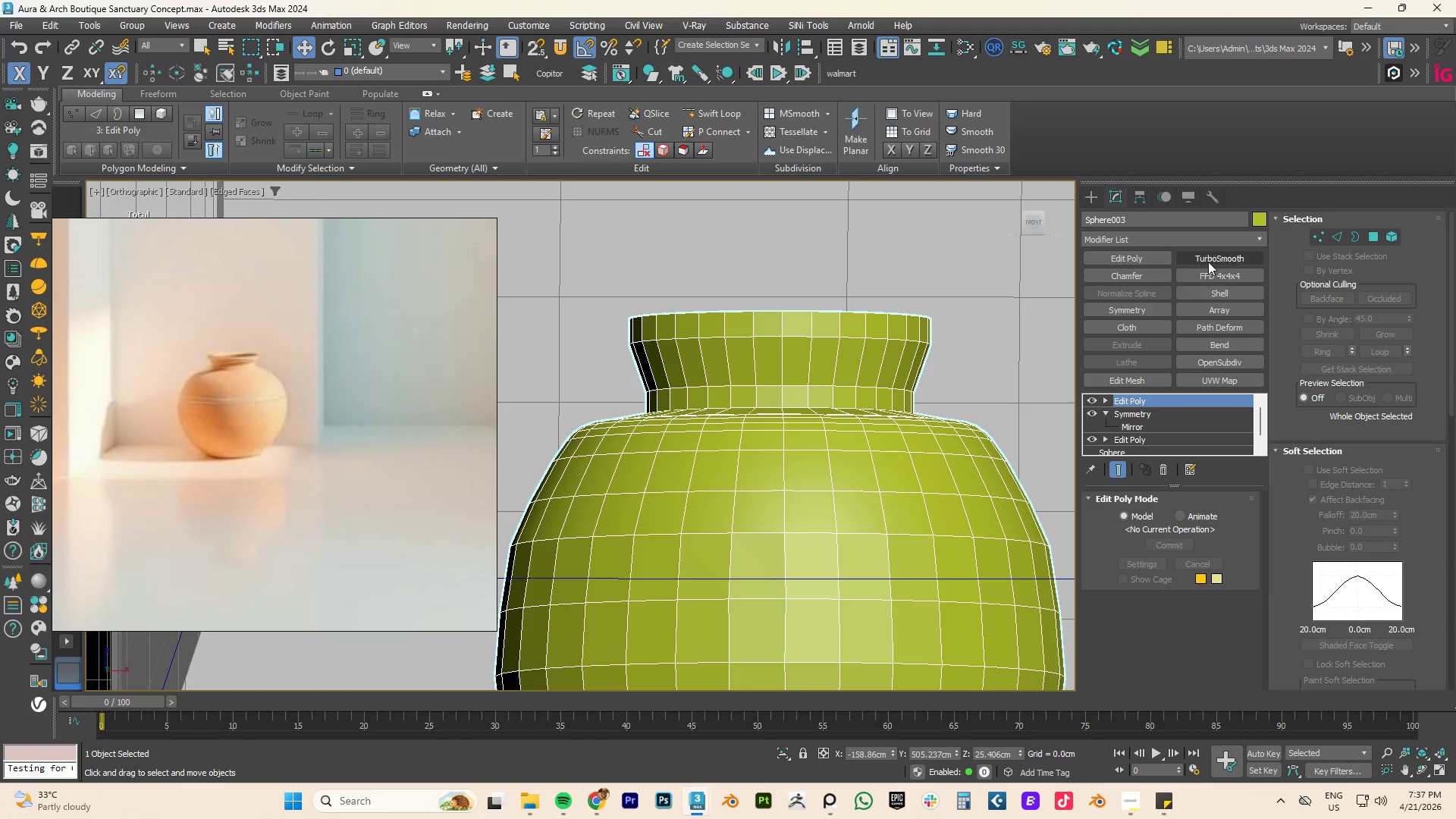 
left_click([1215, 256])
 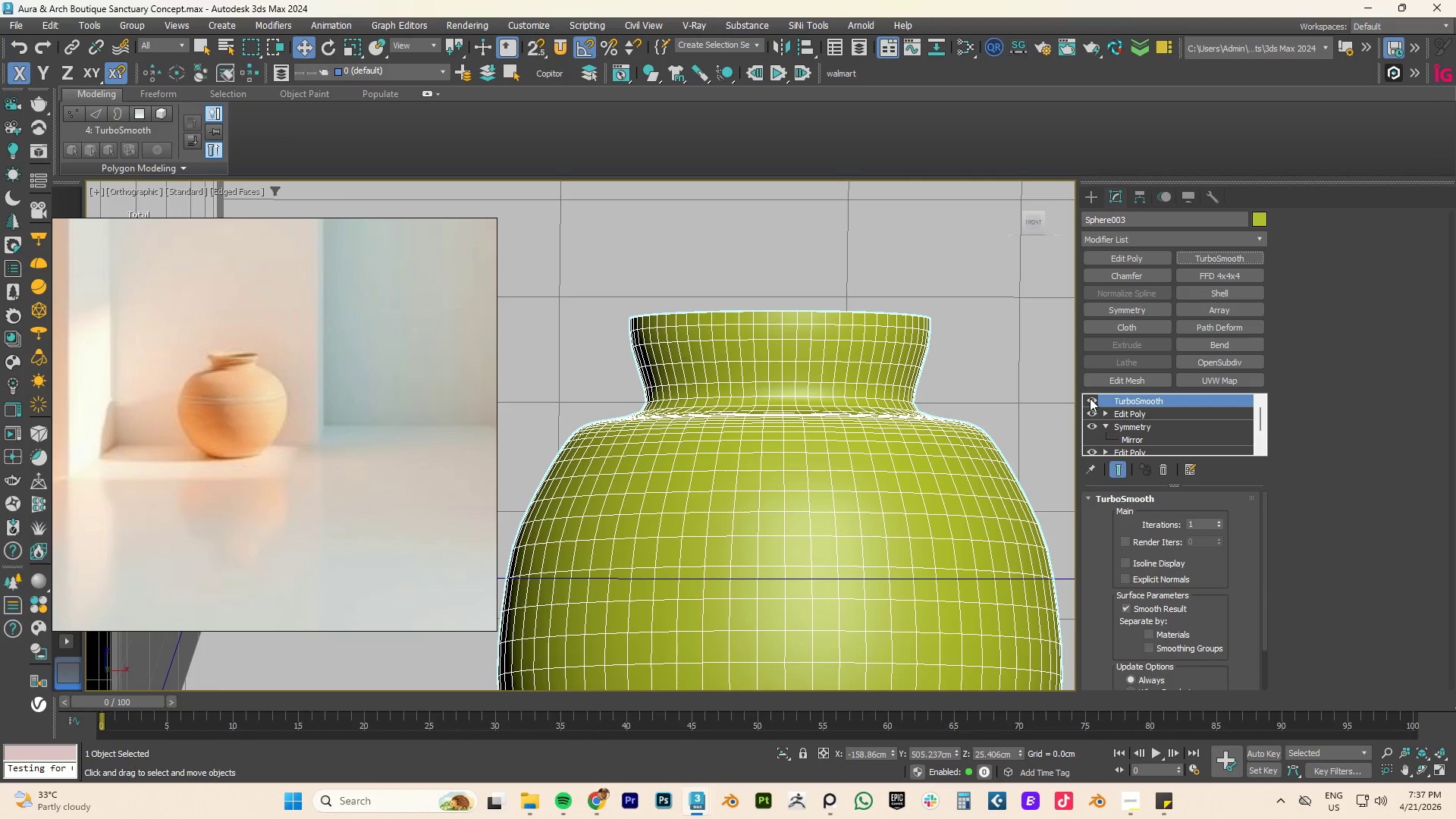 
left_click([1090, 398])
 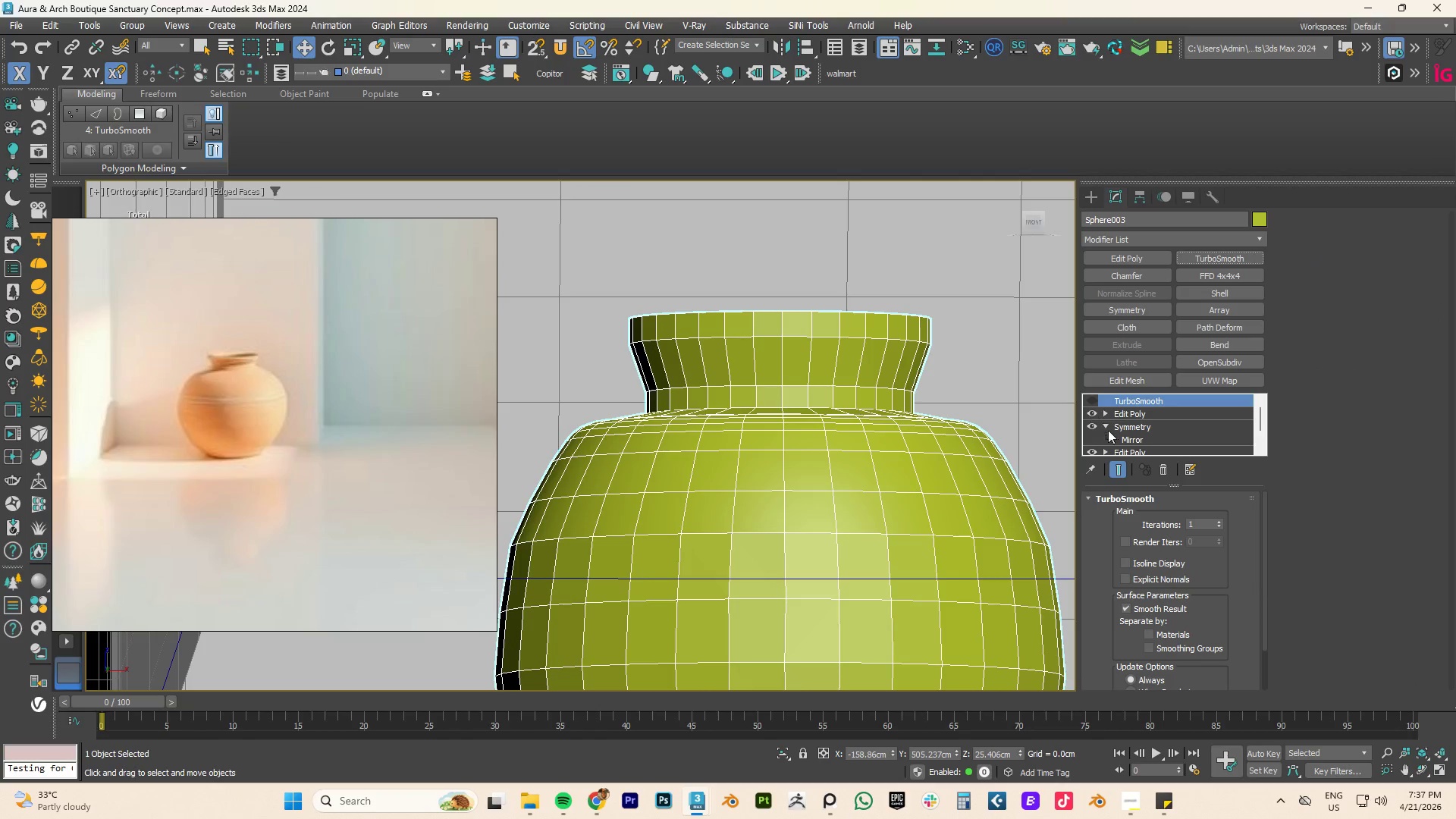 
left_click([1135, 414])
 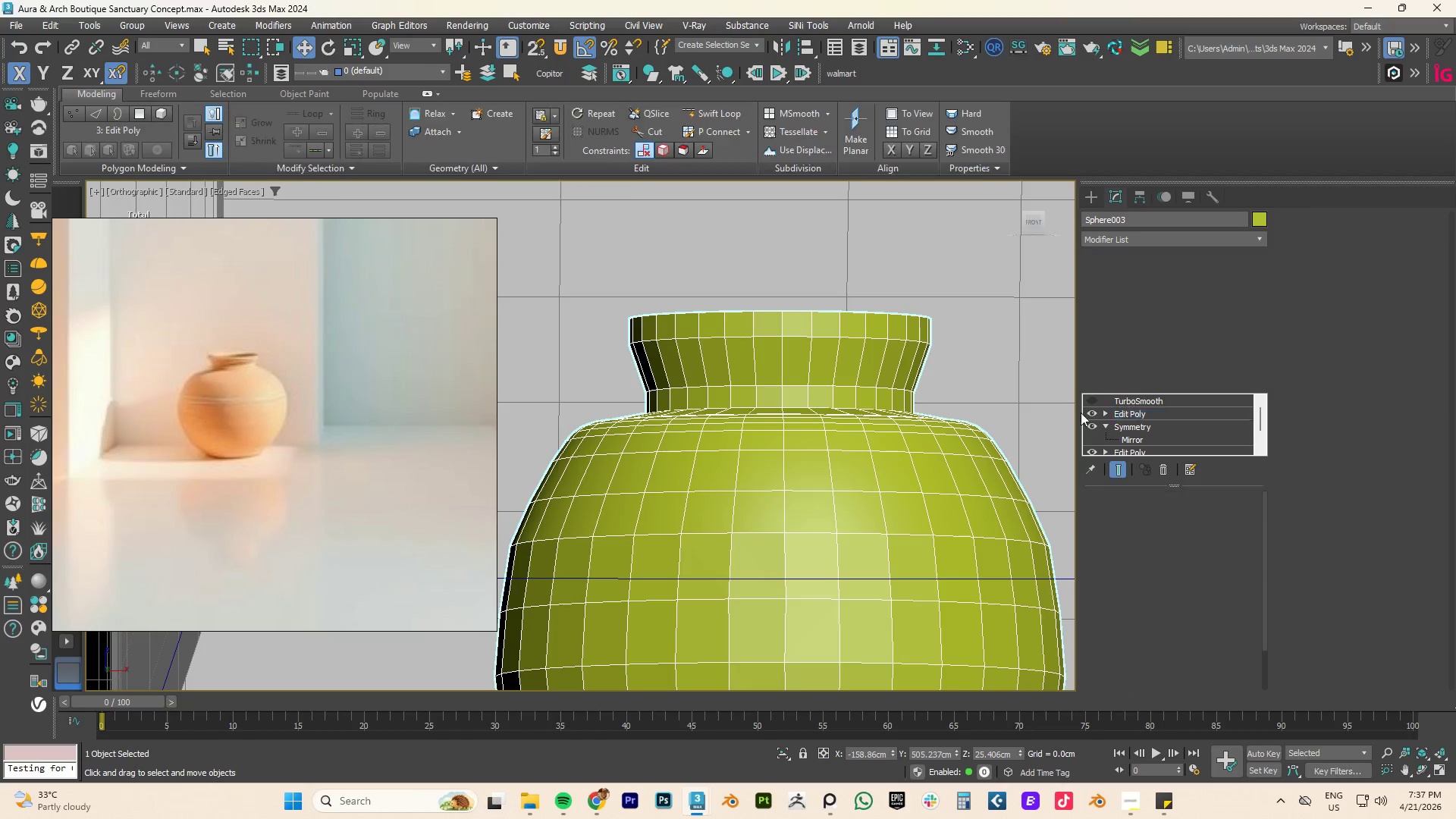 
key(2)
 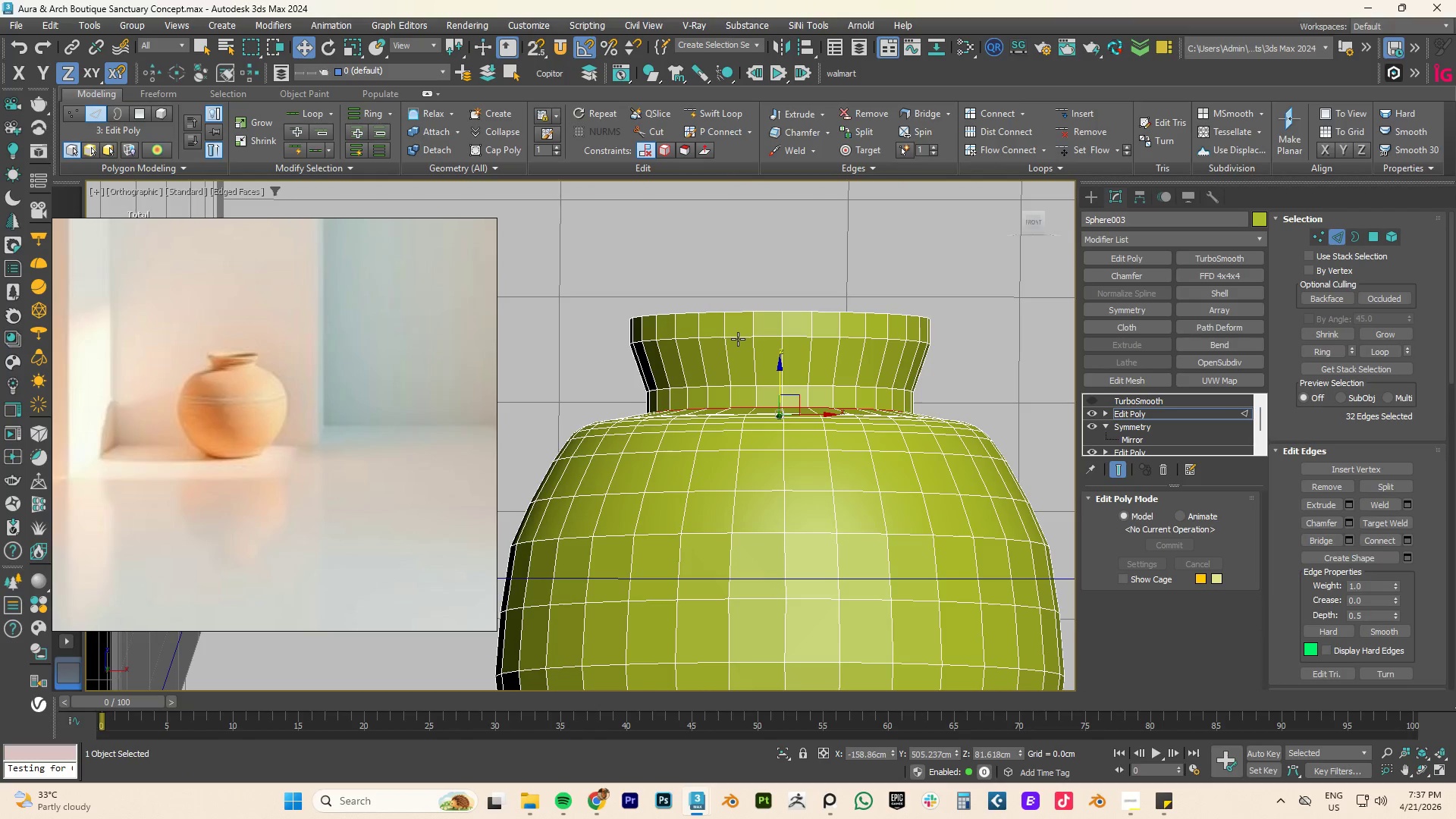 
double_click([738, 339])
 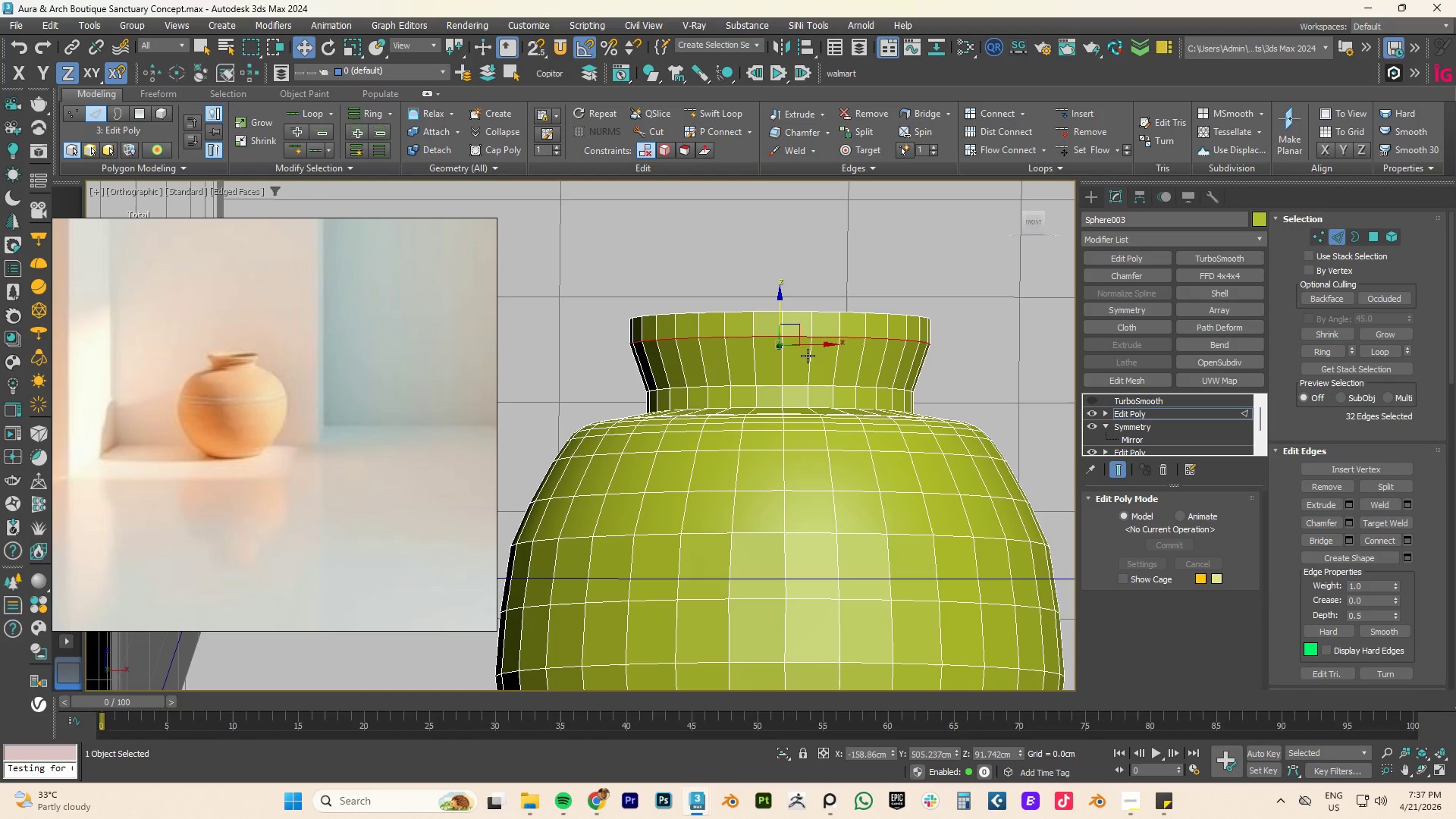 
key(R)
 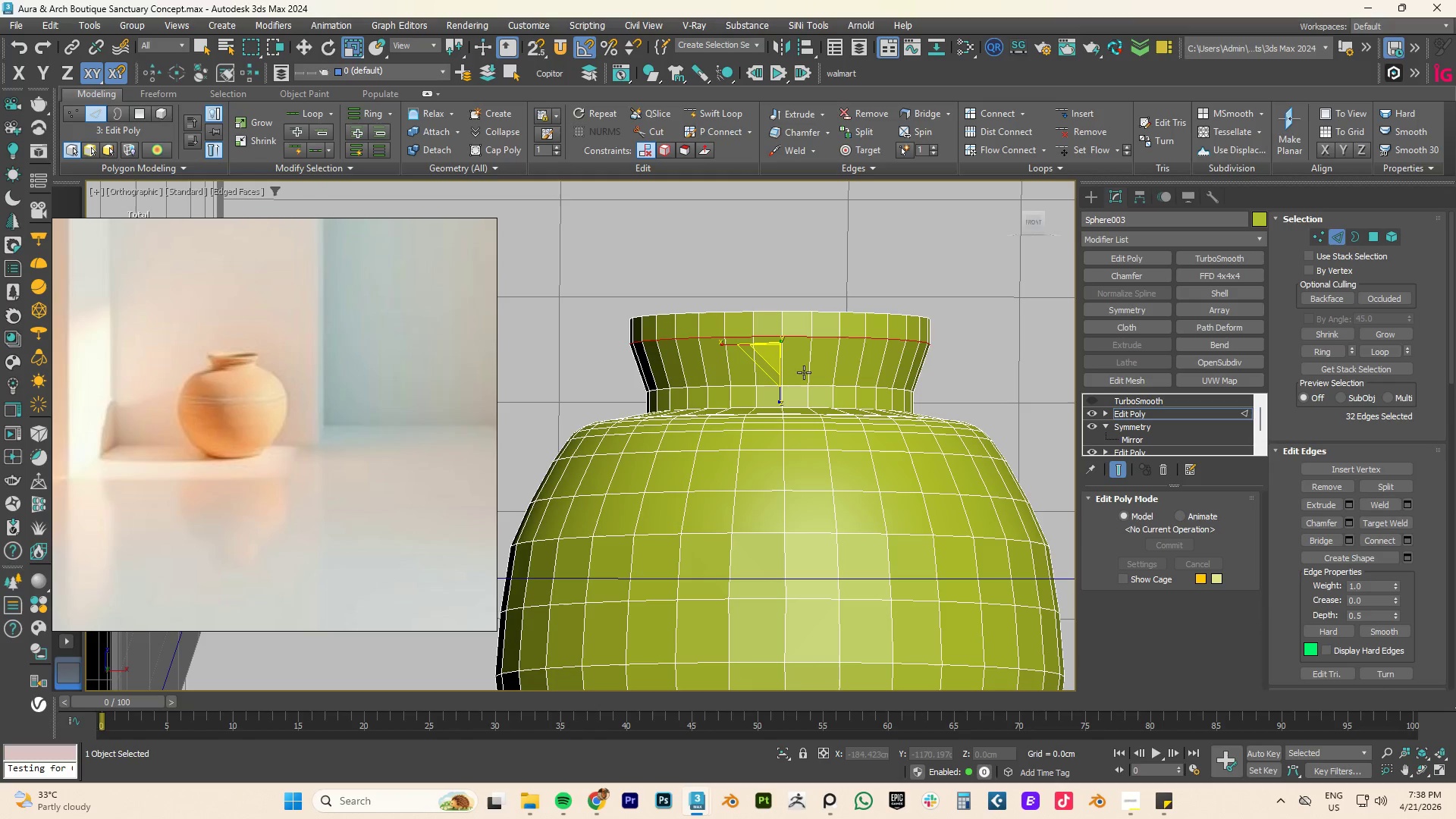 
hold_key(key=AltLeft, duration=0.38)
 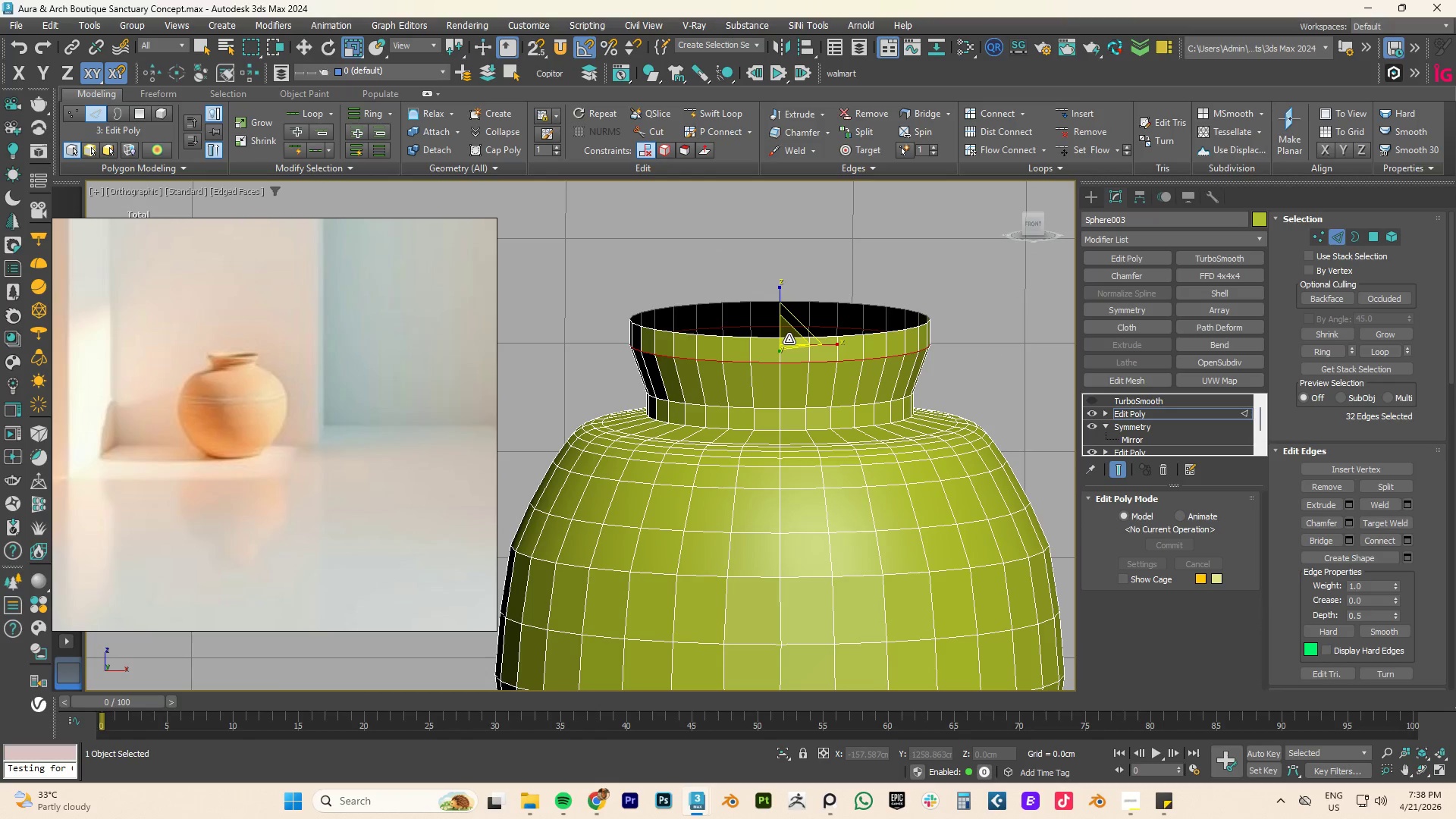 
left_click_drag(start_coordinate=[789, 339], to_coordinate=[794, 332])
 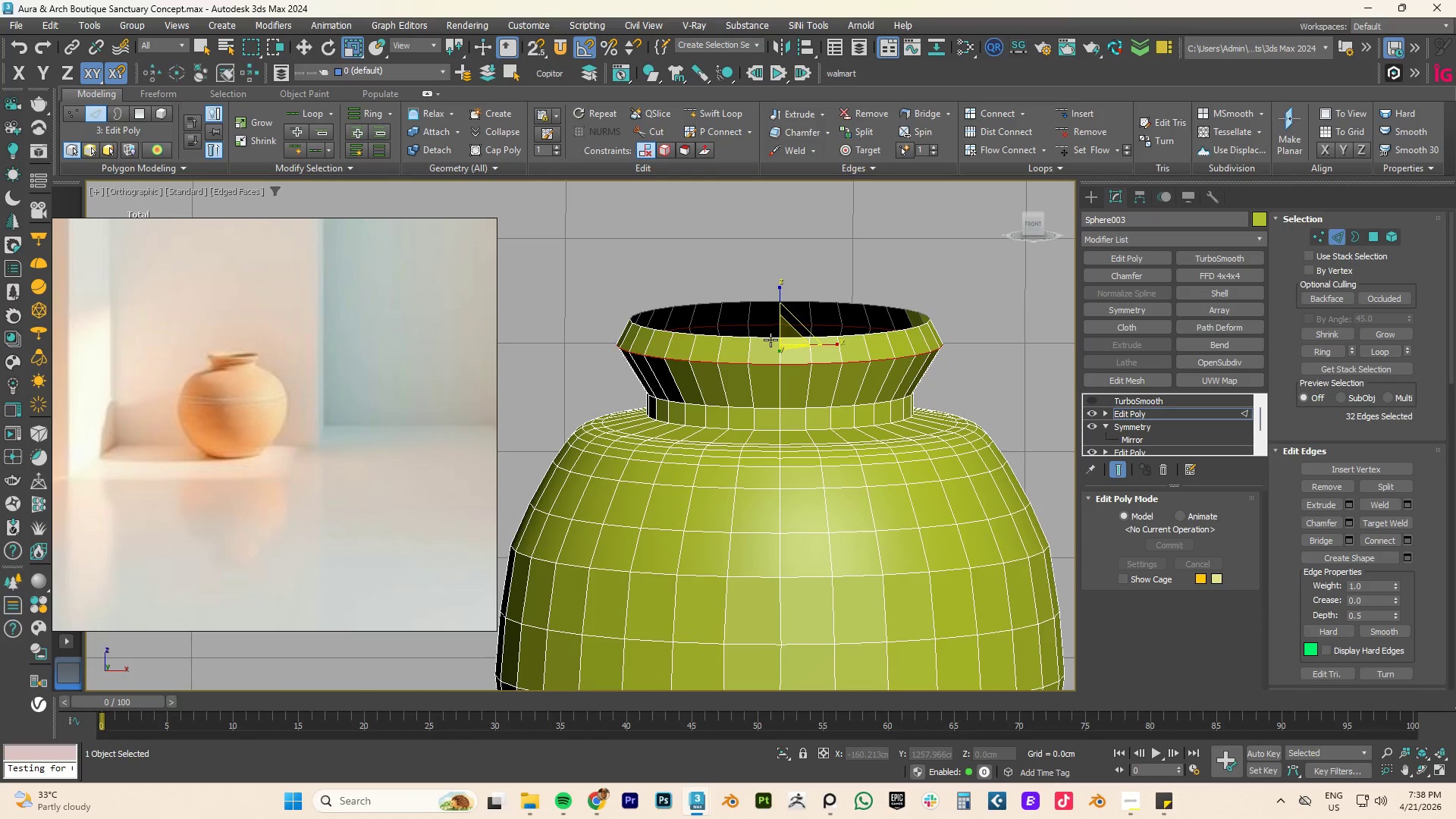 
double_click([770, 340])
 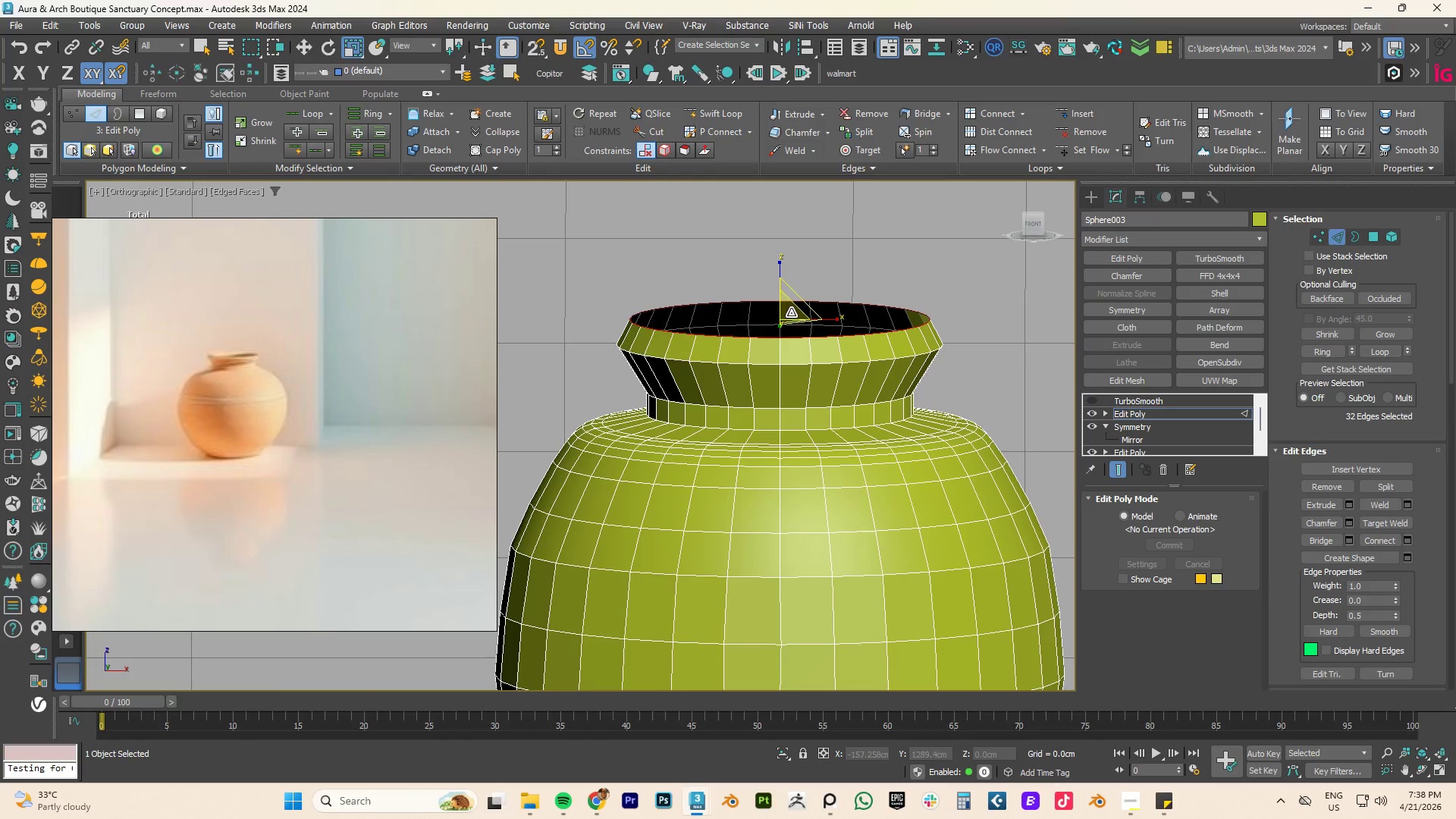 
left_click_drag(start_coordinate=[792, 312], to_coordinate=[795, 305])
 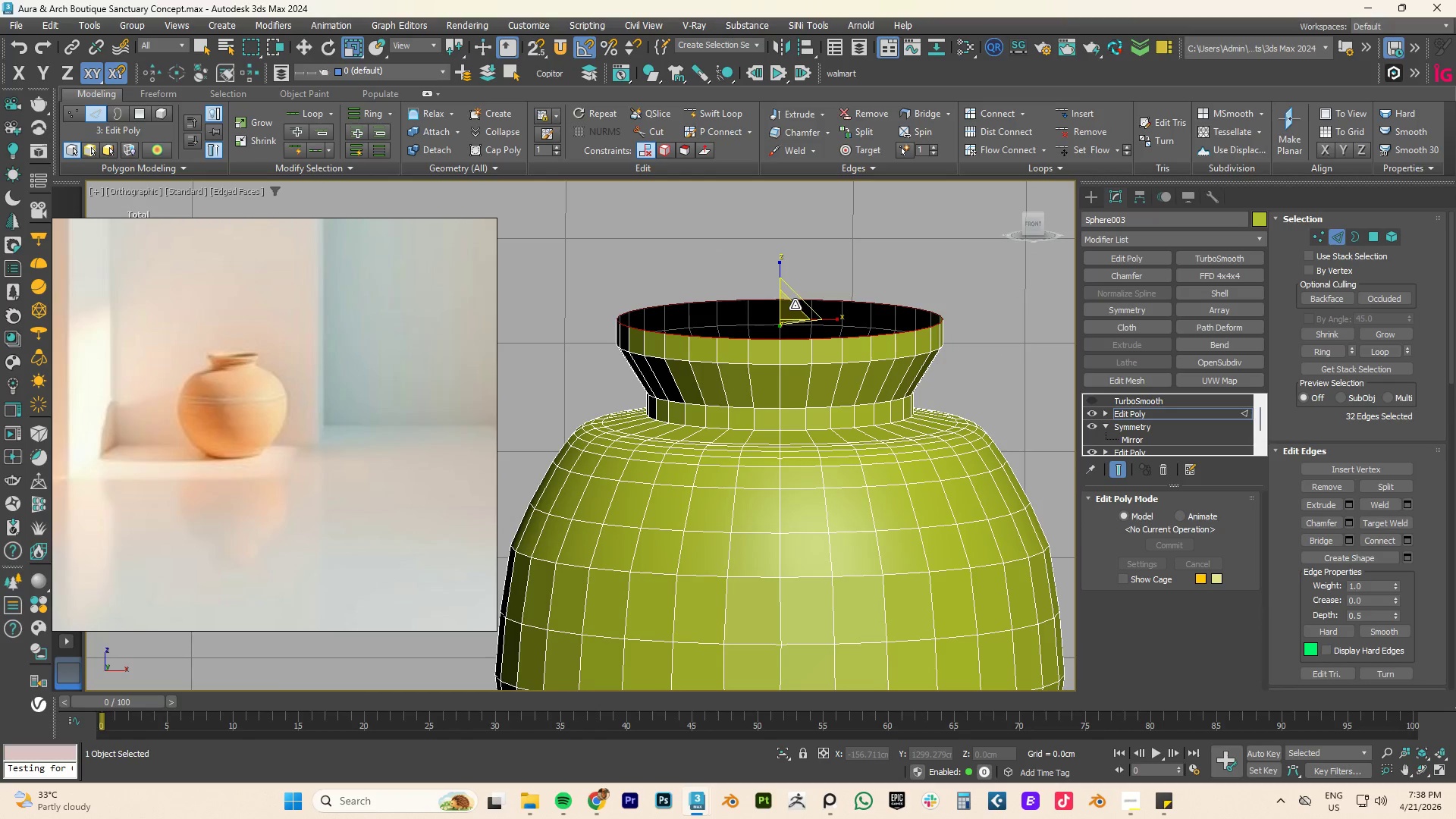 
key(W)
 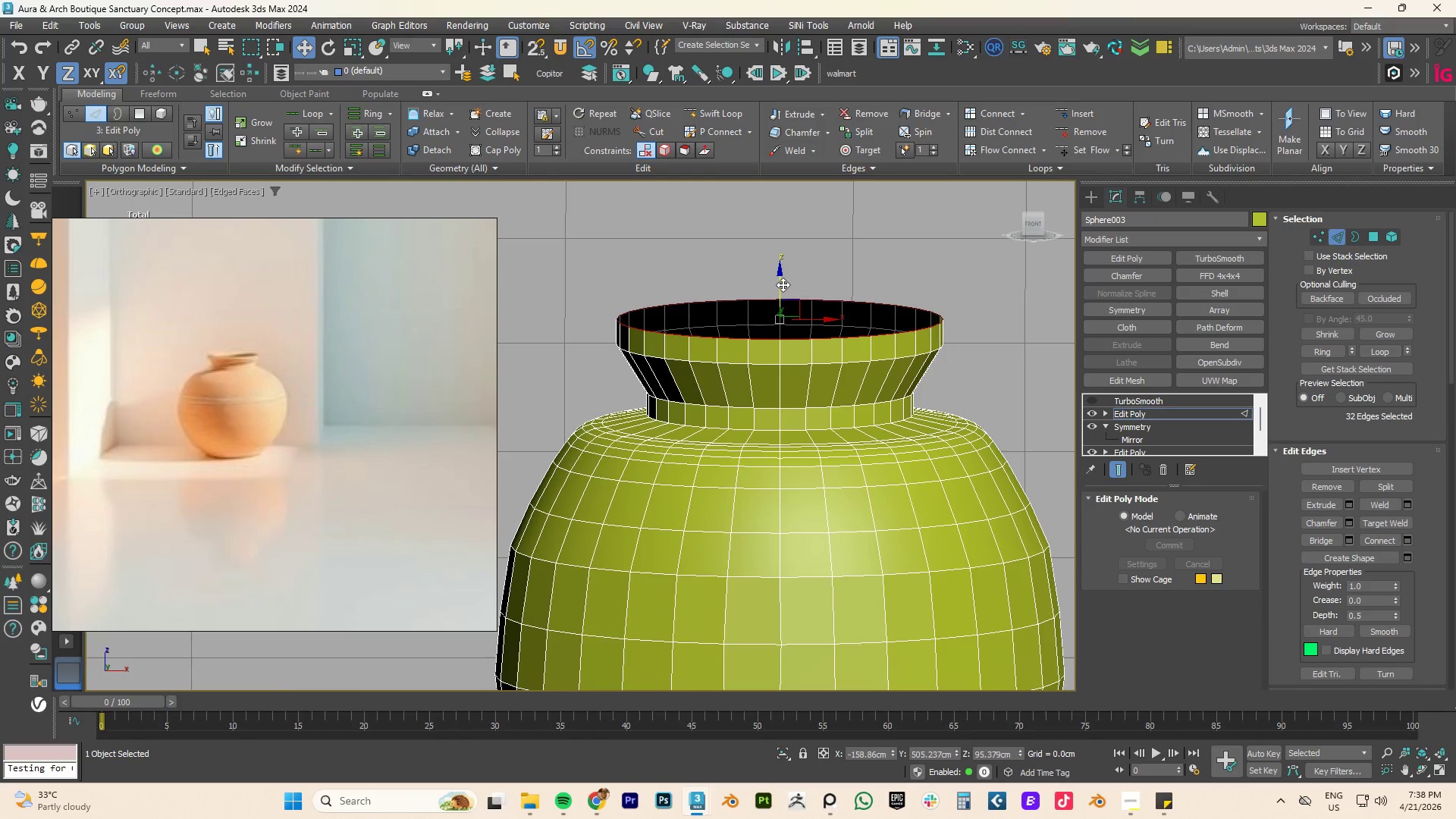 
left_click_drag(start_coordinate=[780, 284], to_coordinate=[783, 276])
 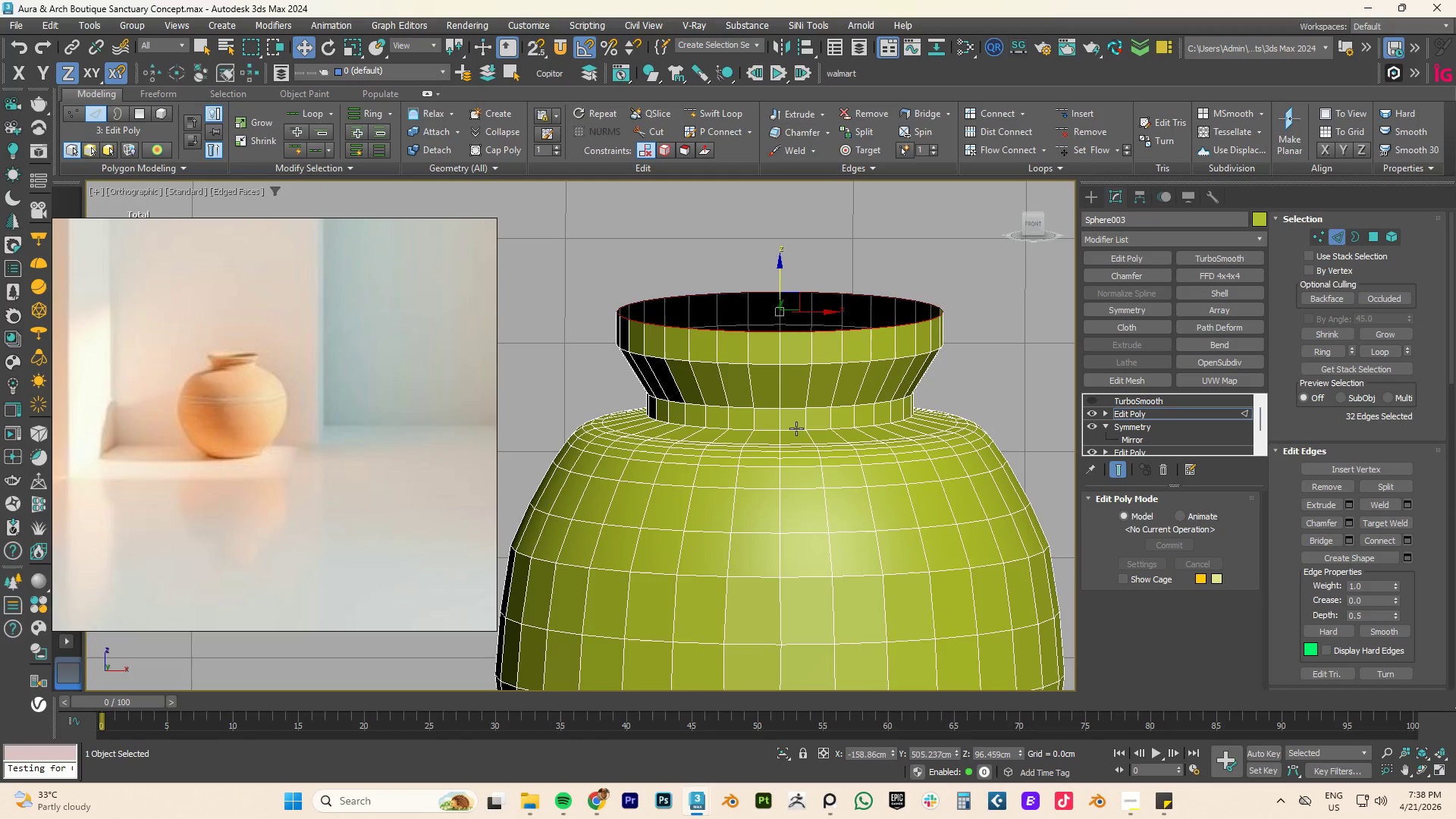 
double_click([796, 428])
 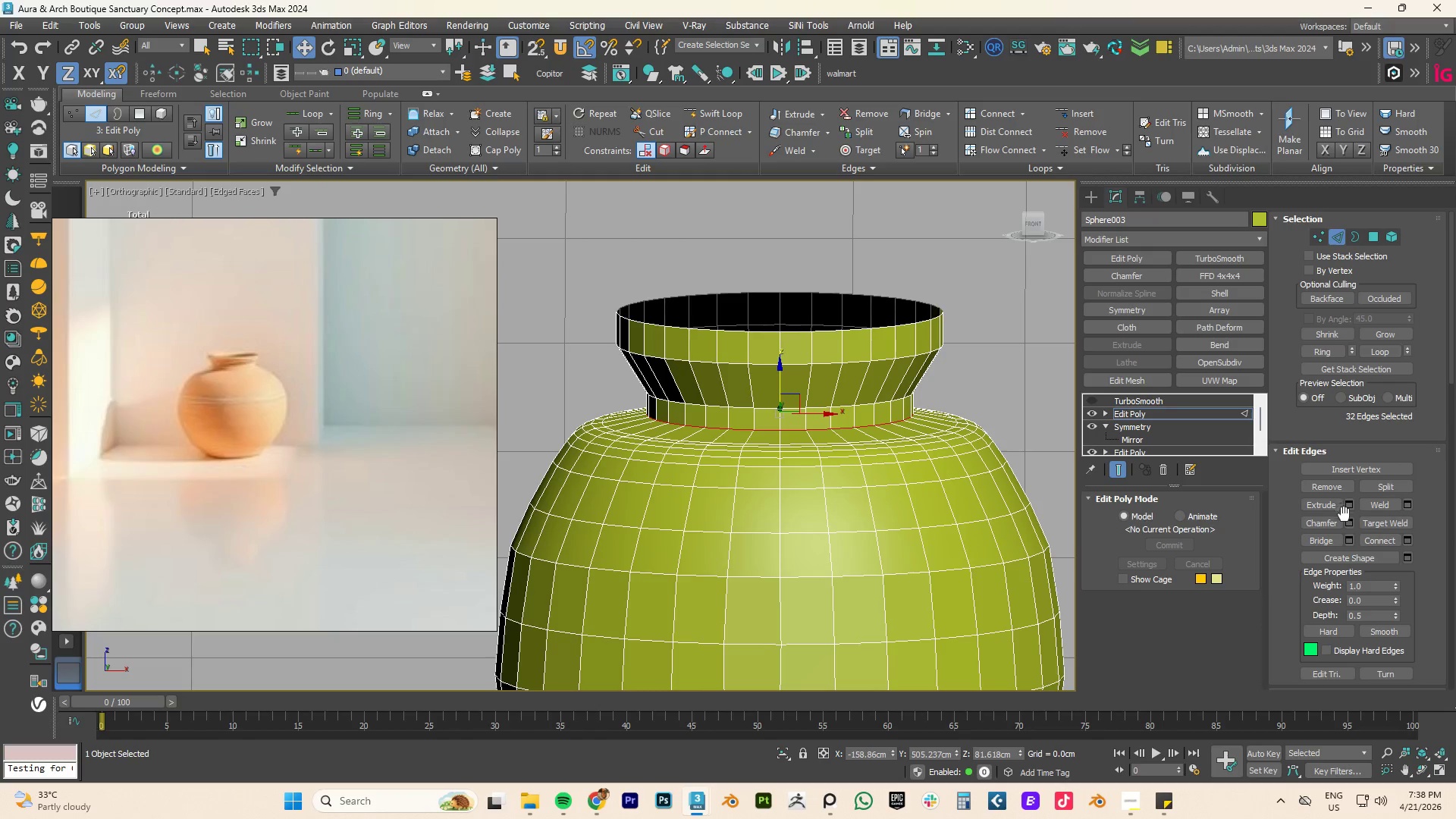 
left_click([1348, 522])
 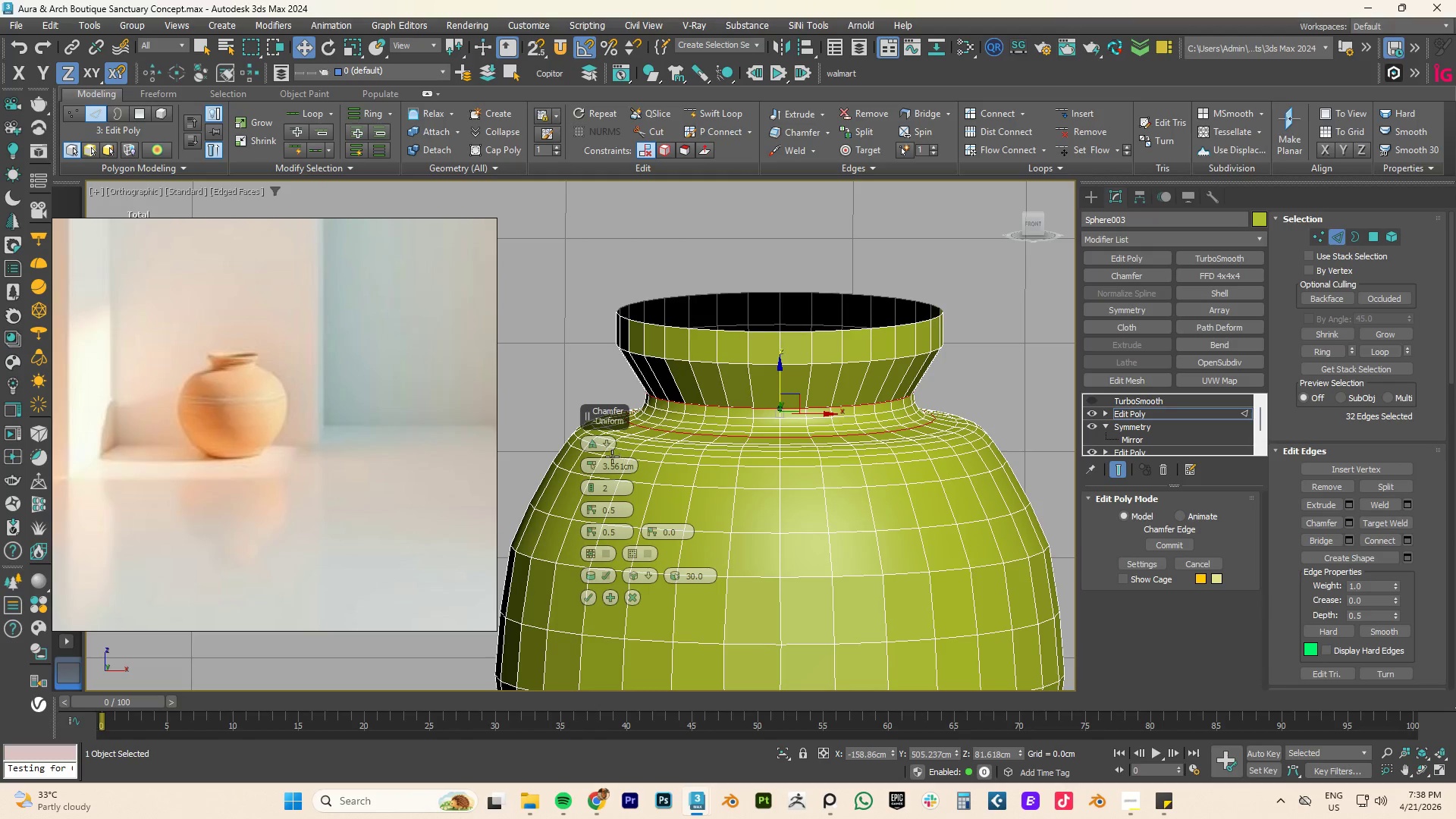 
left_click_drag(start_coordinate=[594, 463], to_coordinate=[594, 479])
 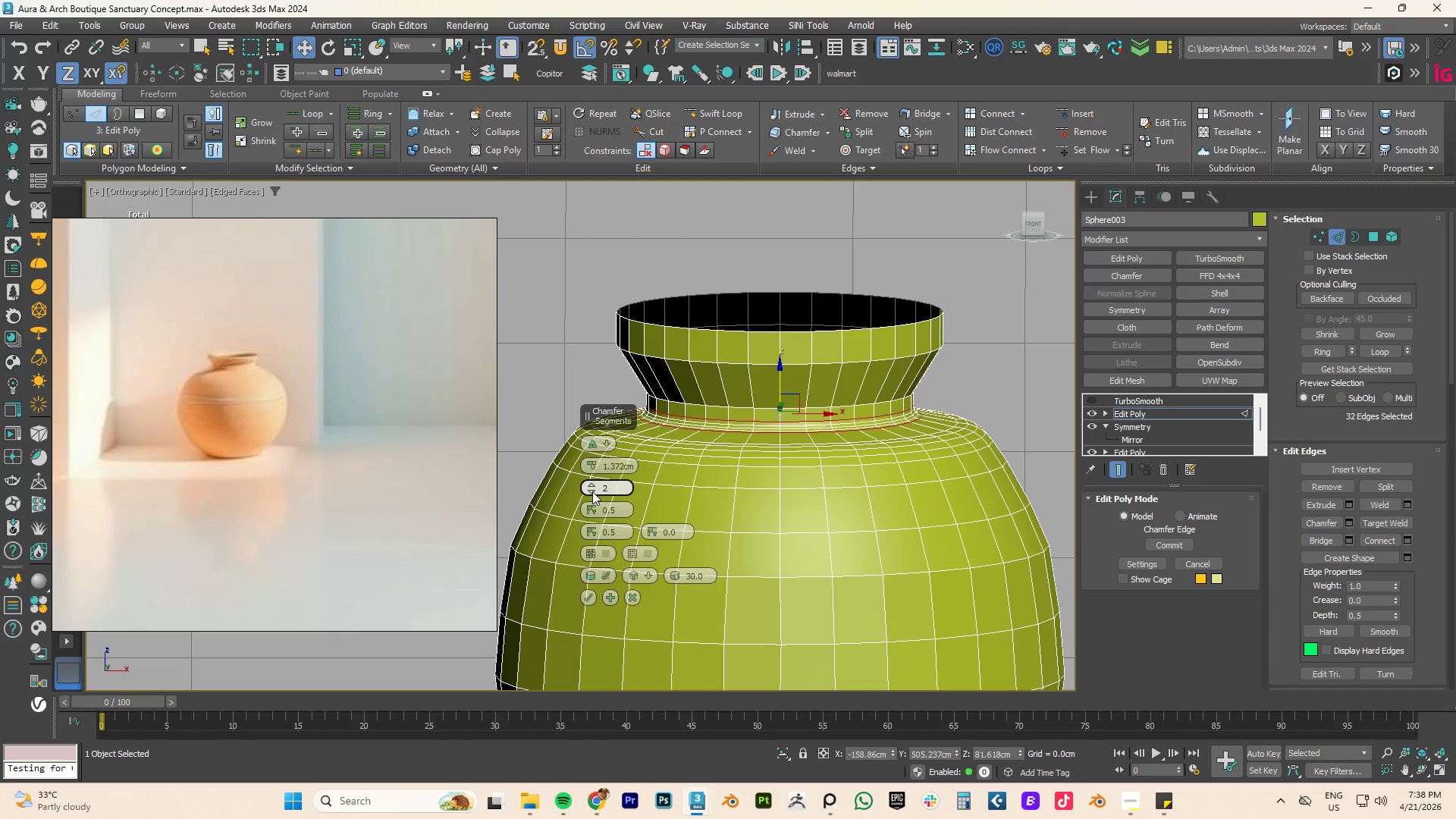 
left_click([592, 491])
 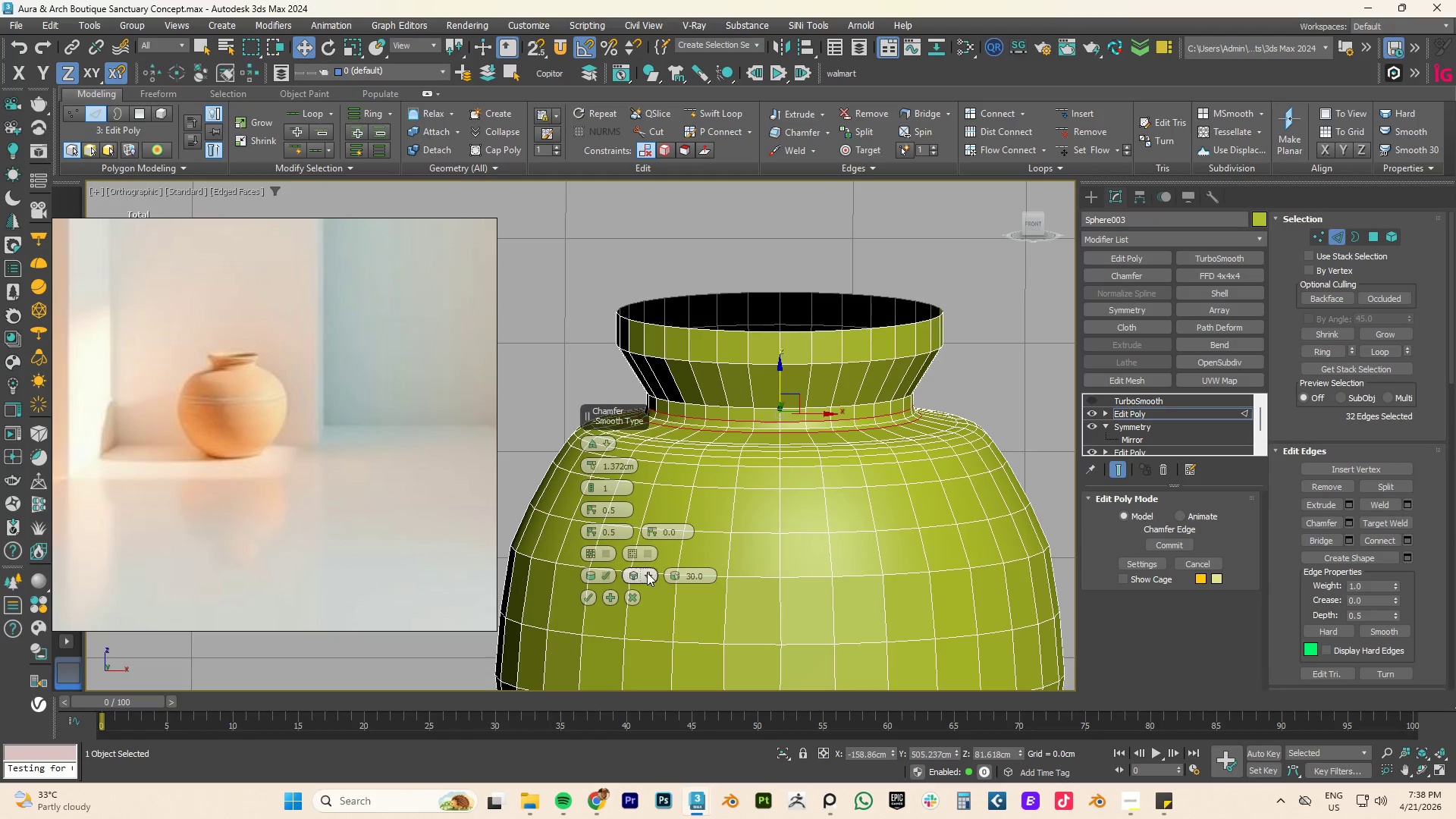 
left_click([682, 600])
 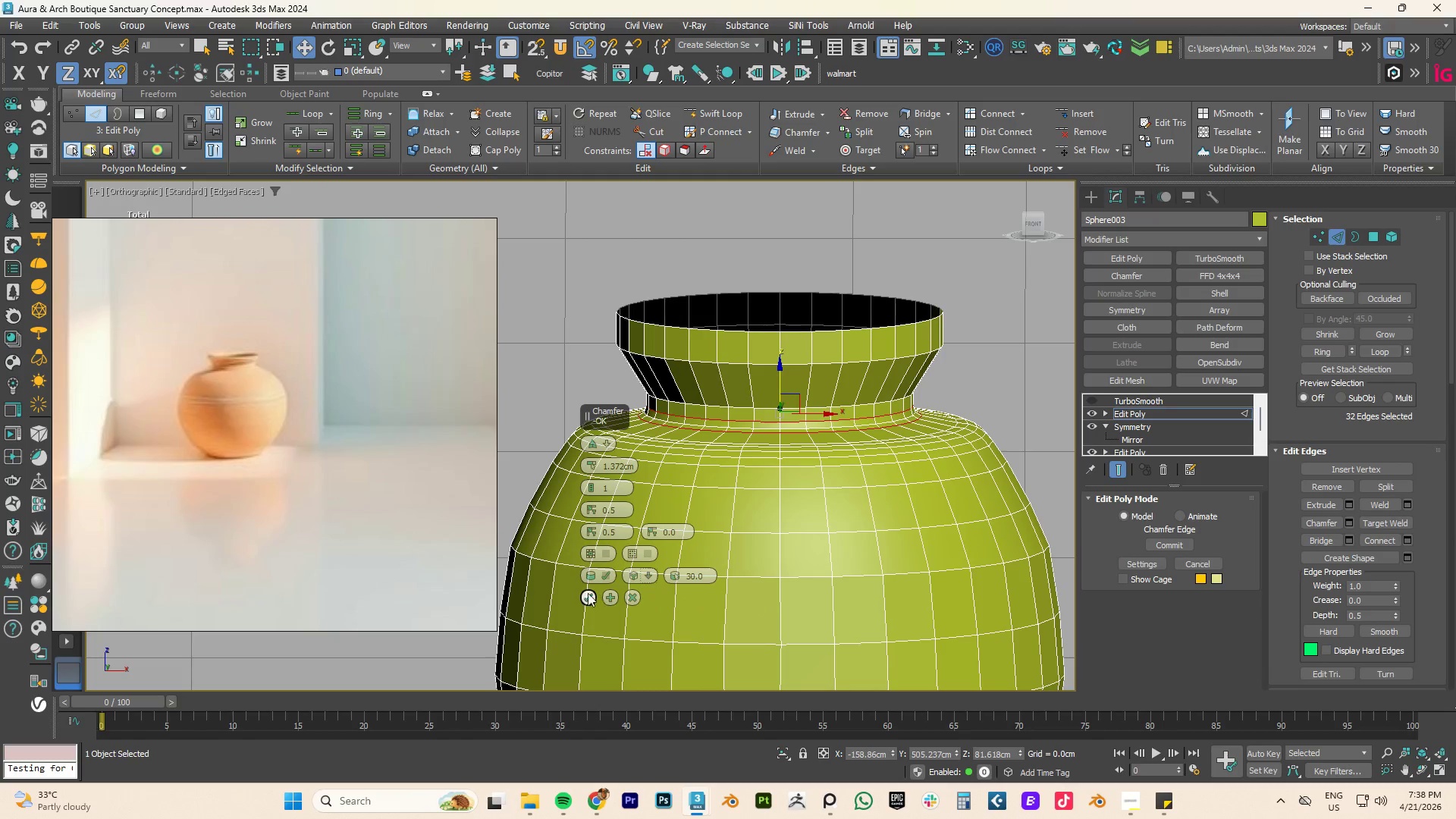 
left_click([582, 593])
 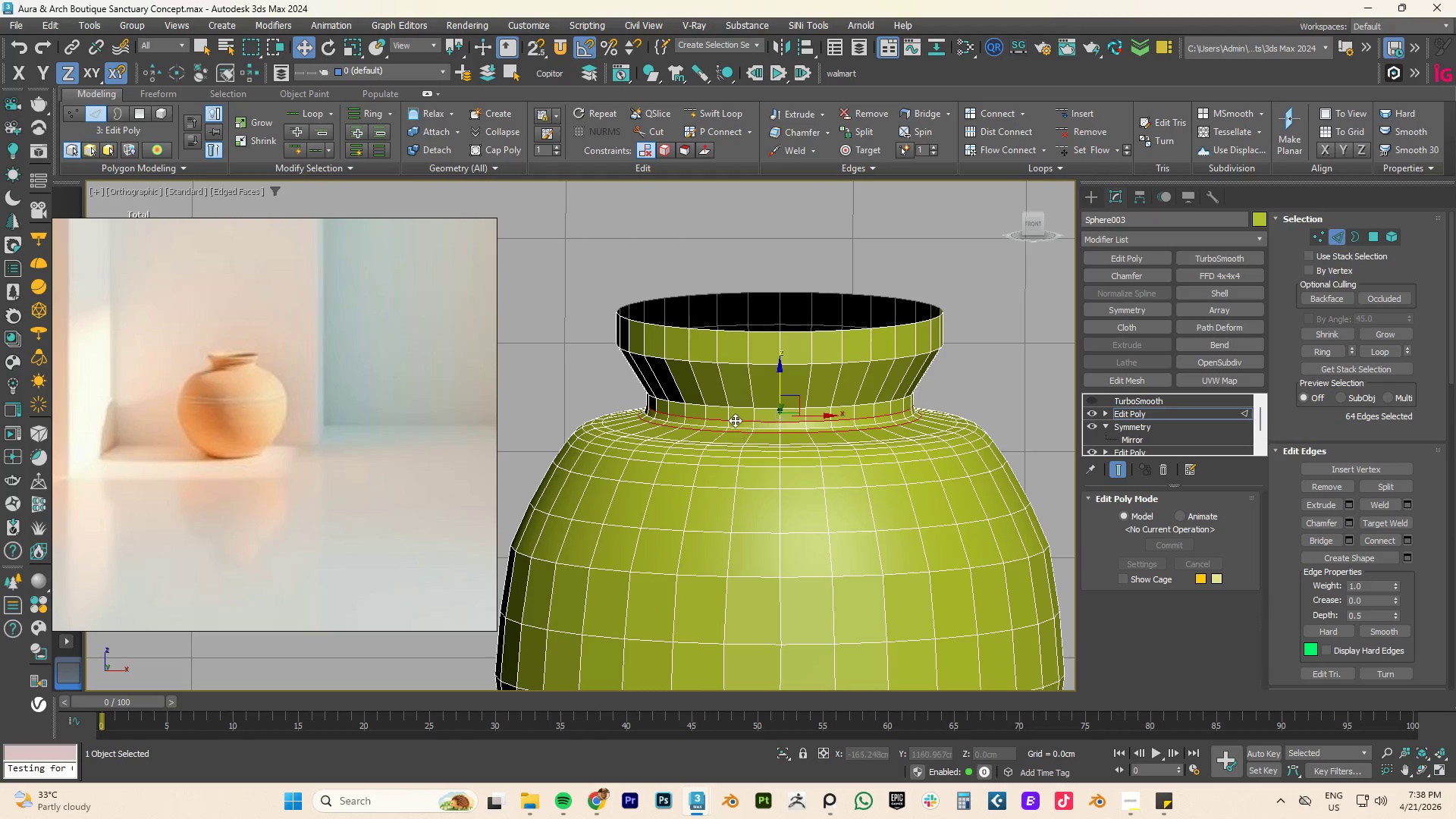 
scroll: coordinate [735, 420], scroll_direction: up, amount: 1.0
 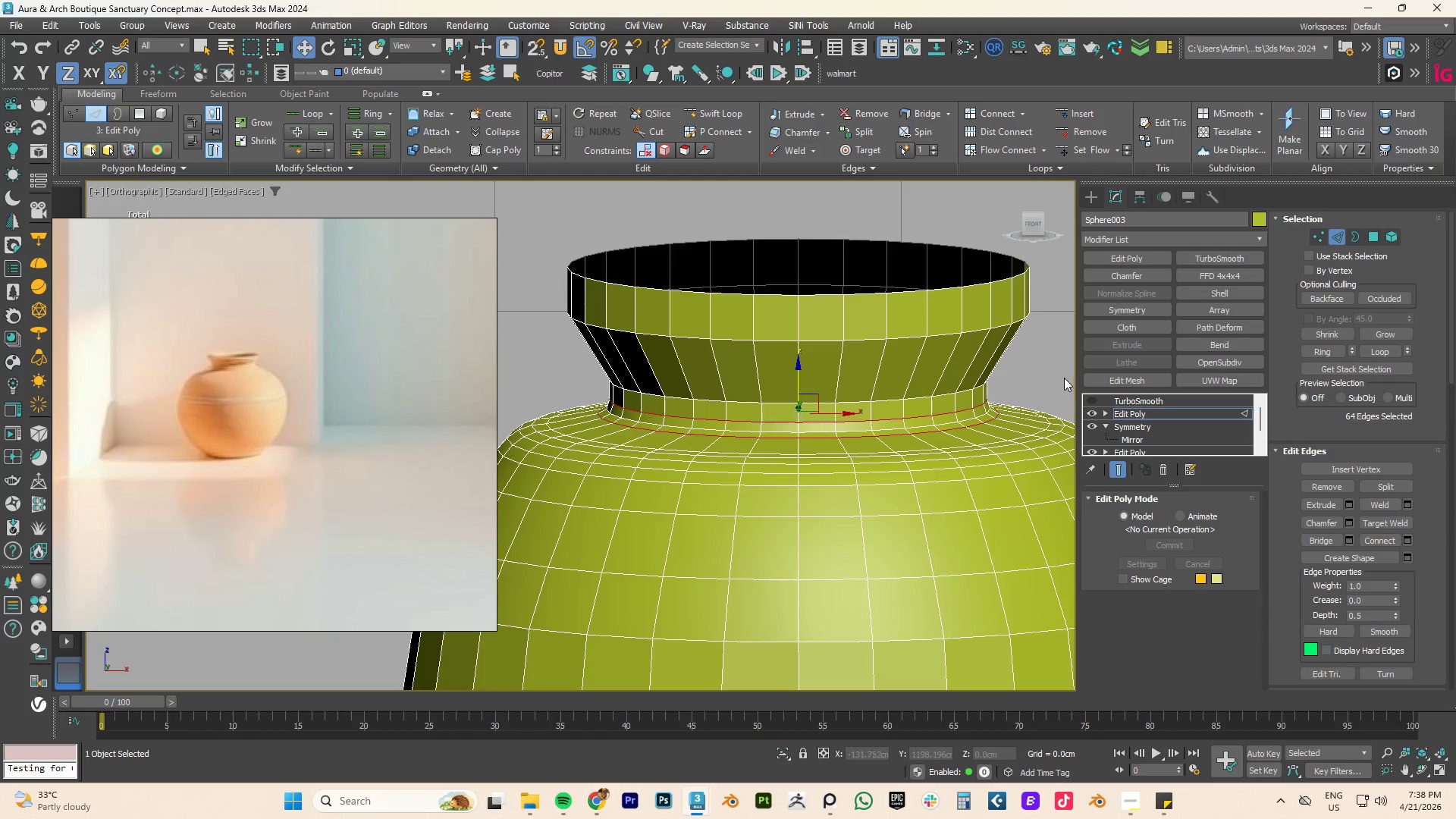 
left_click([1135, 413])
 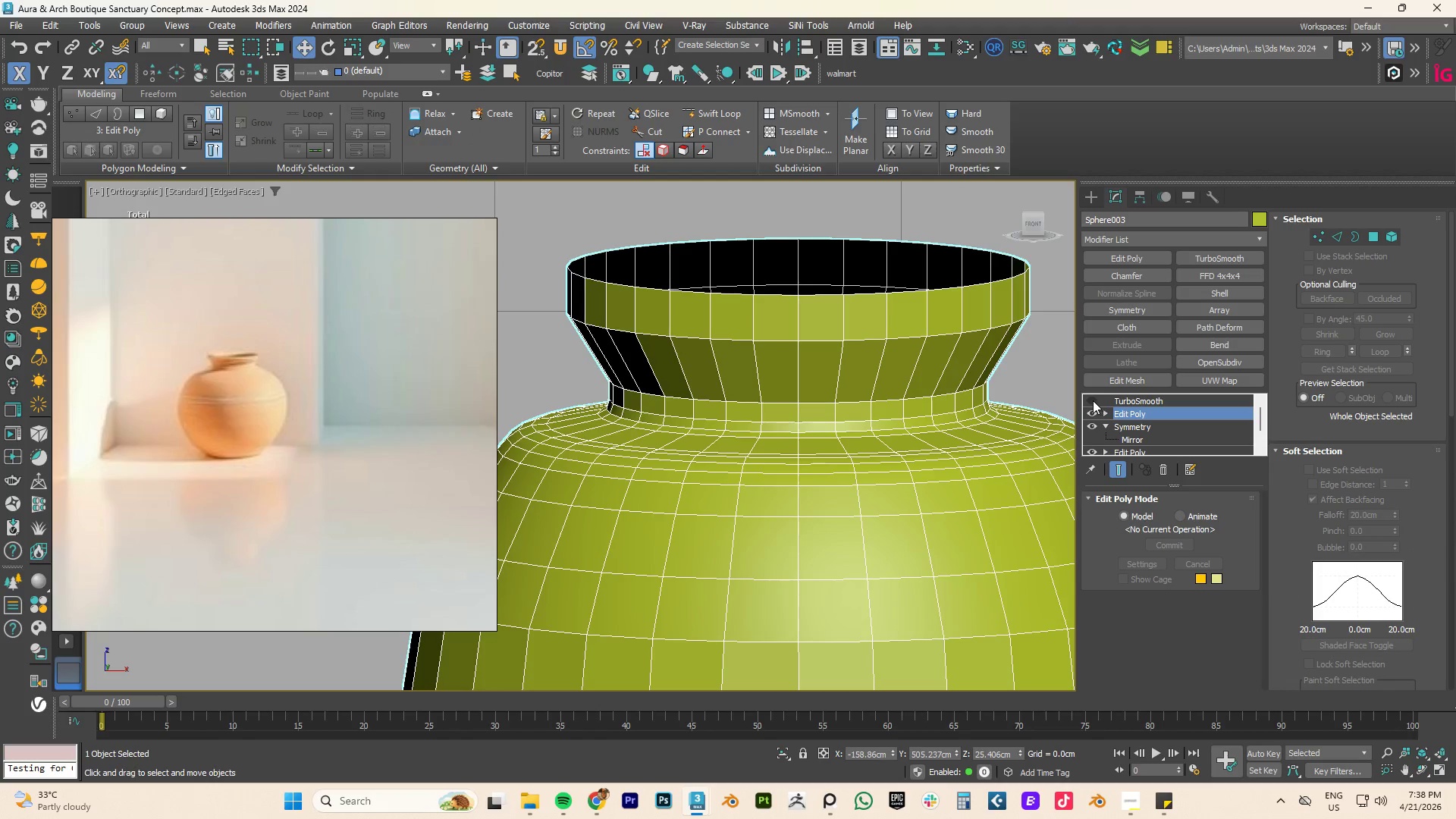 
left_click([1087, 400])
 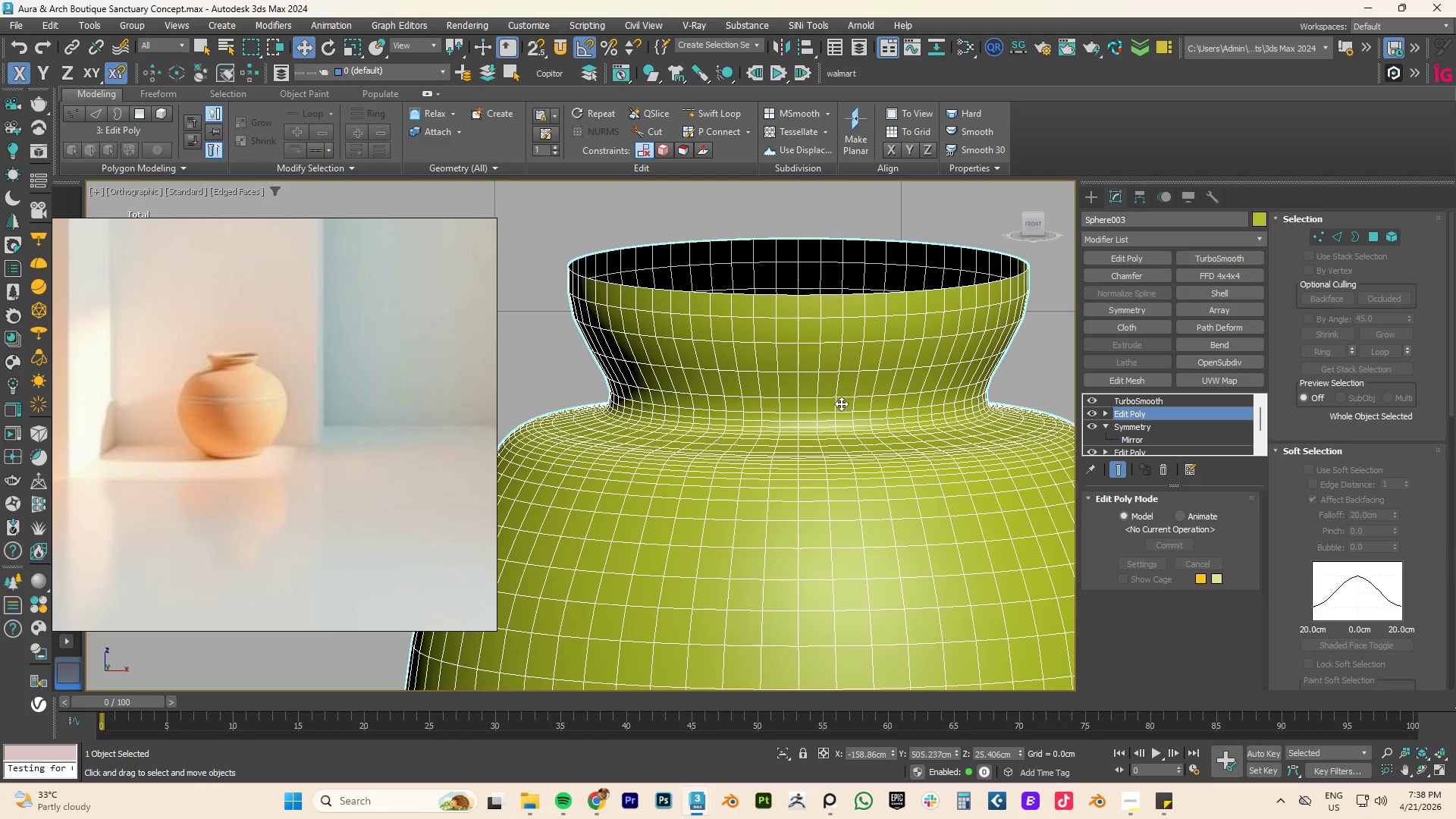 
hold_key(key=AltLeft, duration=1.89)
 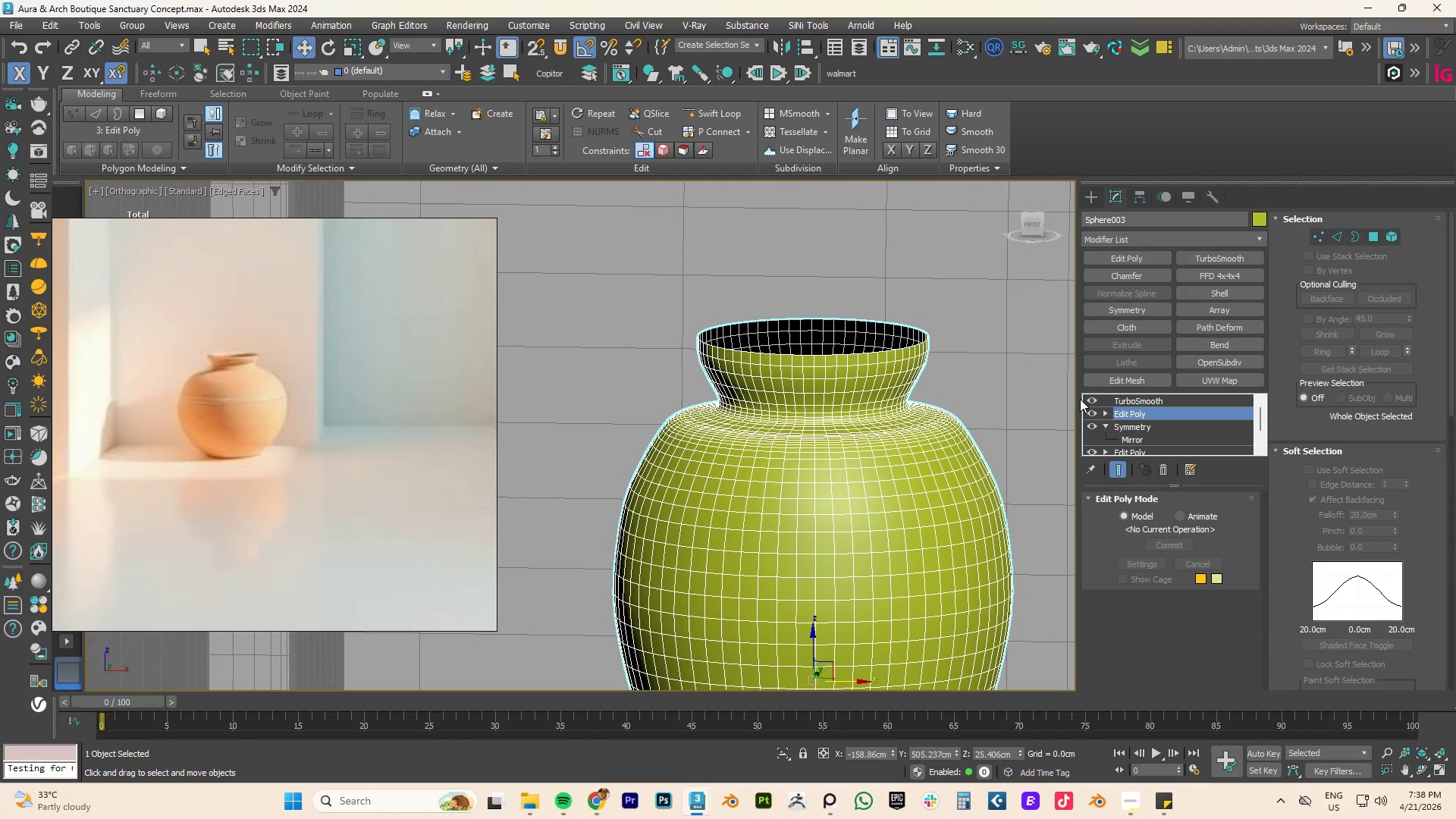 
scroll: coordinate [827, 405], scroll_direction: down, amount: 2.0
 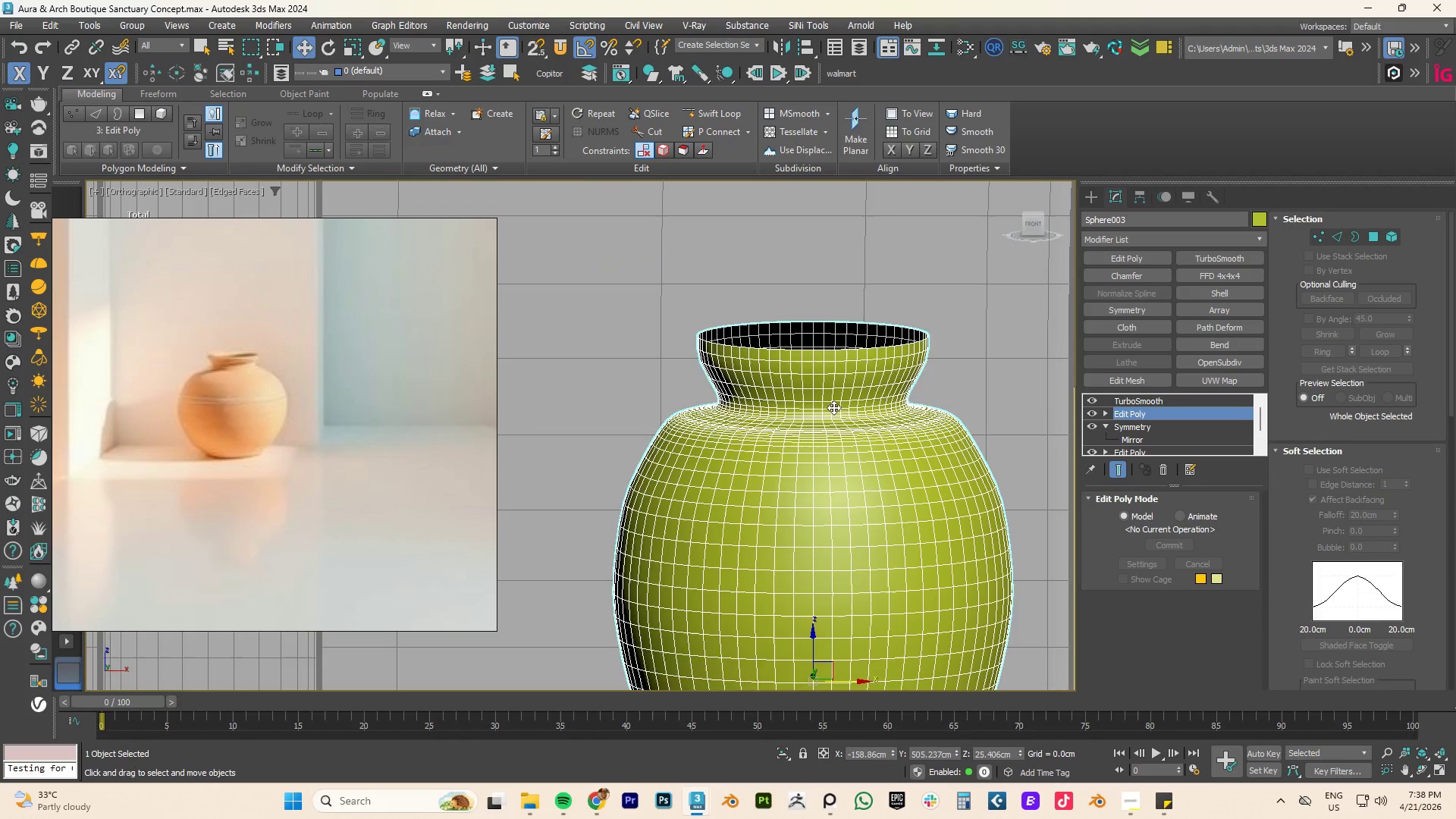 
left_click([1089, 400])
 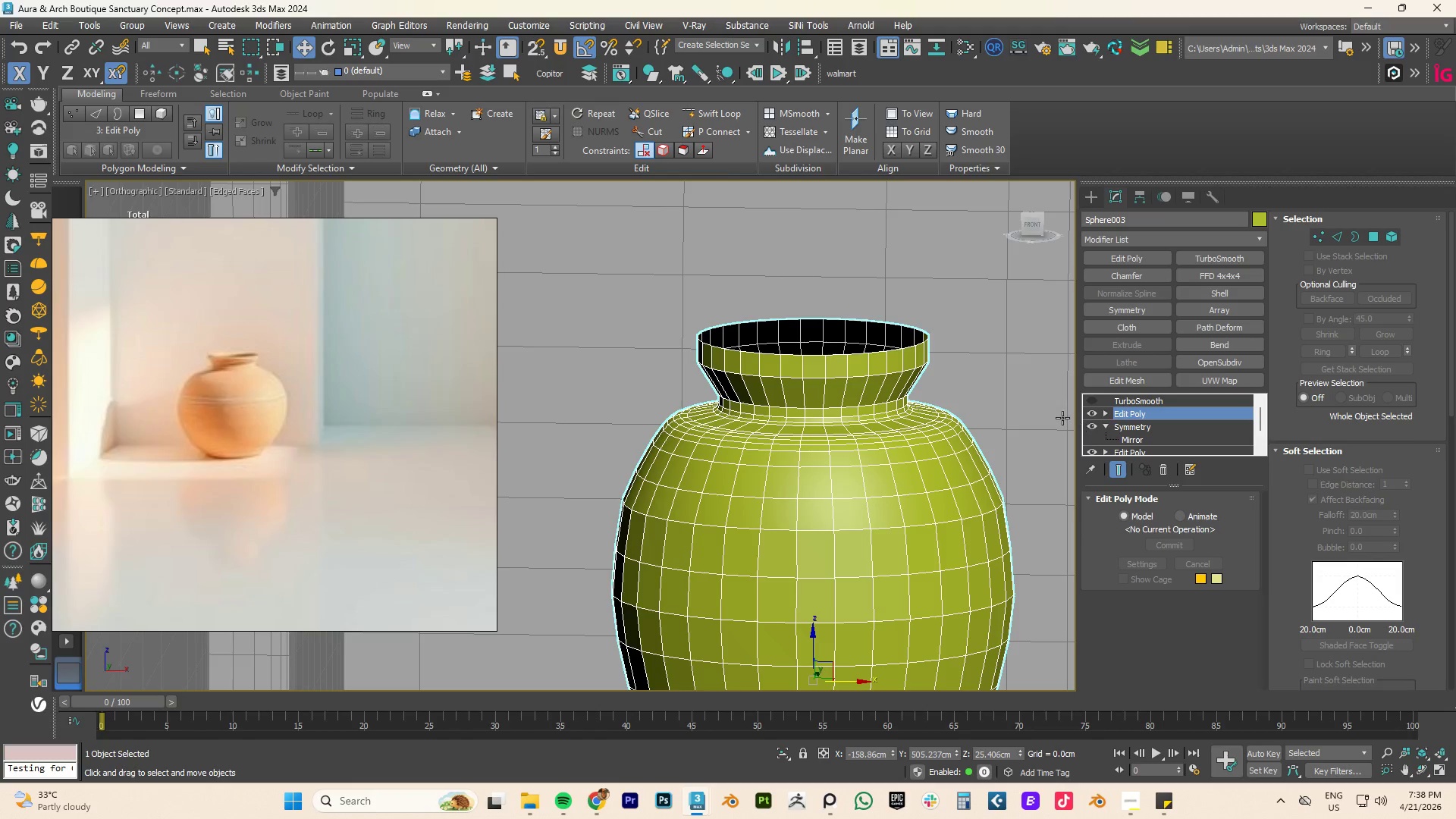 
key(F4)
 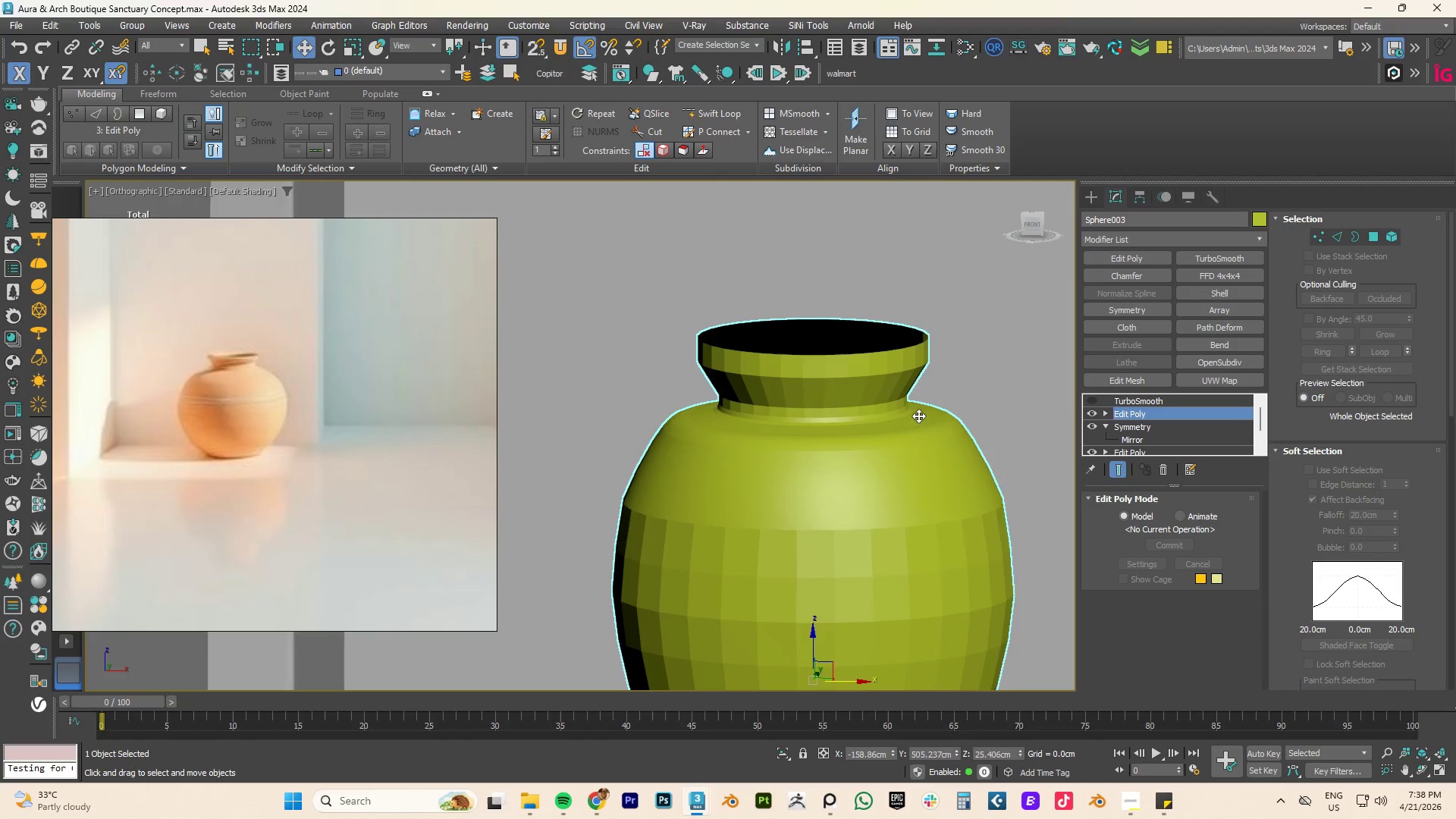 
key(F4)
 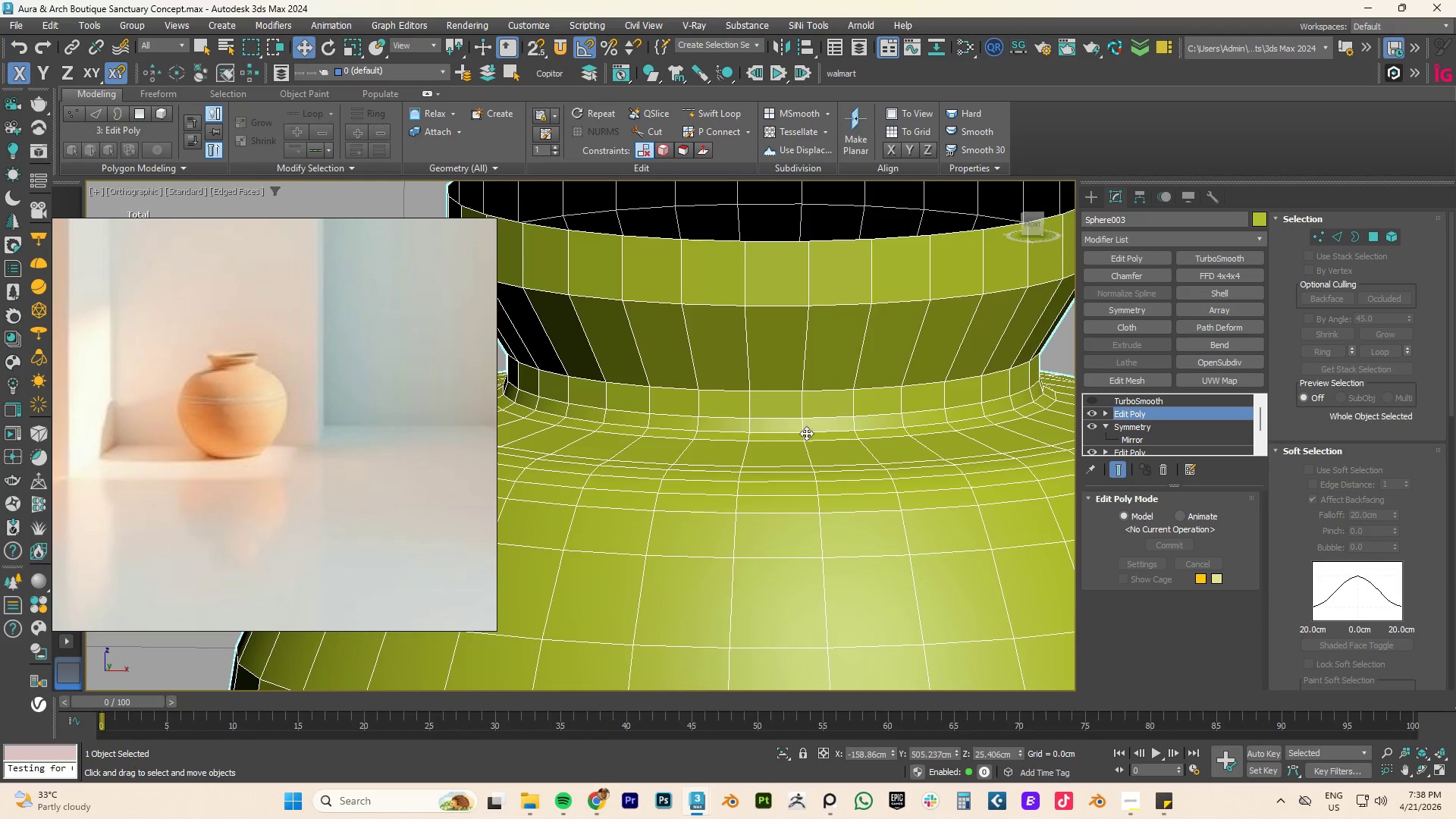 
scroll: coordinate [825, 417], scroll_direction: up, amount: 3.0
 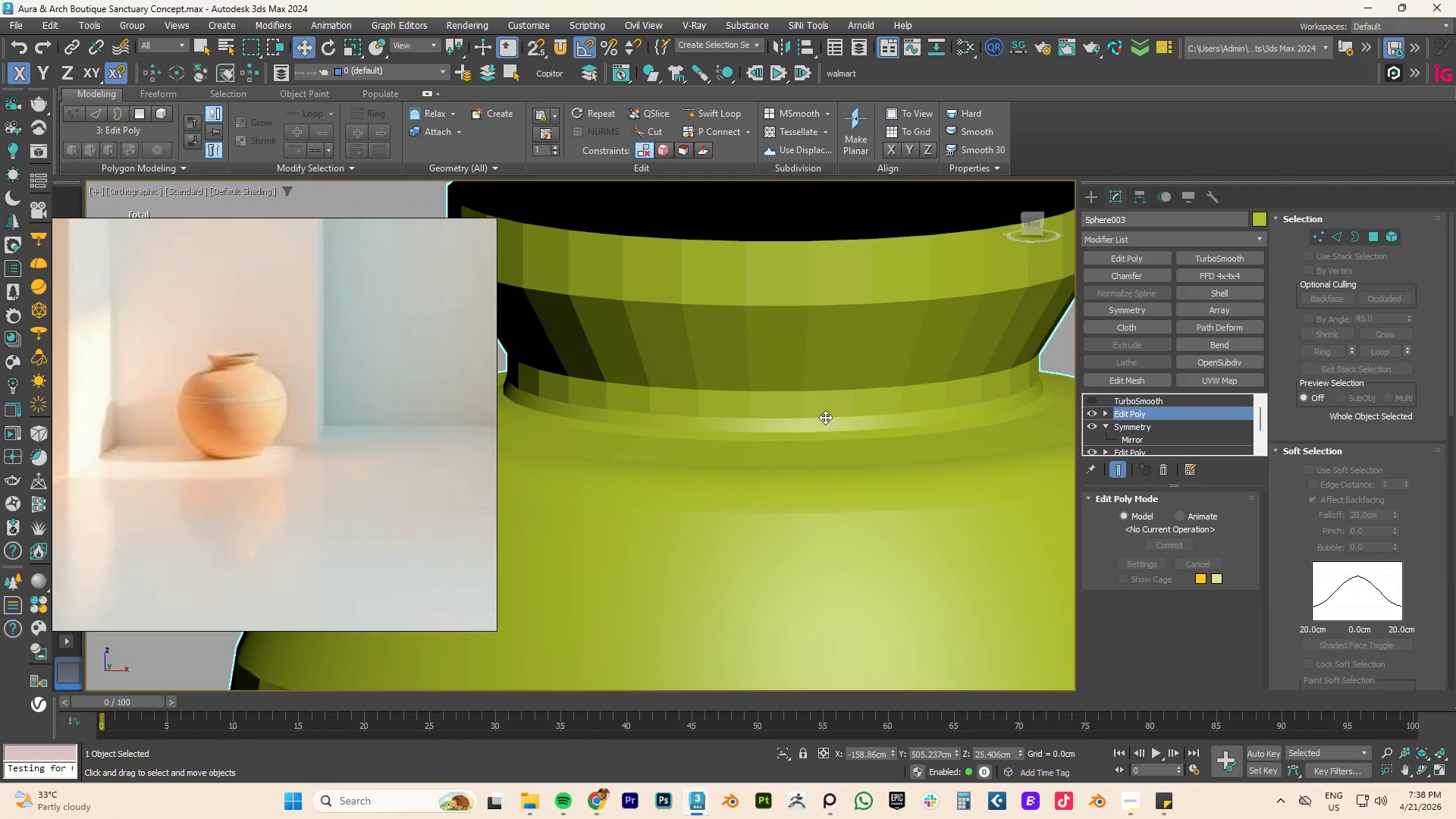 
scroll: coordinate [815, 435], scroll_direction: down, amount: 1.0
 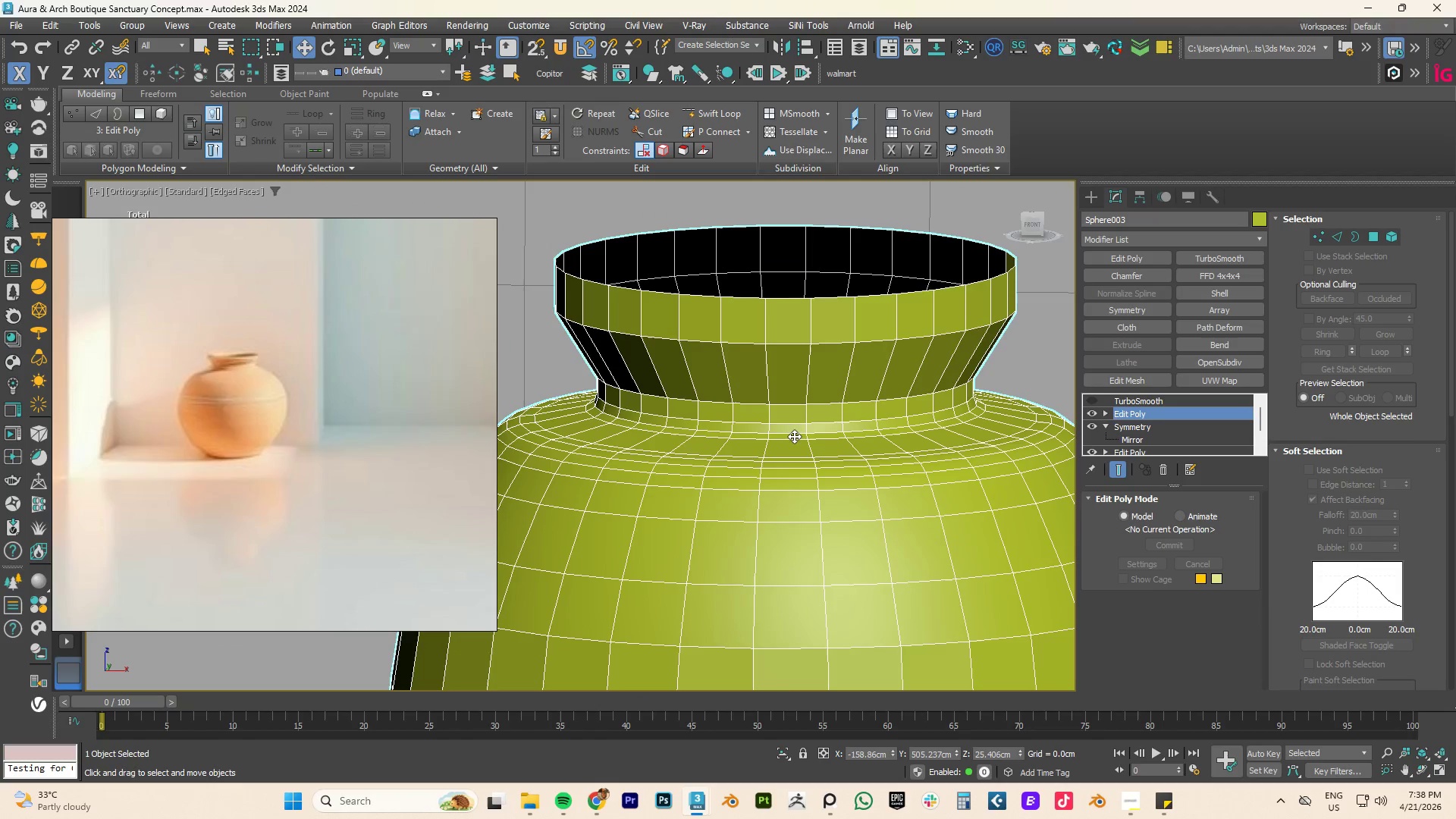 
key(2)
 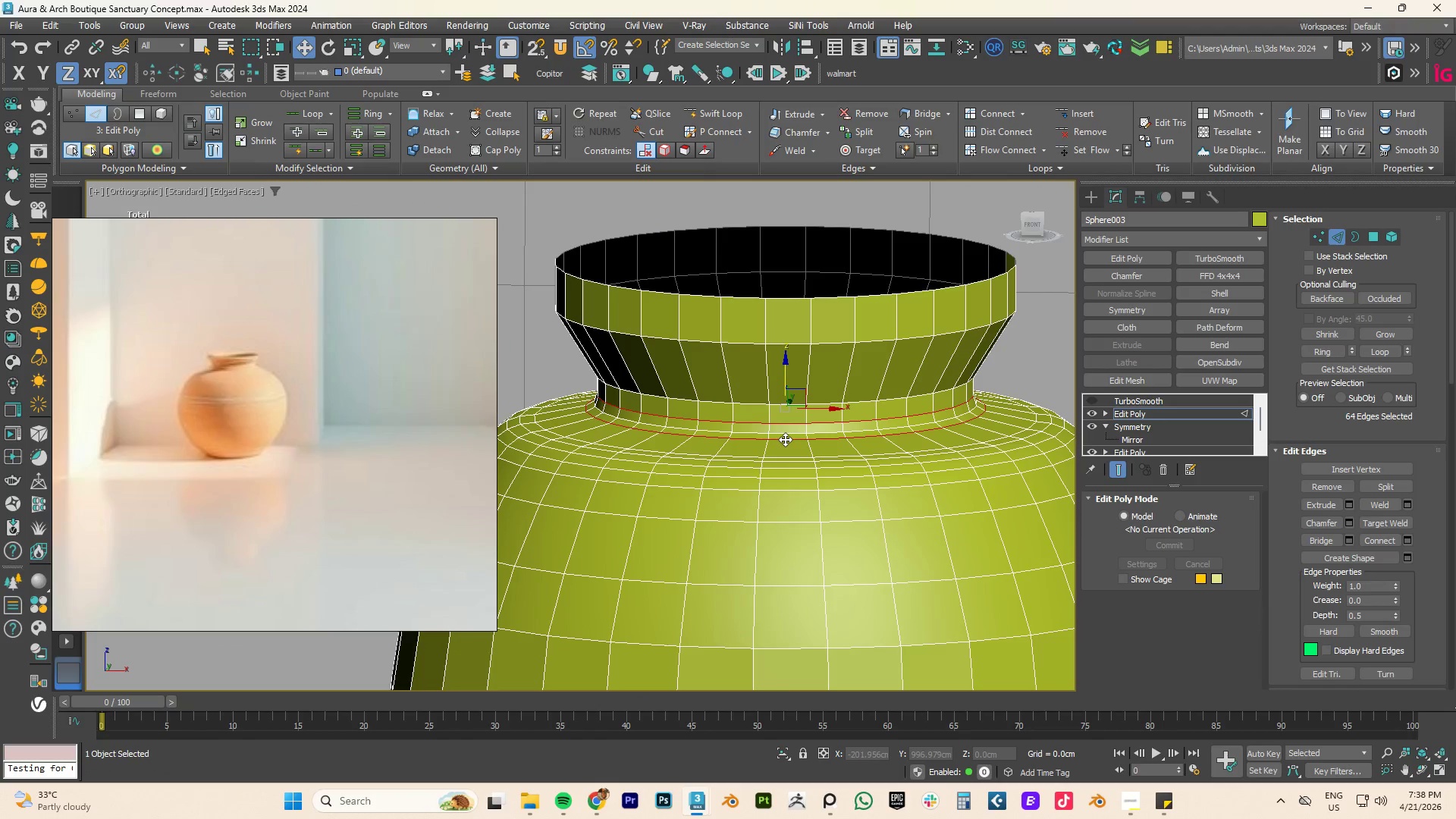 
hold_key(key=ControlLeft, duration=2.02)
left_click([788, 432])
 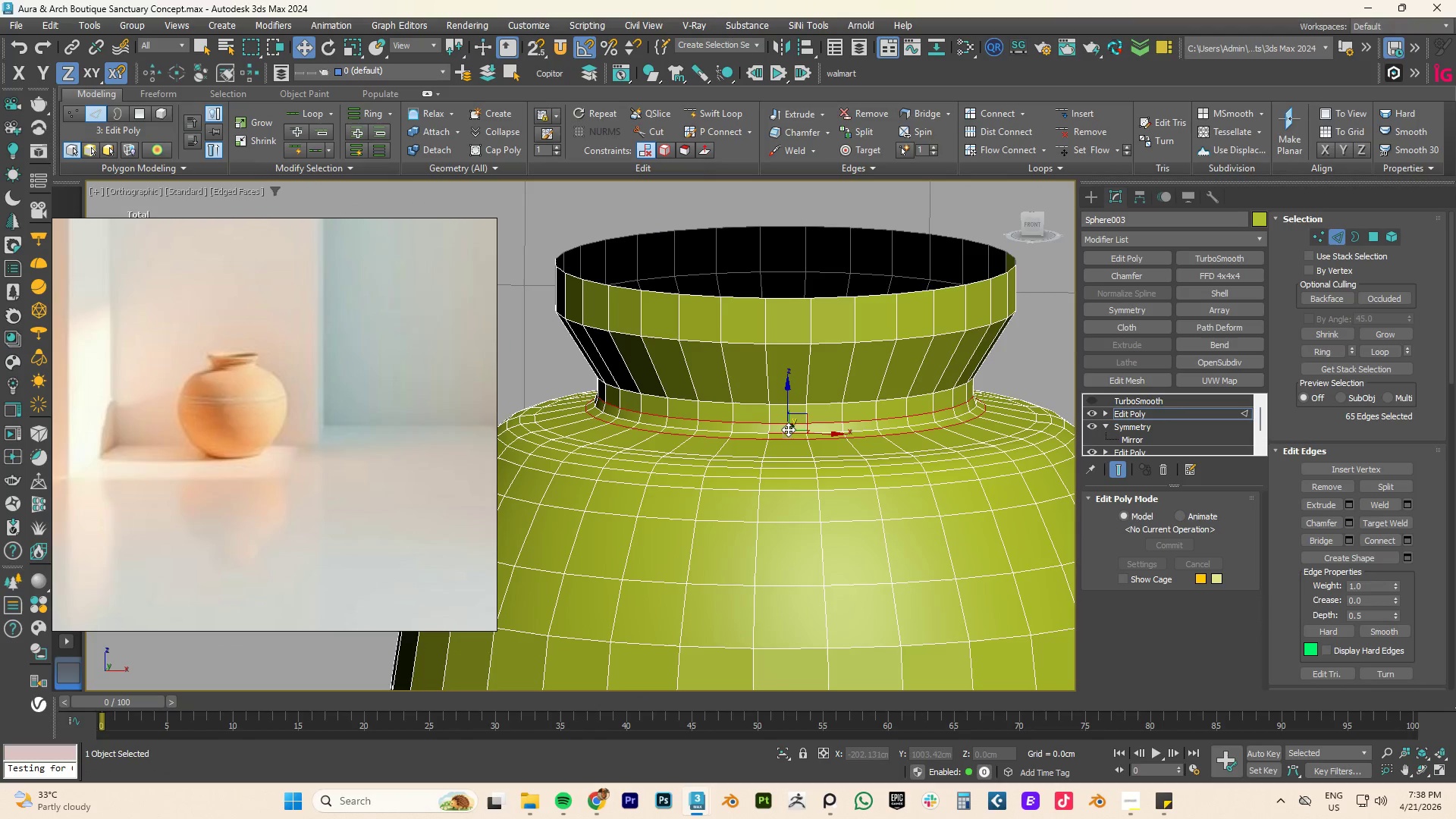 
double_click([786, 430])
 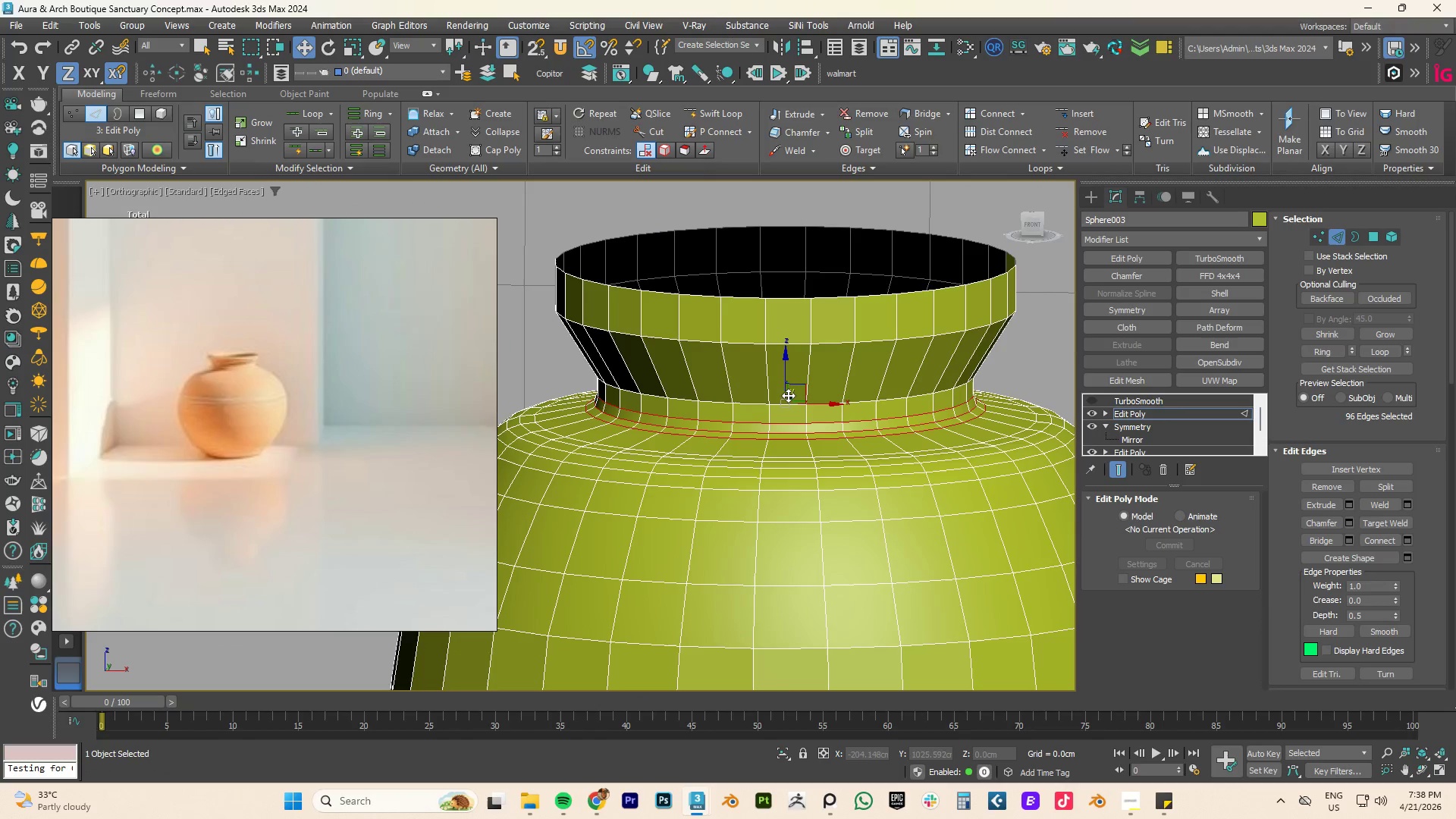 
hold_key(key=ControlLeft, duration=0.88)
double_click([788, 405])
 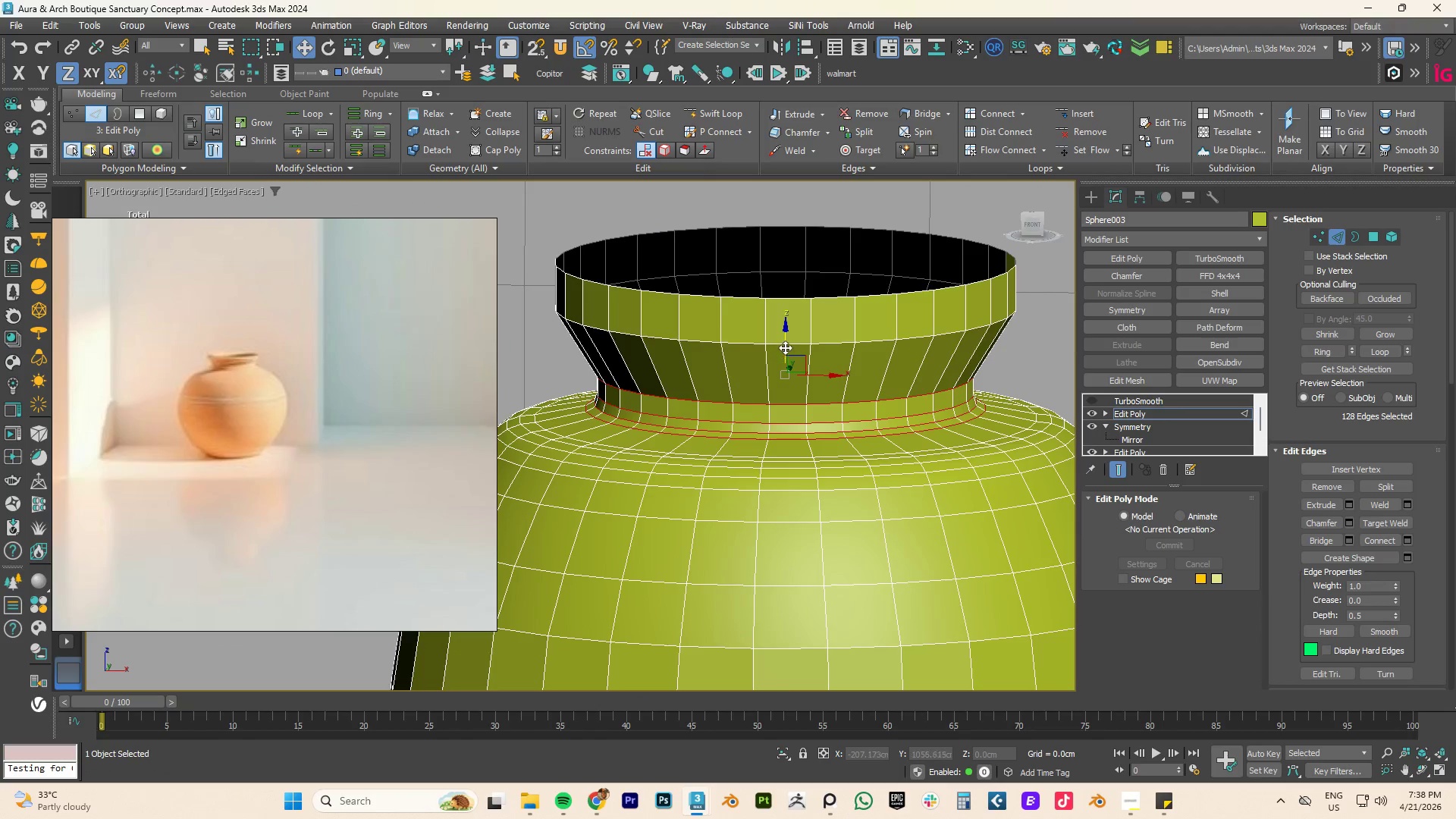 
left_click_drag(start_coordinate=[786, 345], to_coordinate=[786, 334])
 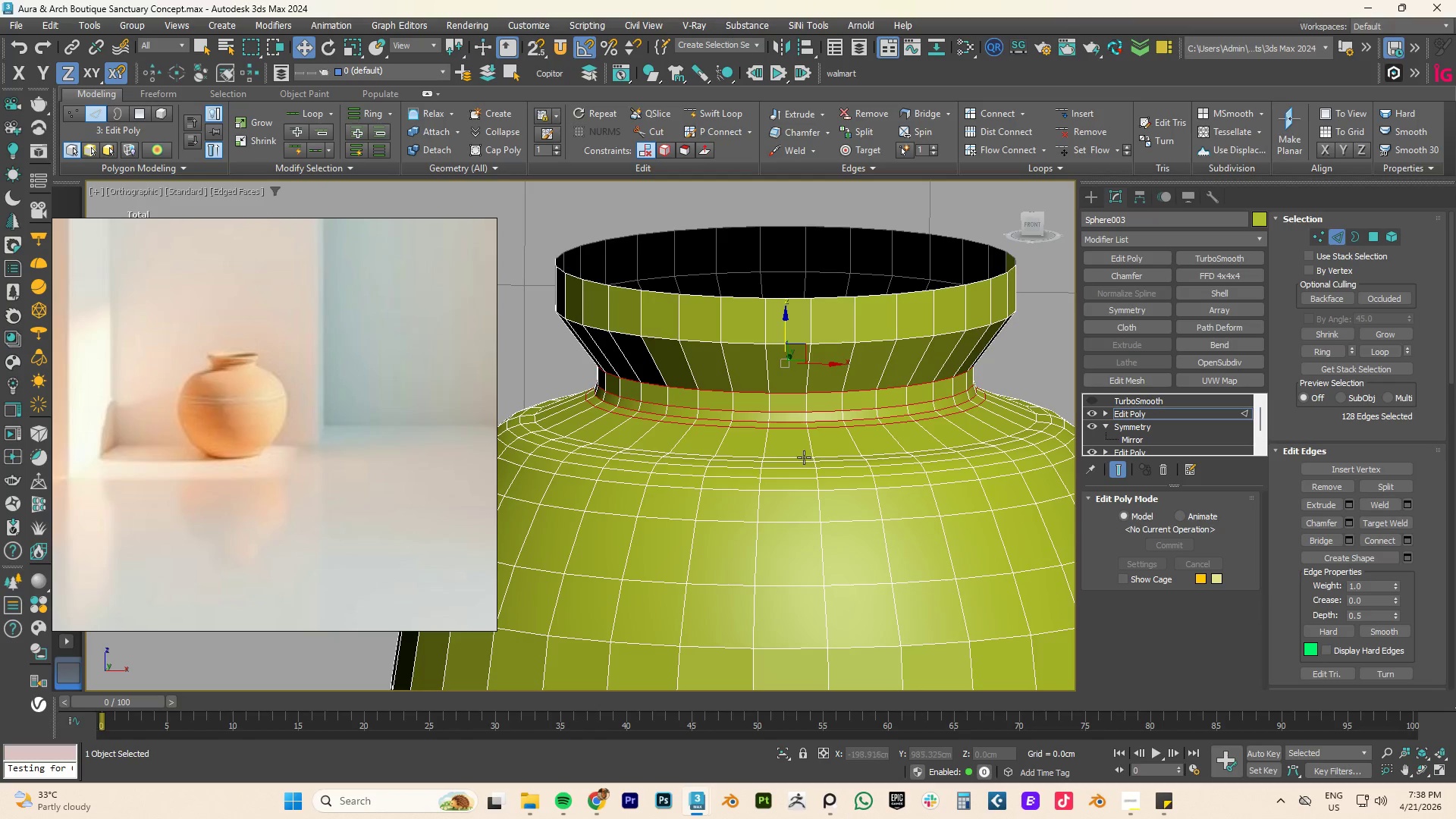 
double_click([804, 457])
 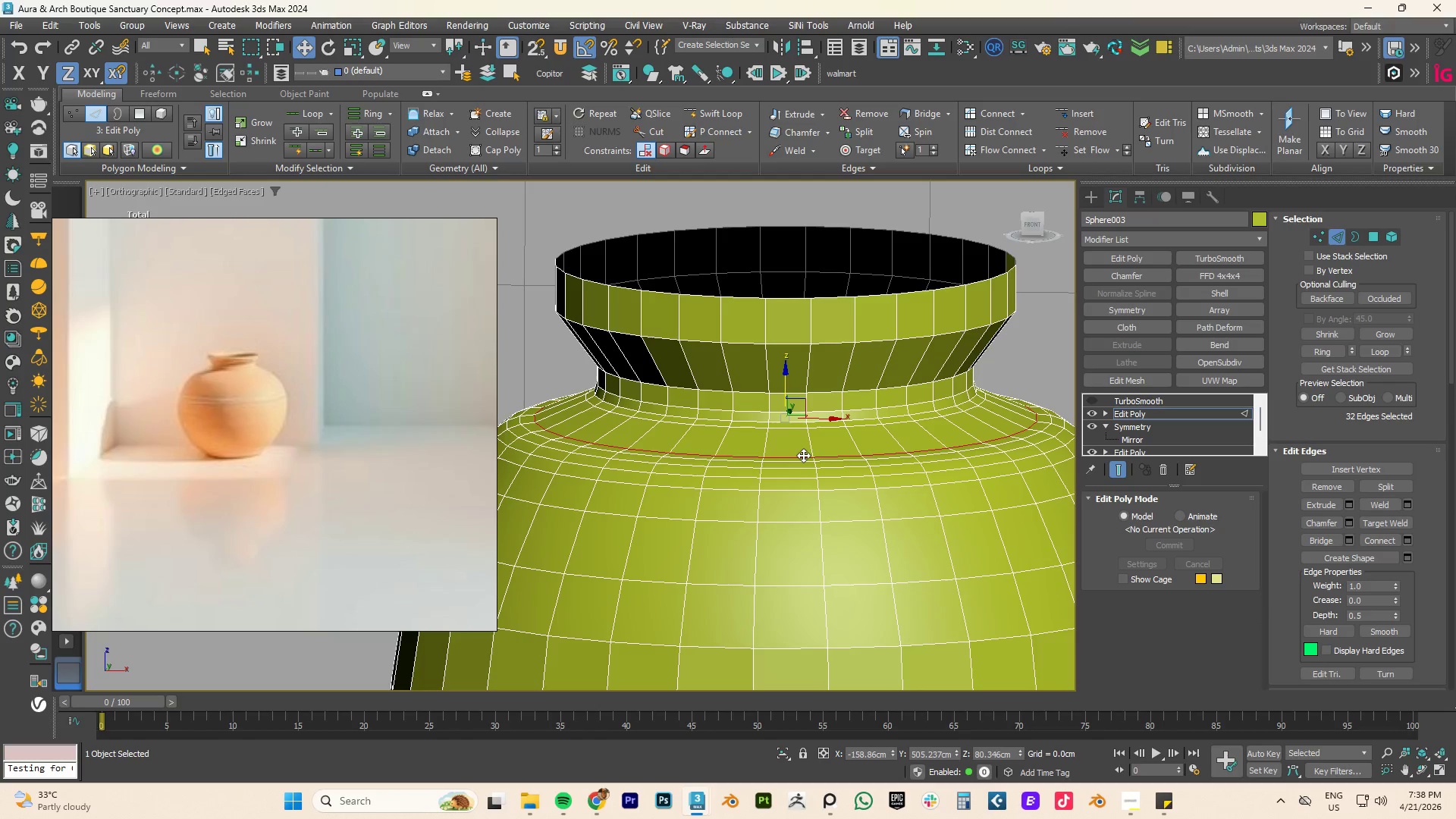 
key(R)
 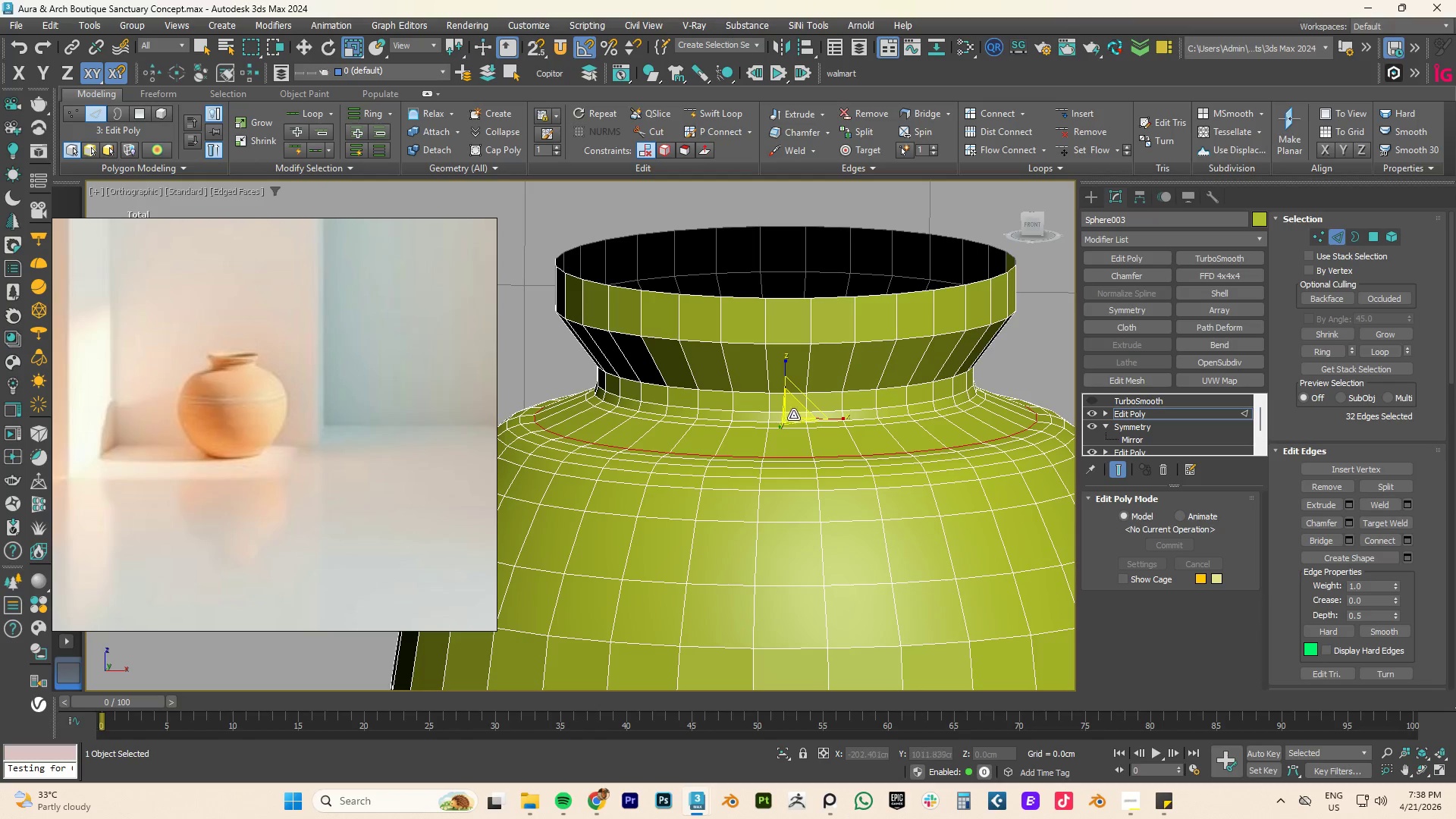 
left_click_drag(start_coordinate=[791, 410], to_coordinate=[791, 418])
 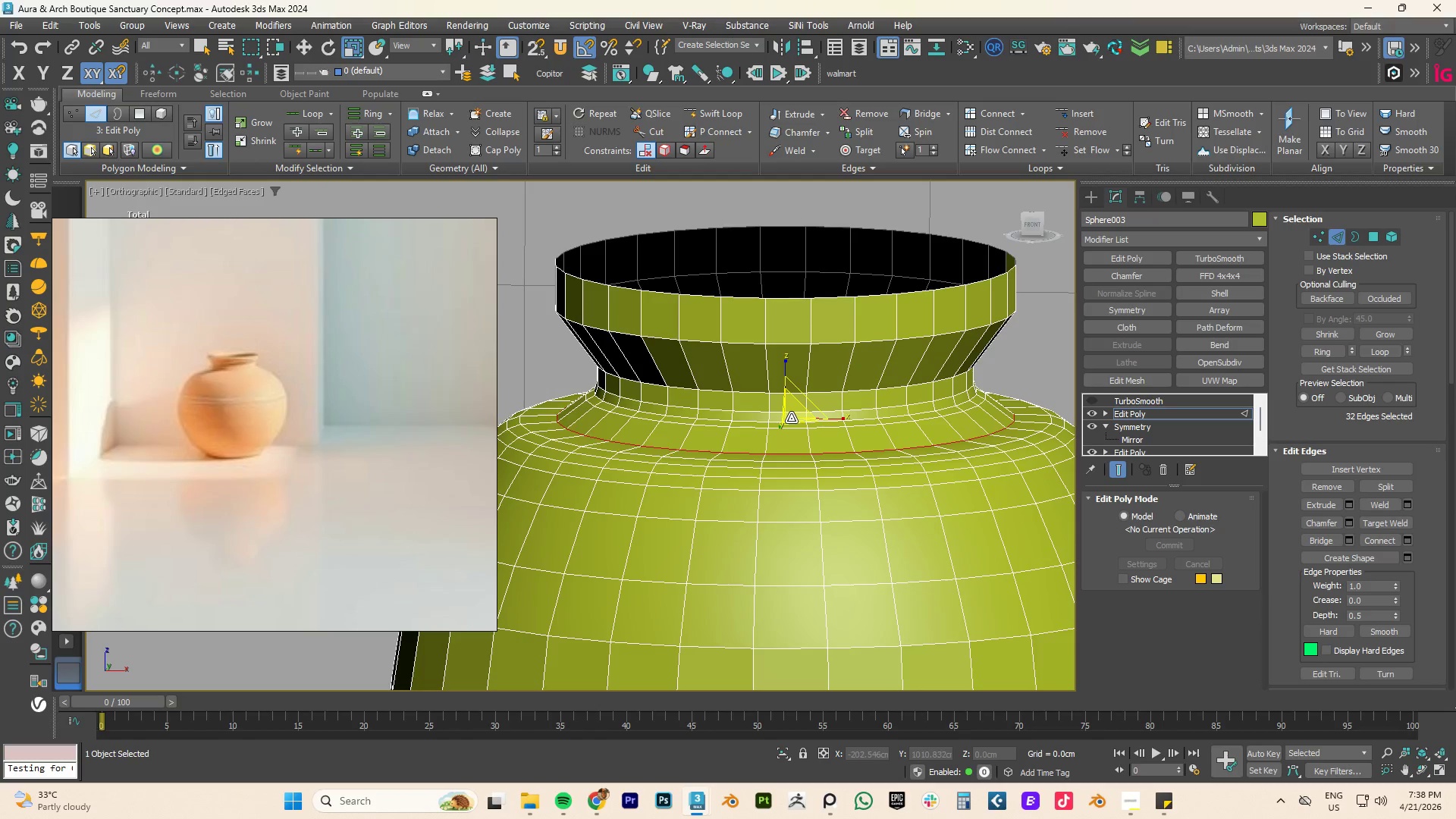 
key(W)
 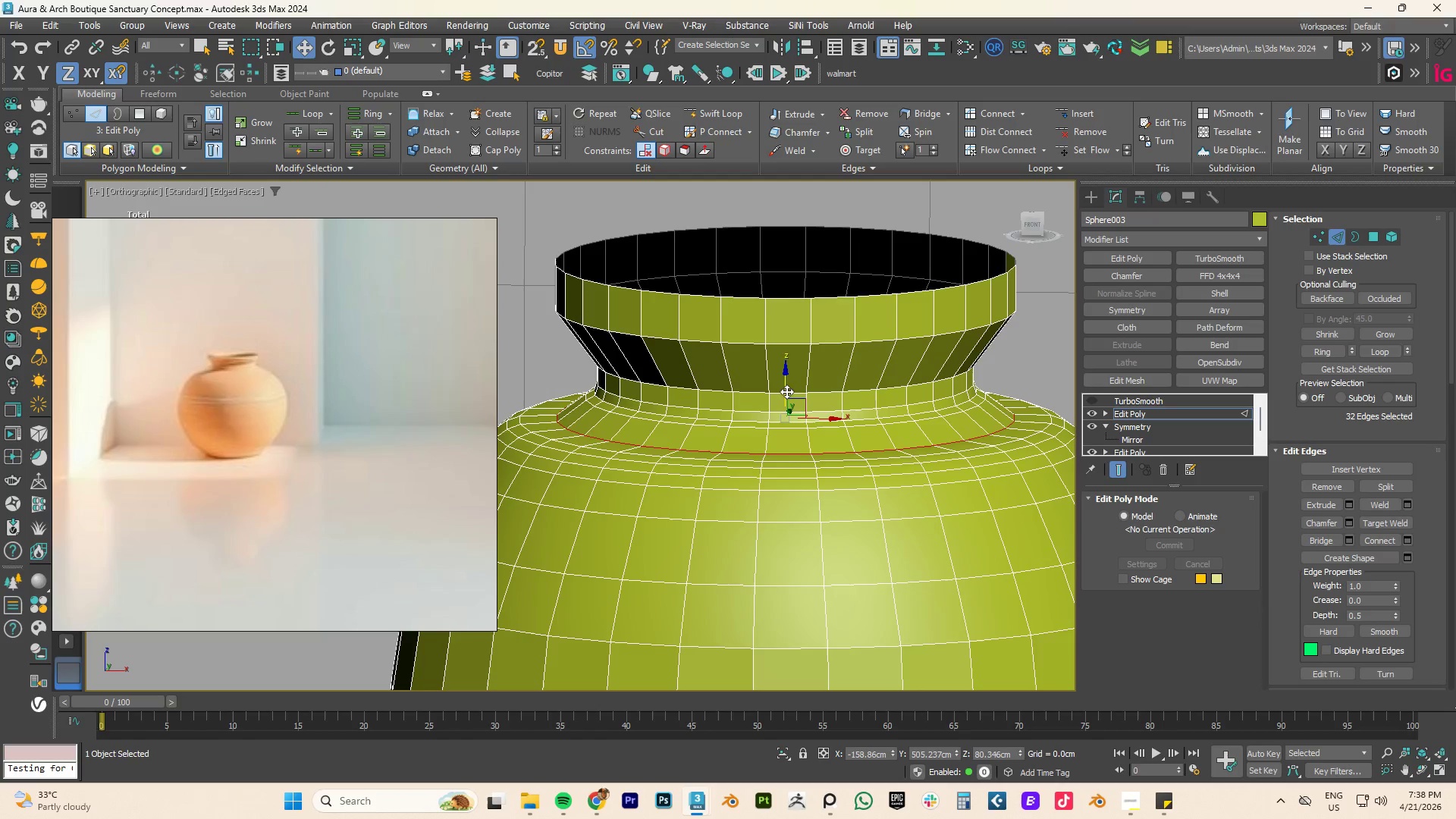 
left_click_drag(start_coordinate=[786, 388], to_coordinate=[789, 378])
 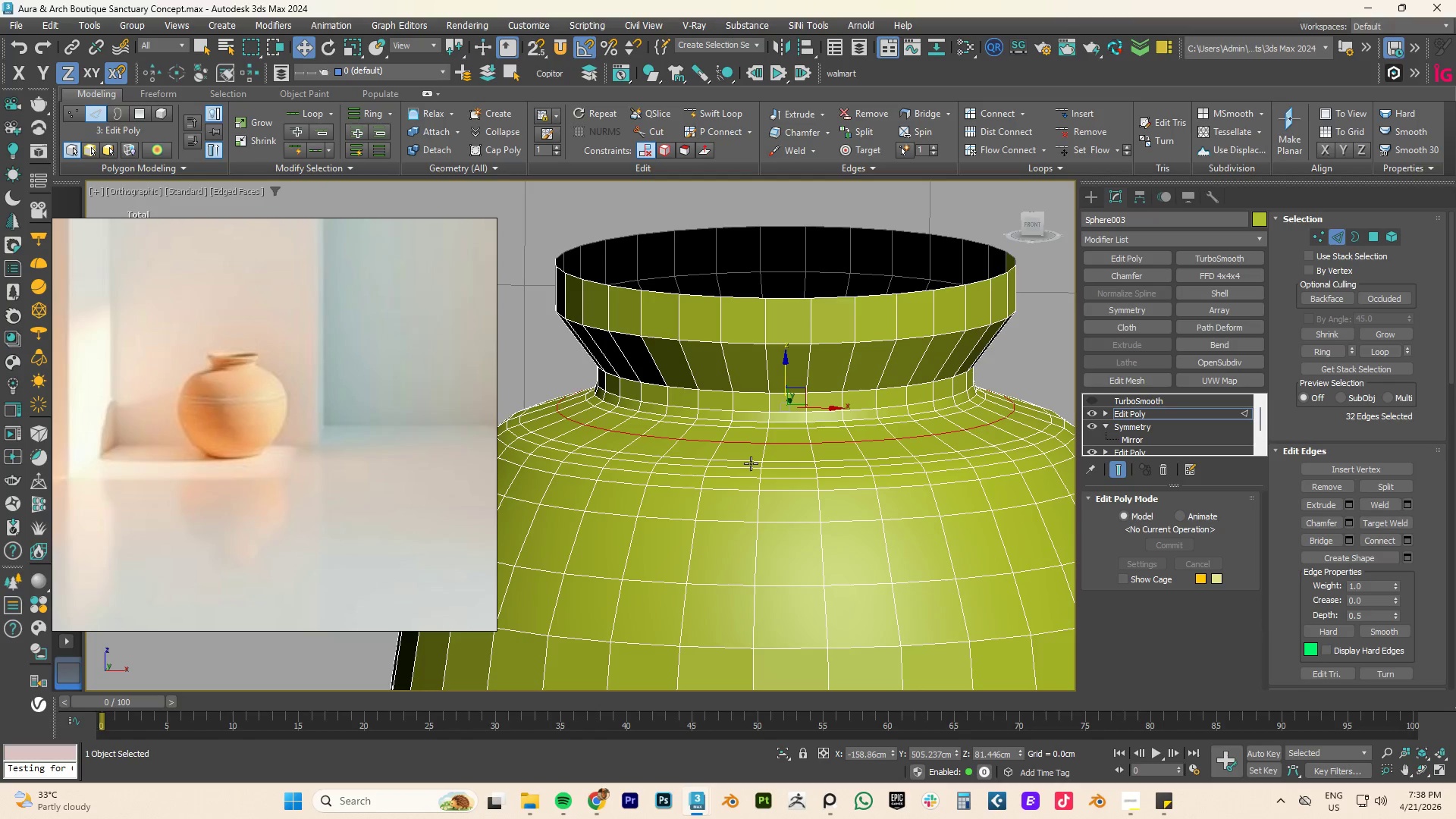 
double_click([751, 463])
 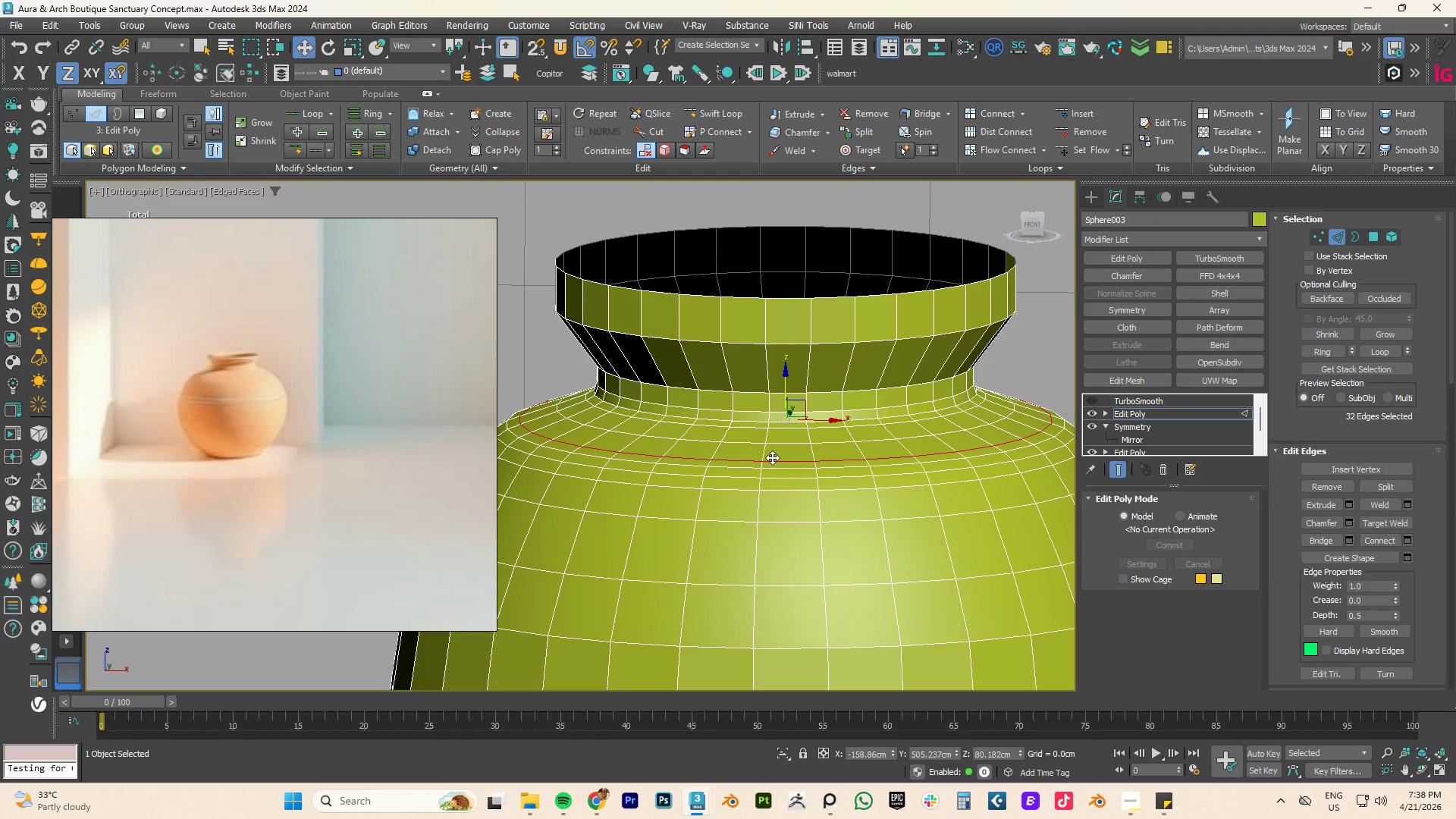 
key(R)
 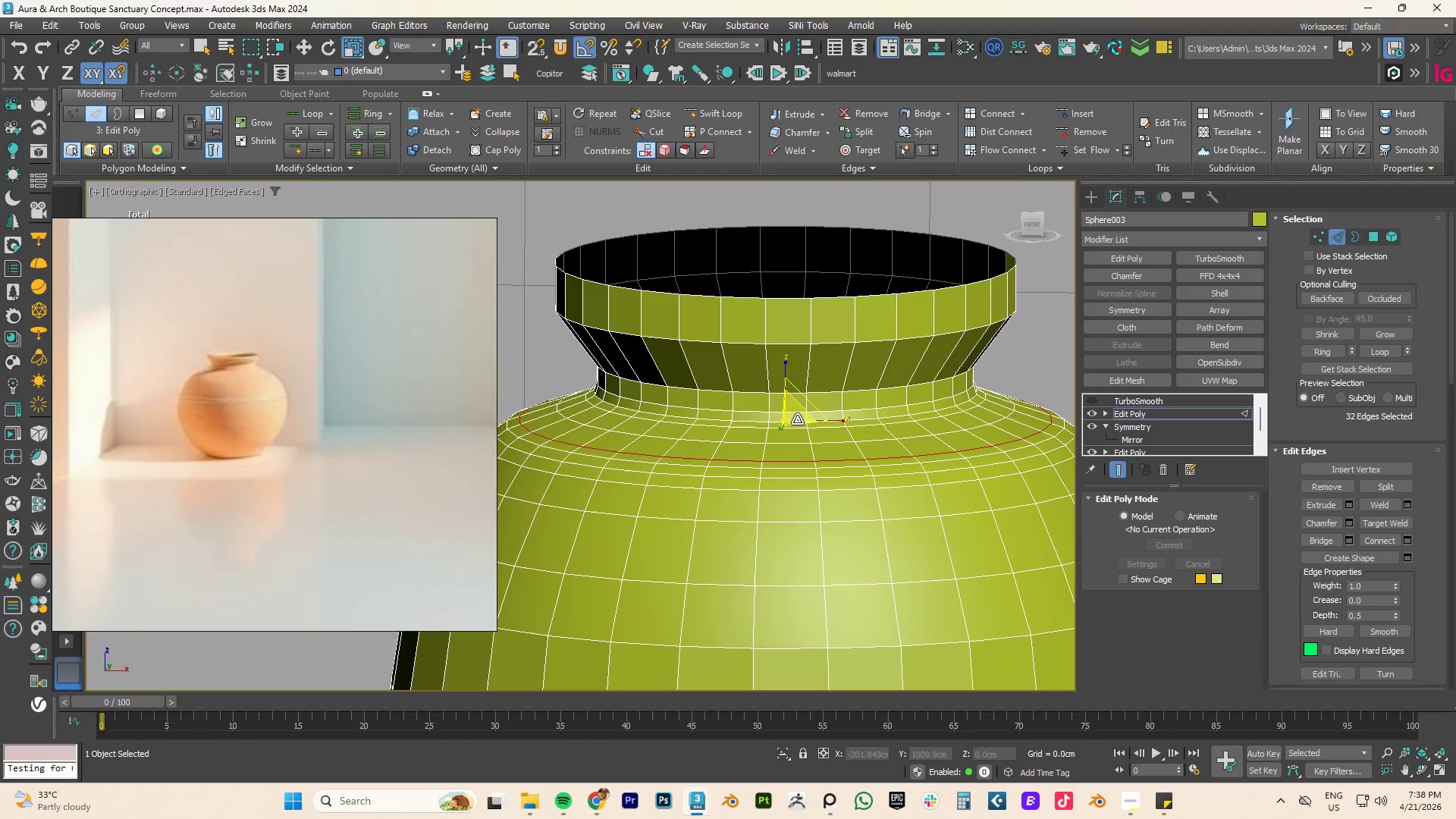 
left_click_drag(start_coordinate=[797, 419], to_coordinate=[794, 425])
 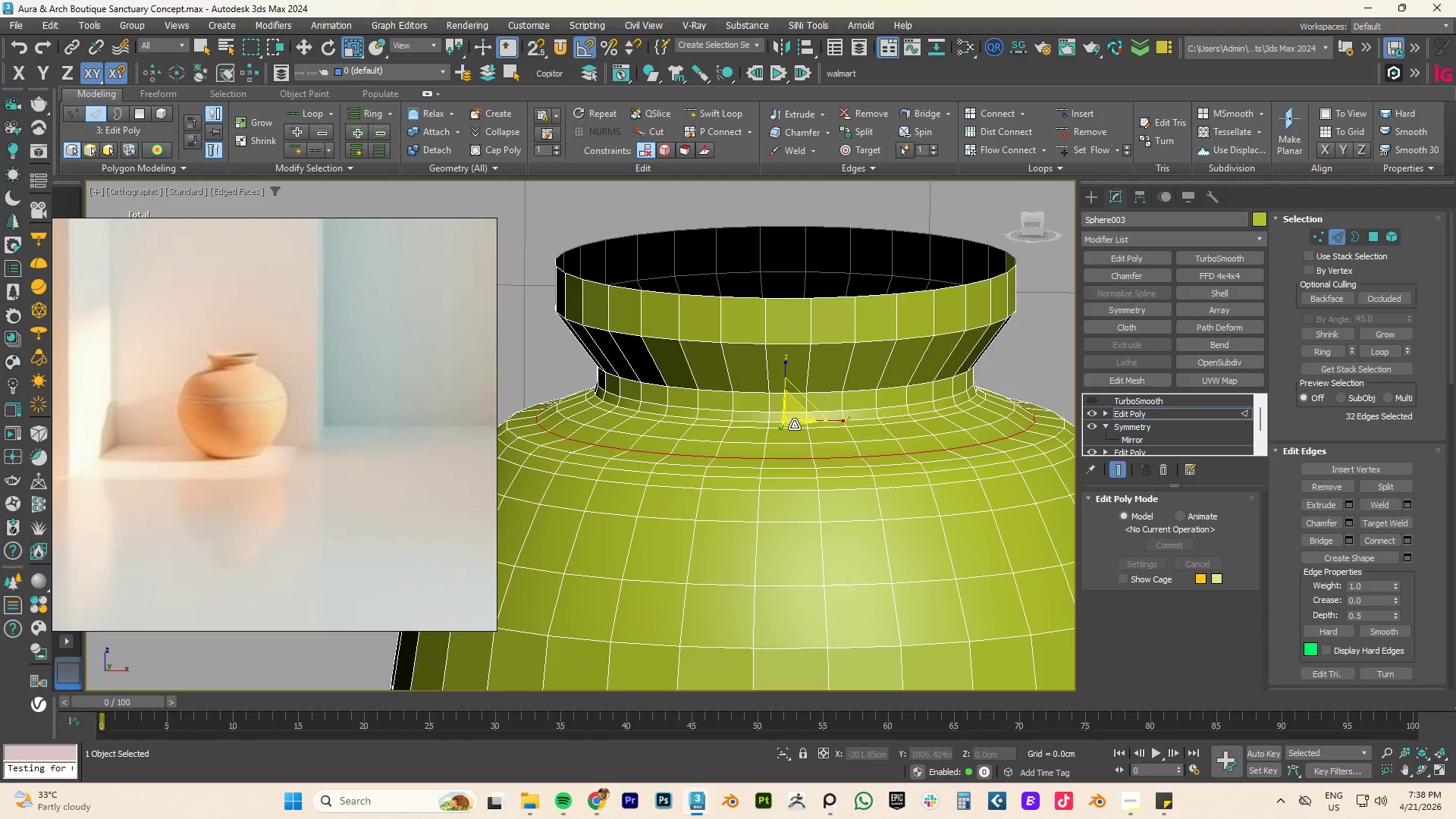 
key(W)
 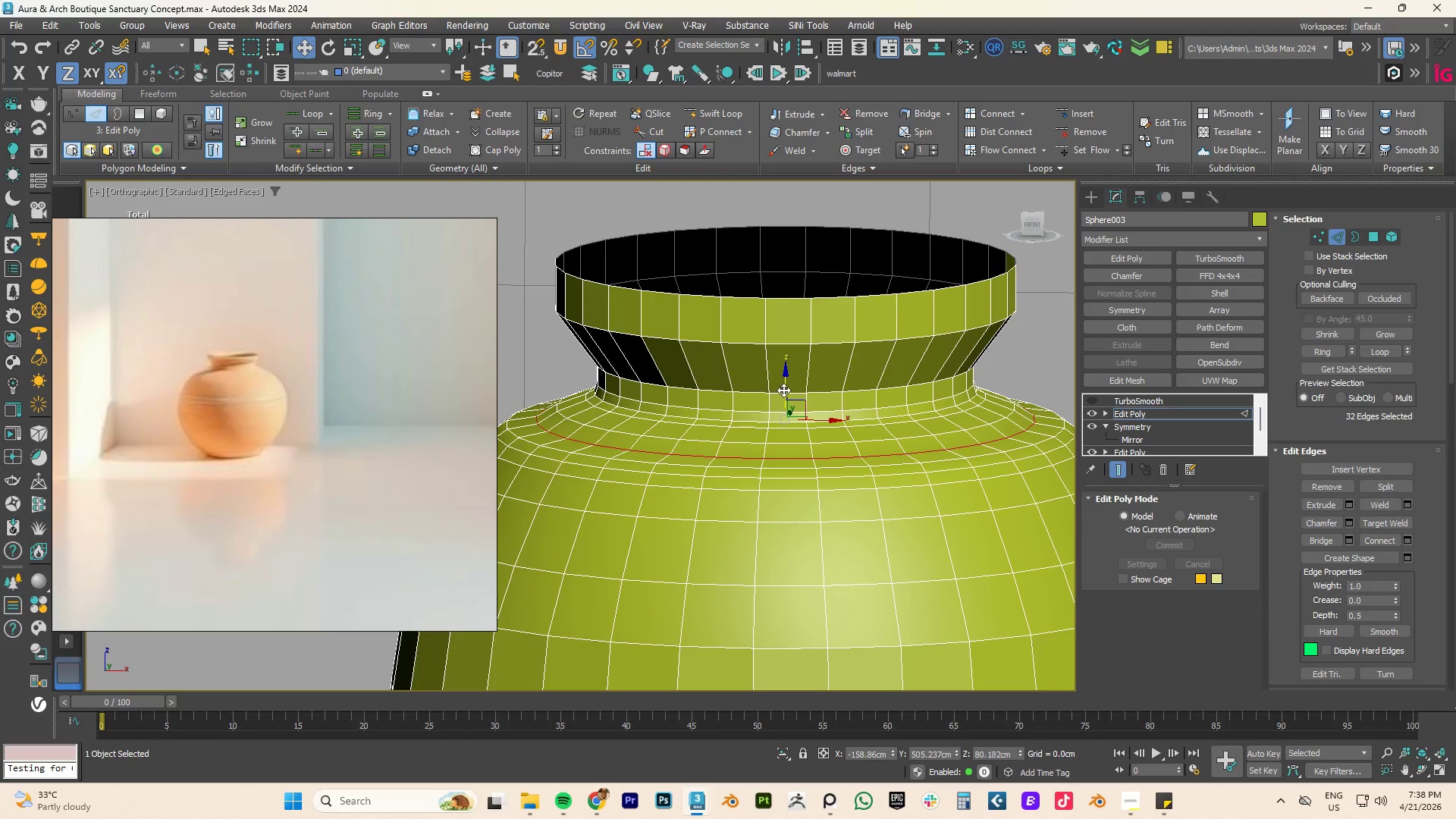 
left_click_drag(start_coordinate=[783, 389], to_coordinate=[785, 384])
 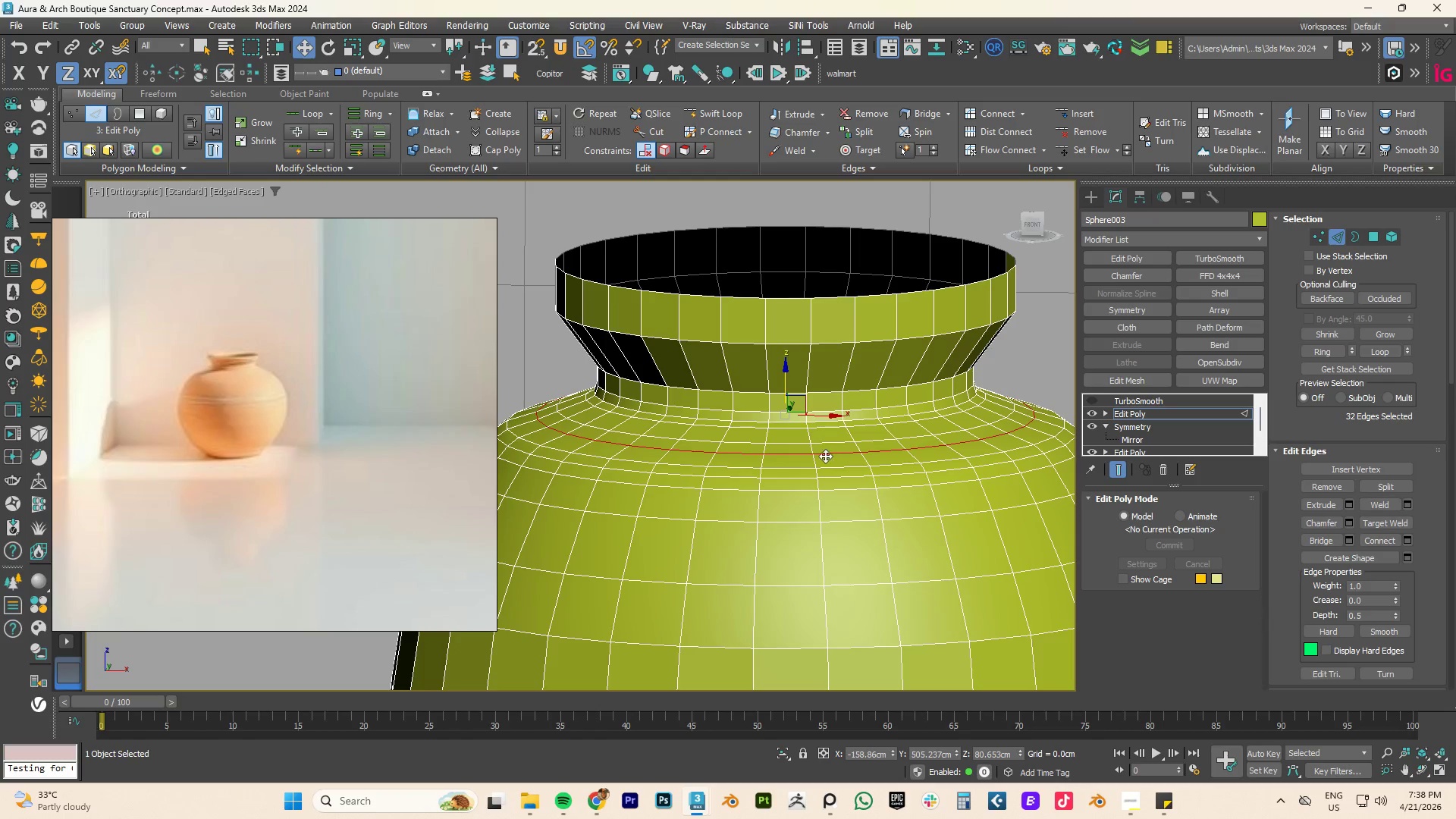 
hold_key(key=AltLeft, duration=1.08)
 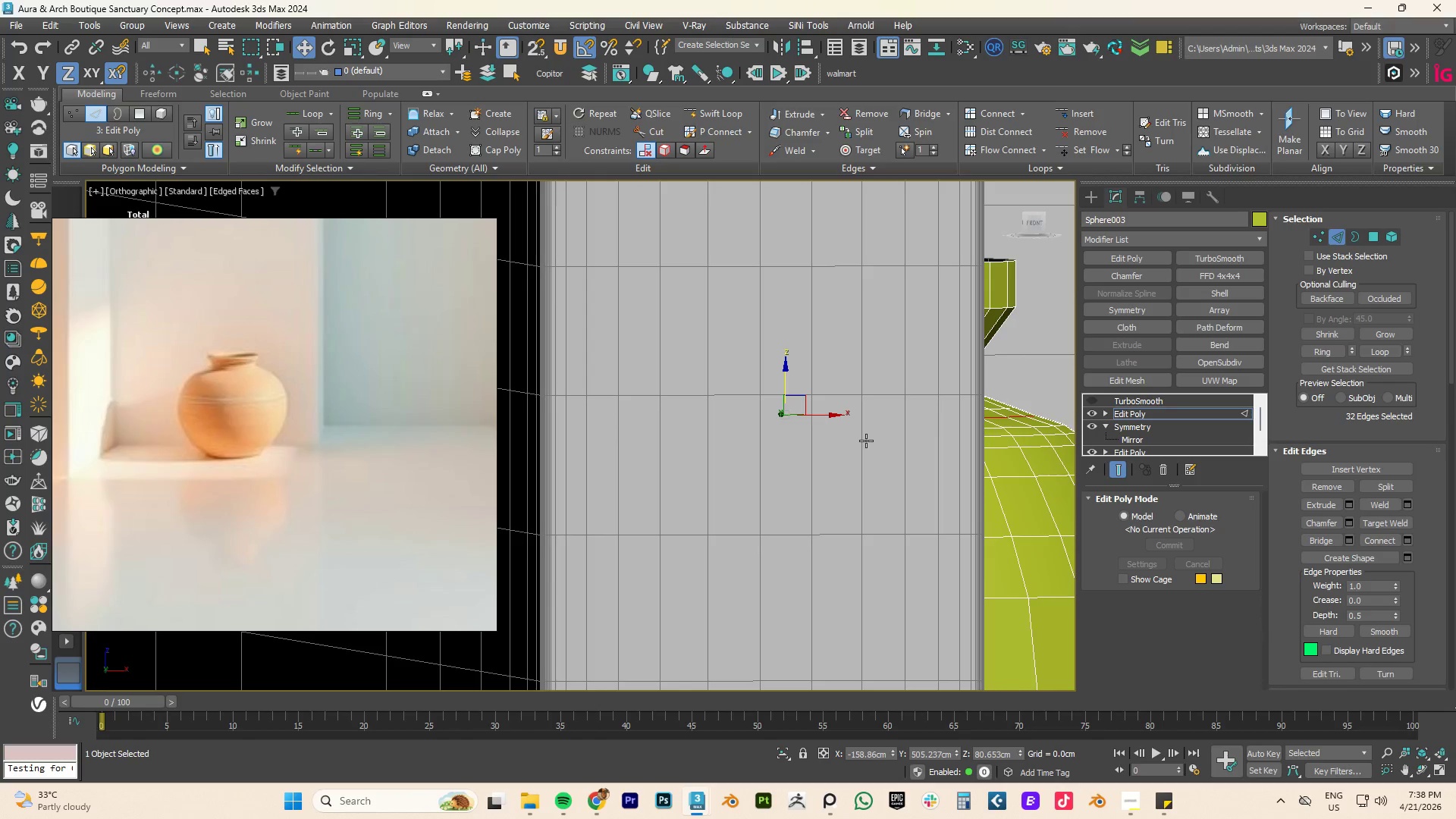 
type(fz)
 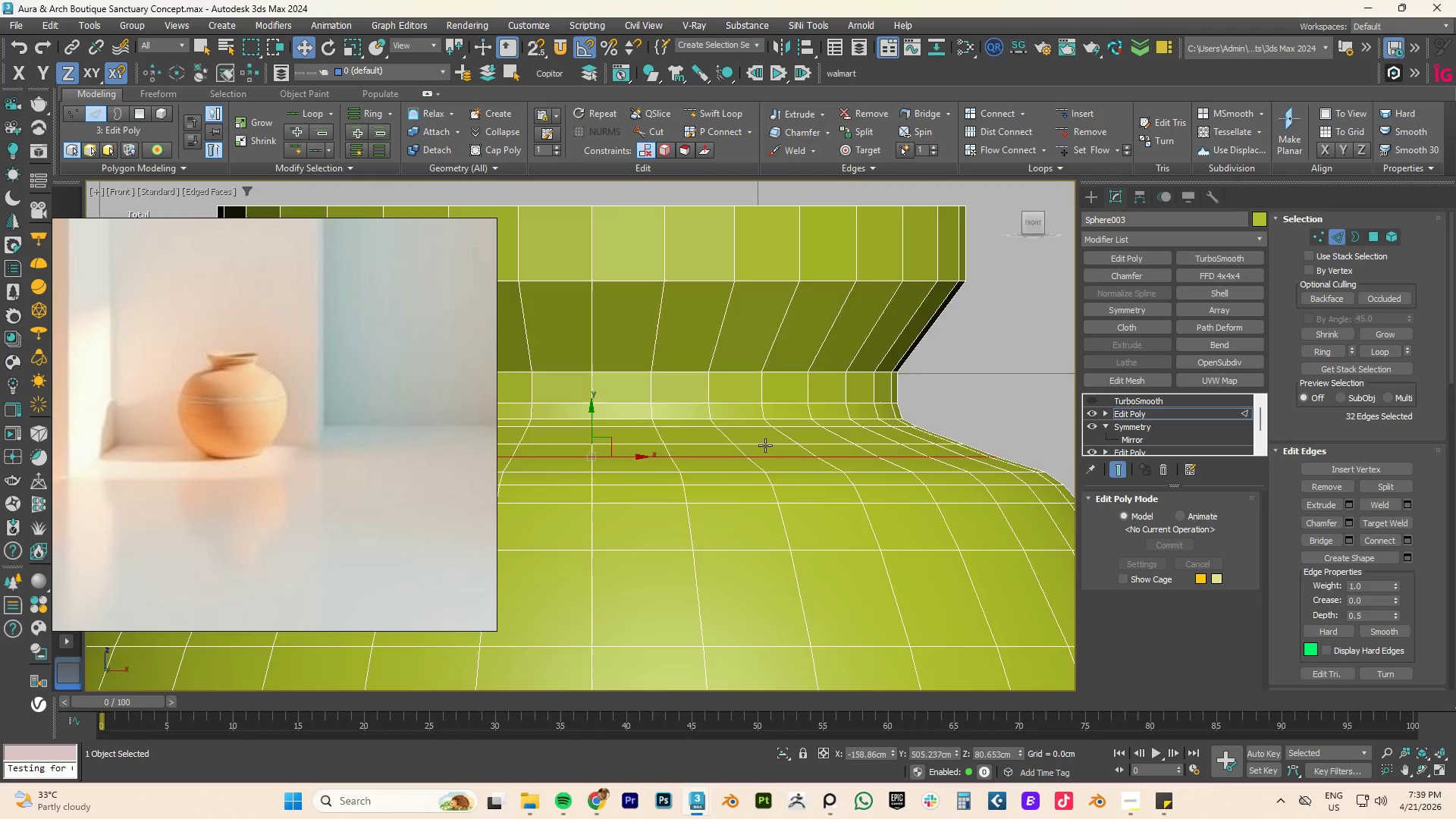 
scroll: coordinate [764, 445], scroll_direction: down, amount: 2.0
 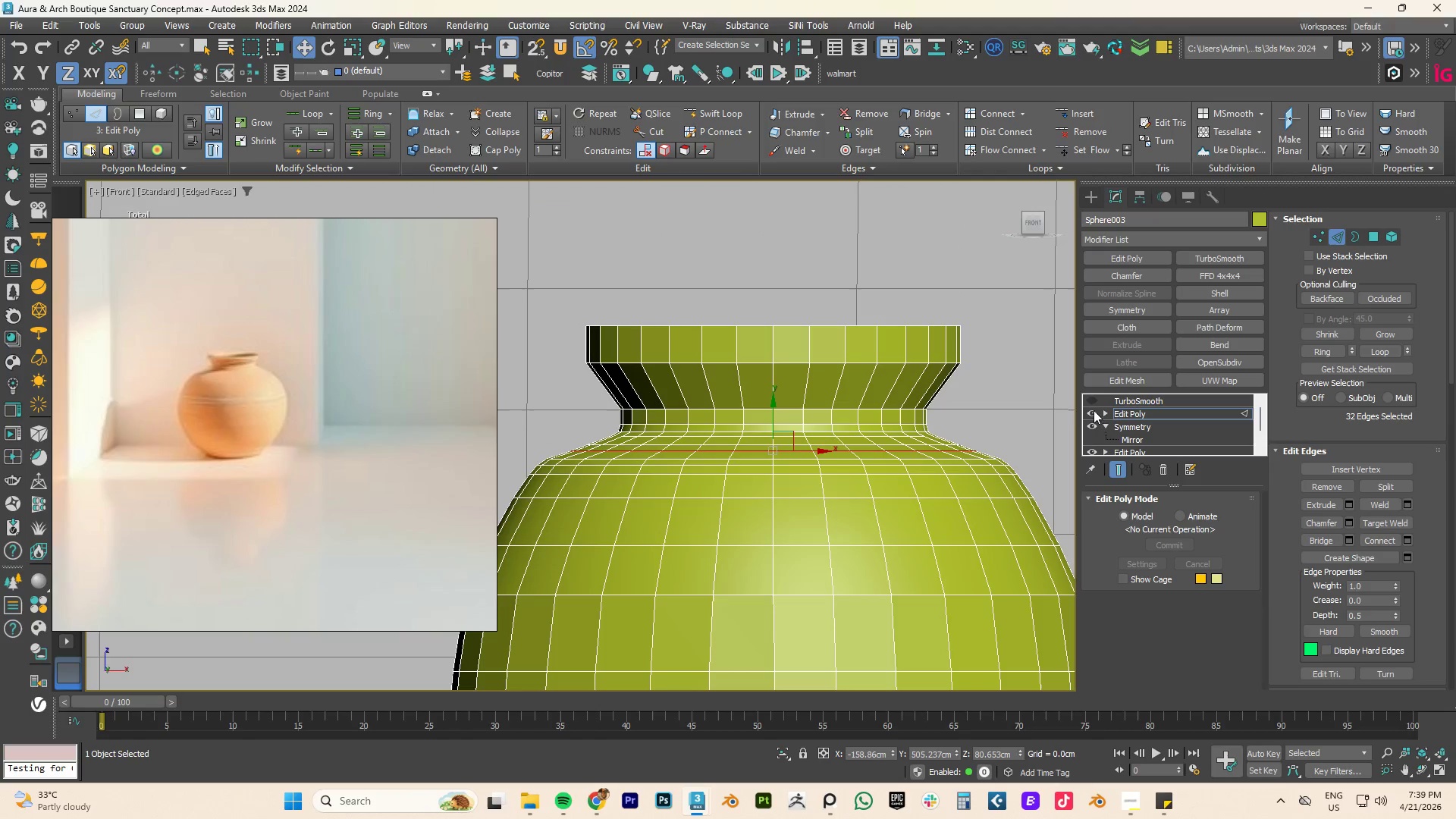 
left_click([1134, 415])
 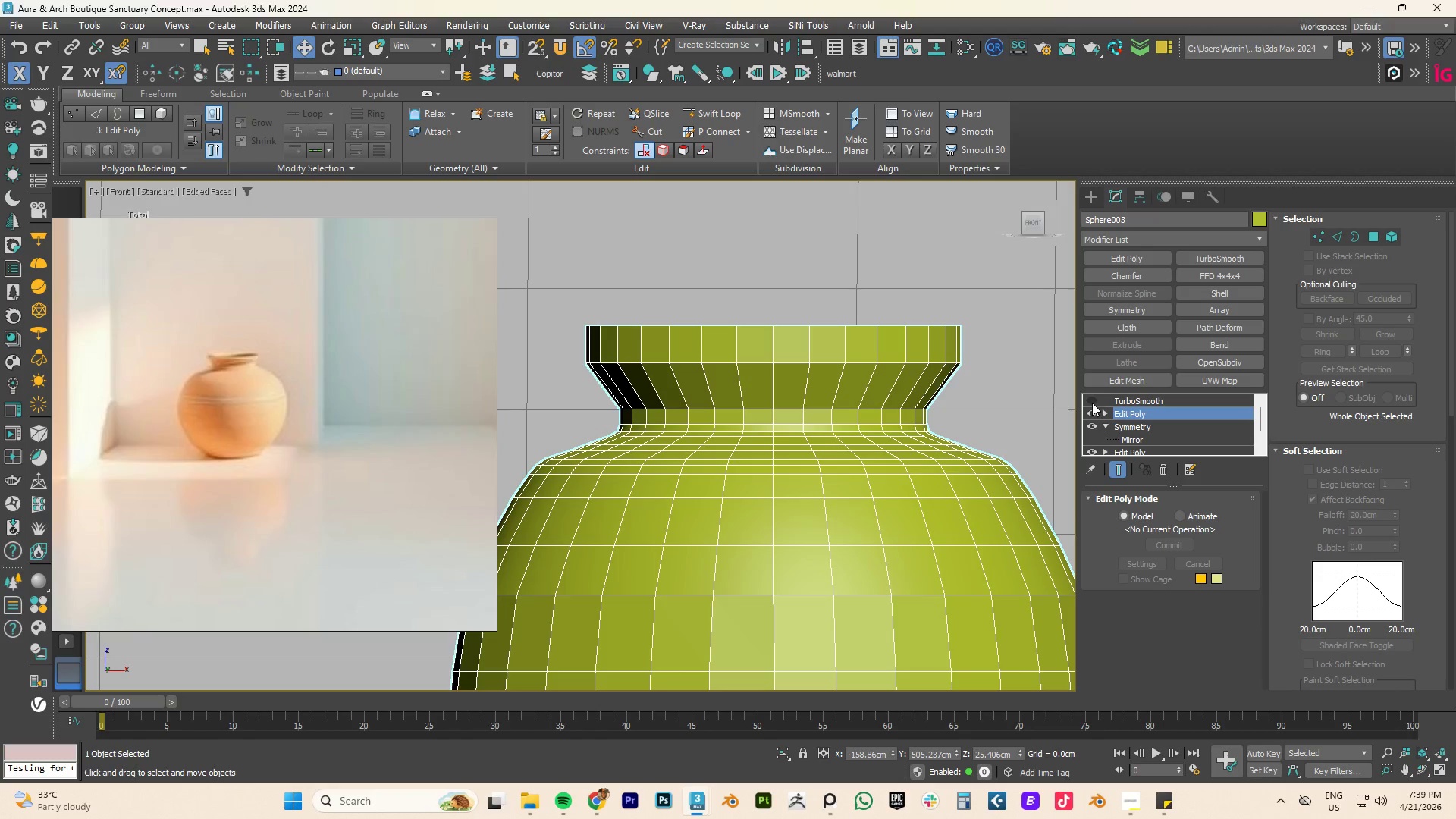 
left_click([1092, 400])
 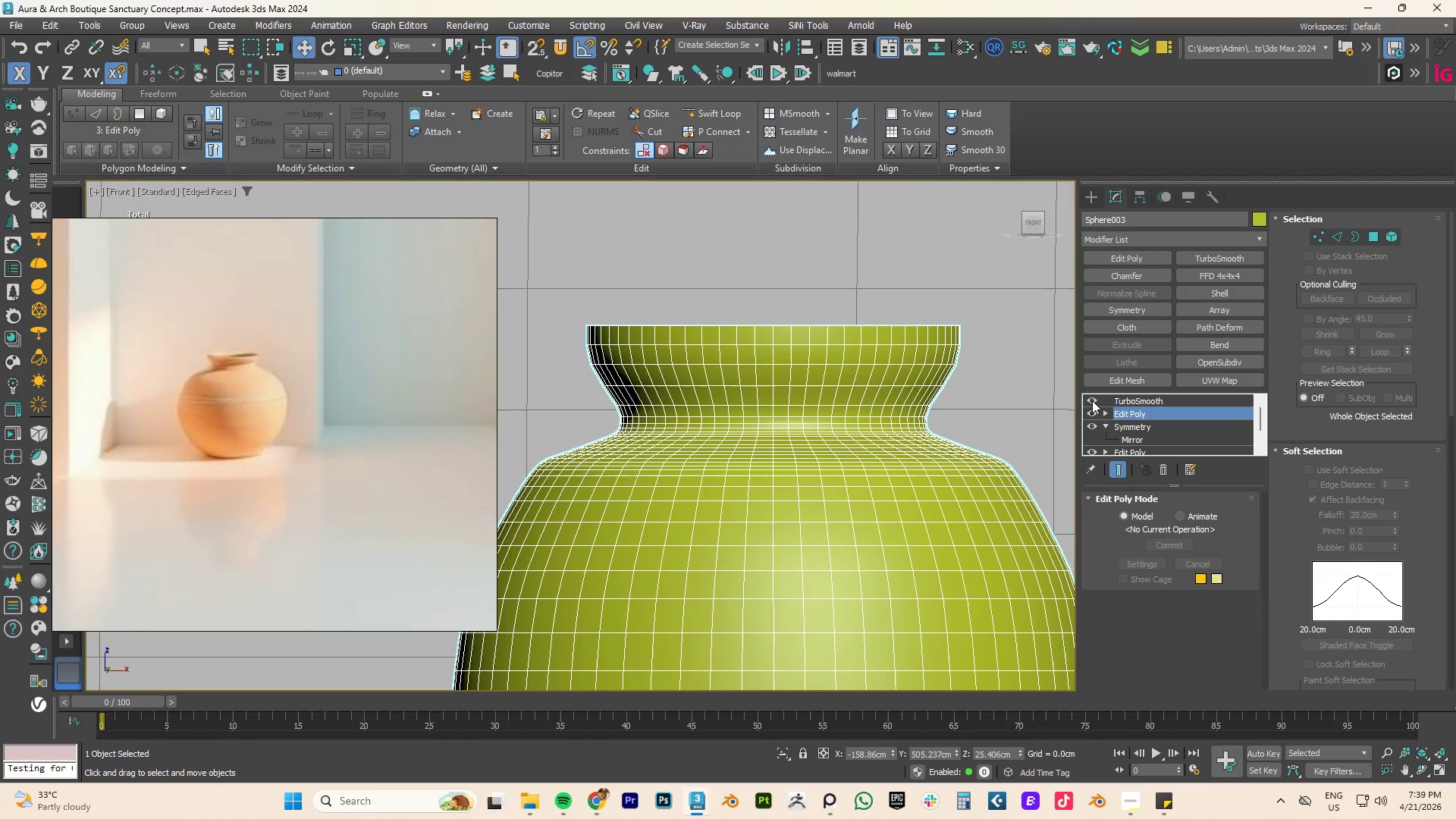 
left_click([1092, 400])
 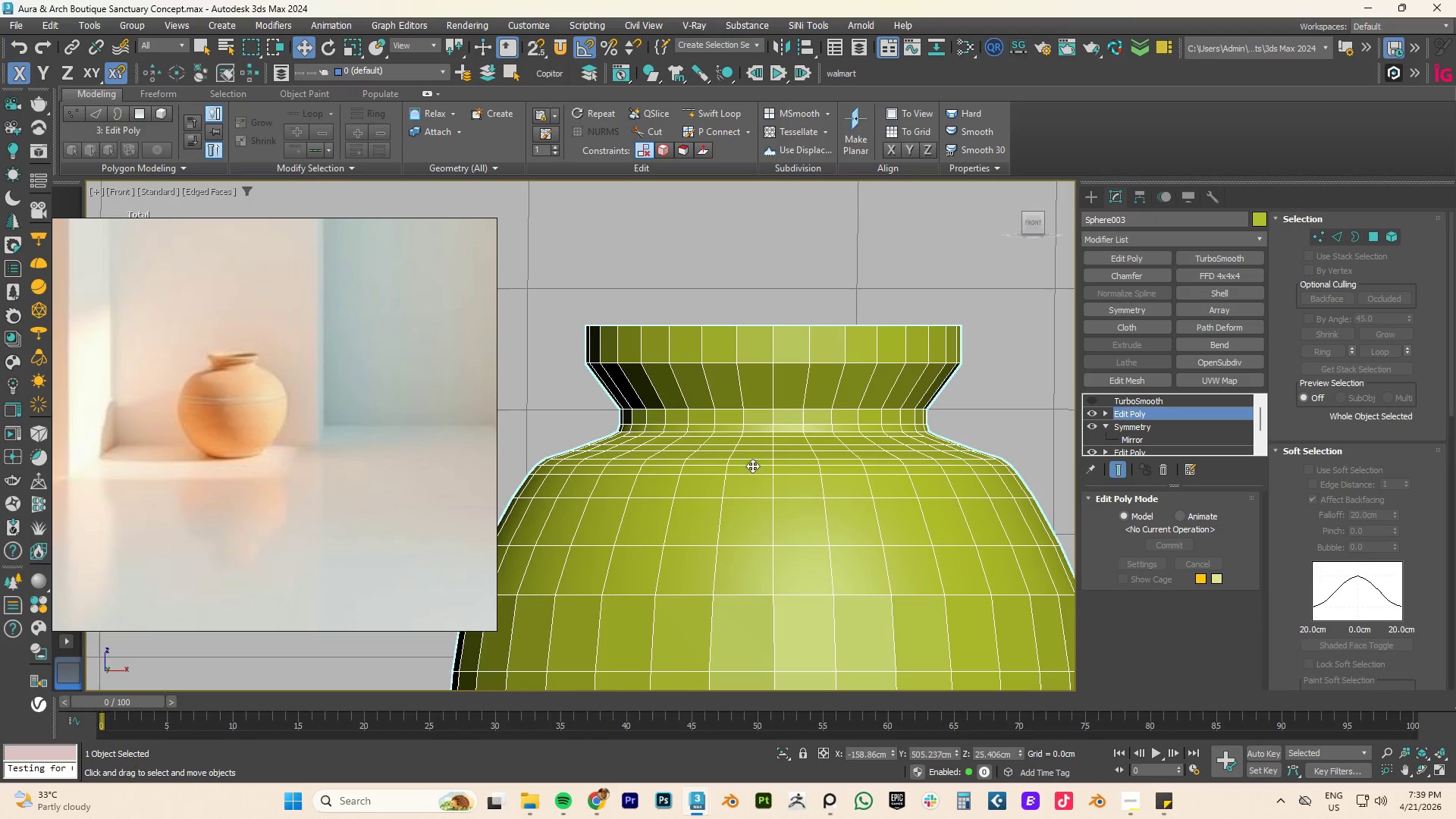 
hold_key(key=AltLeft, duration=0.5)
 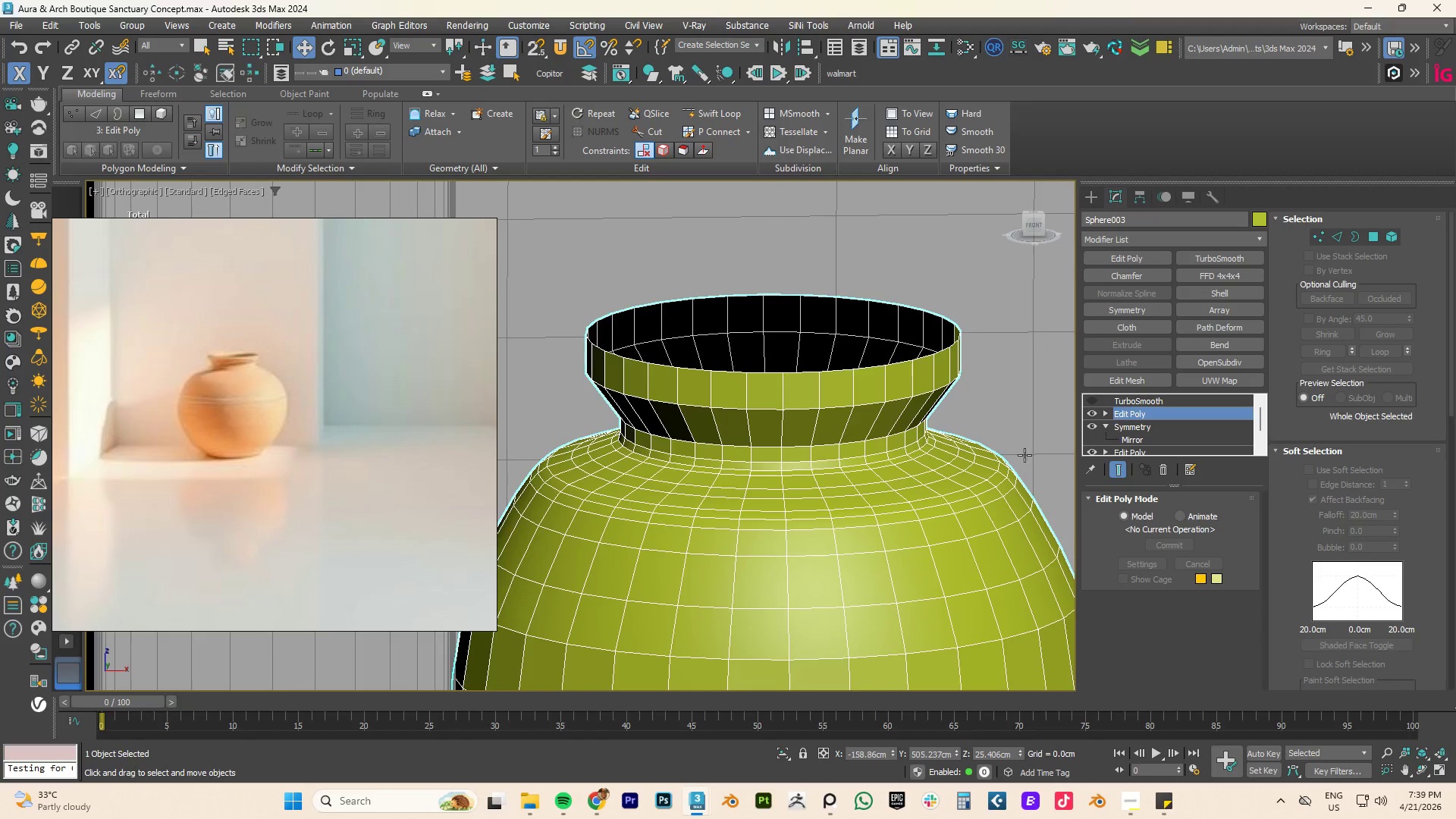 
key(2)
 